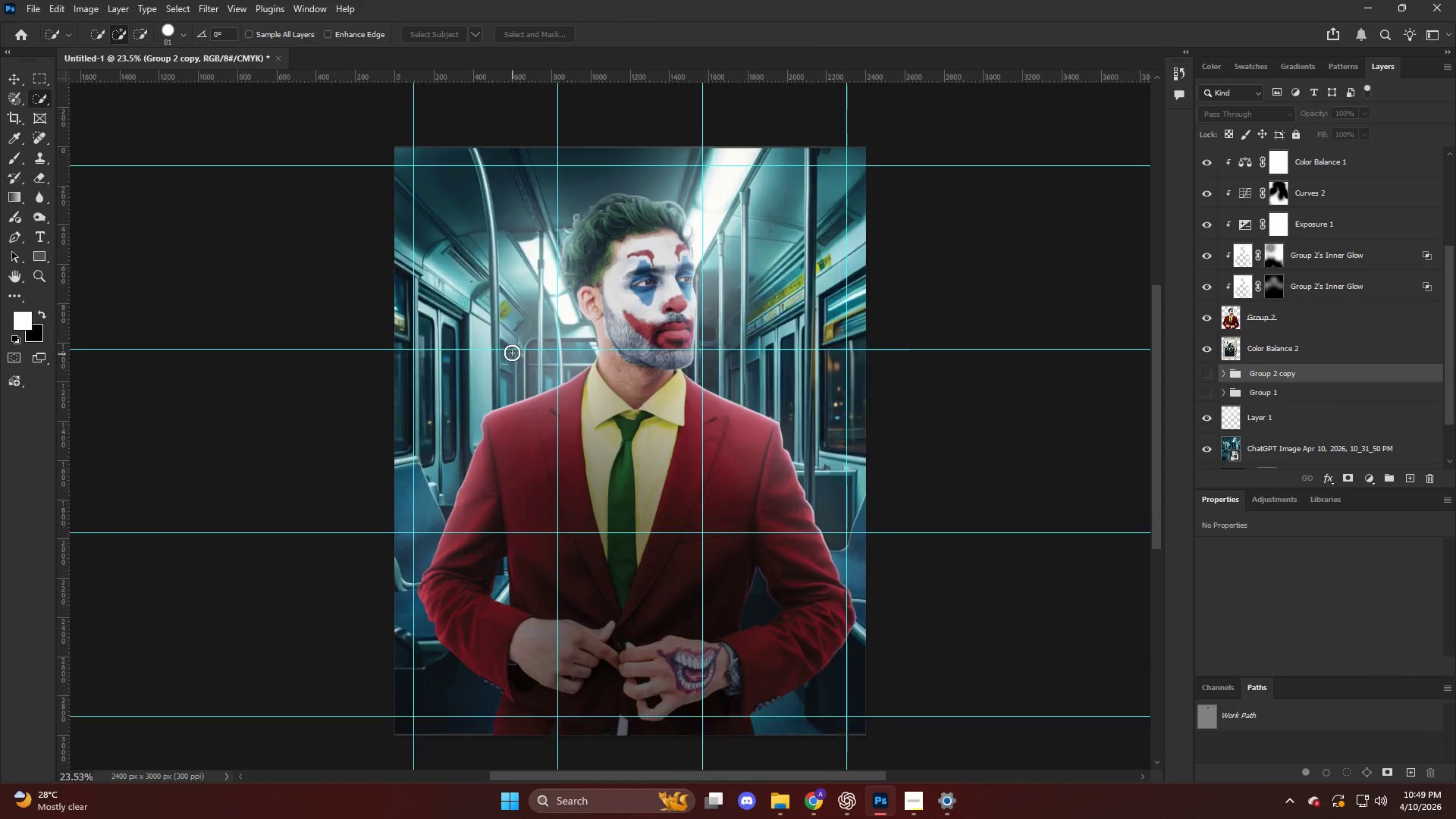 
scroll: coordinate [513, 353], scroll_direction: up, amount: 3.0
 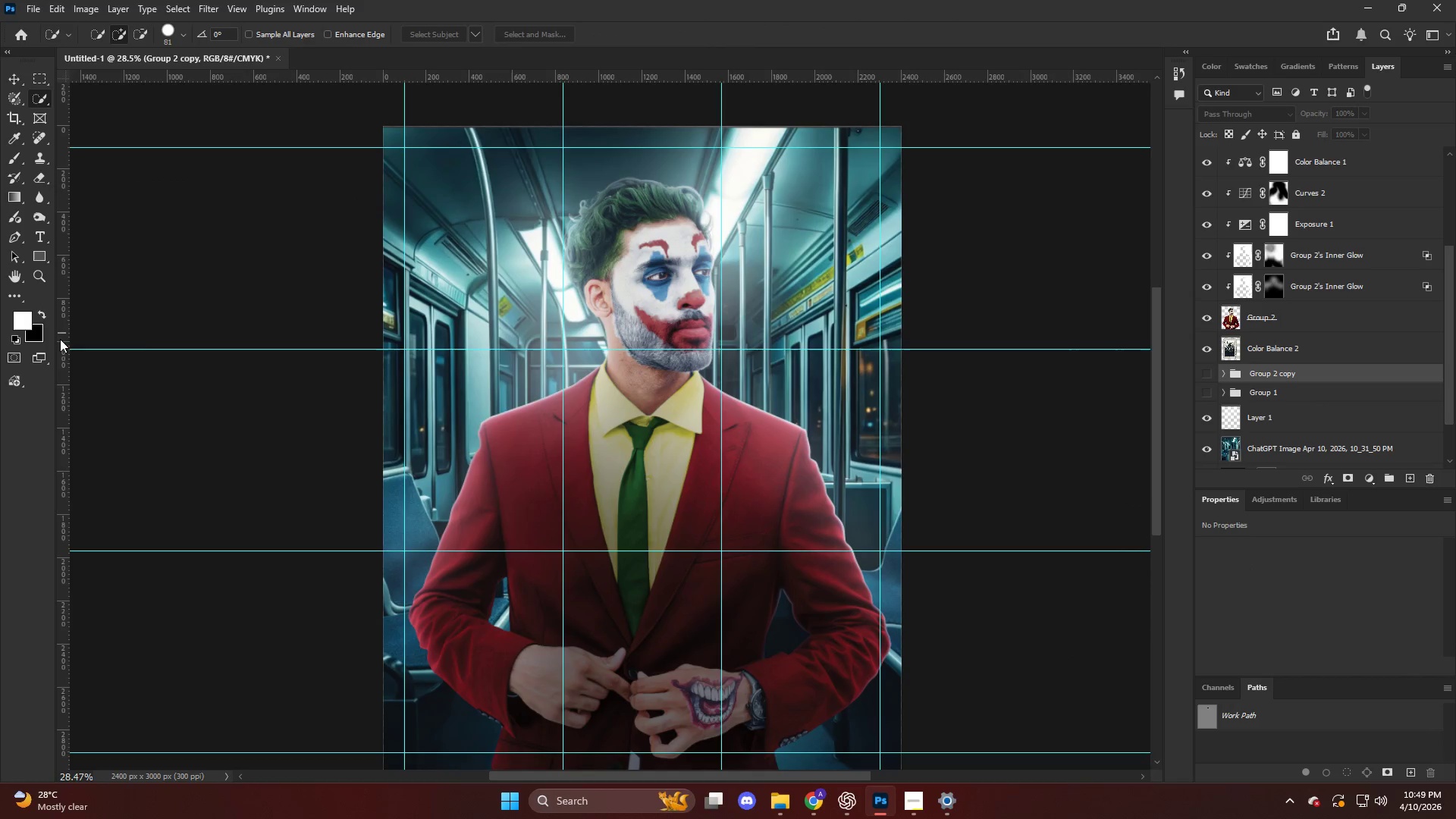 
left_click_drag(start_coordinate=[60, 340], to_coordinate=[637, 372])
 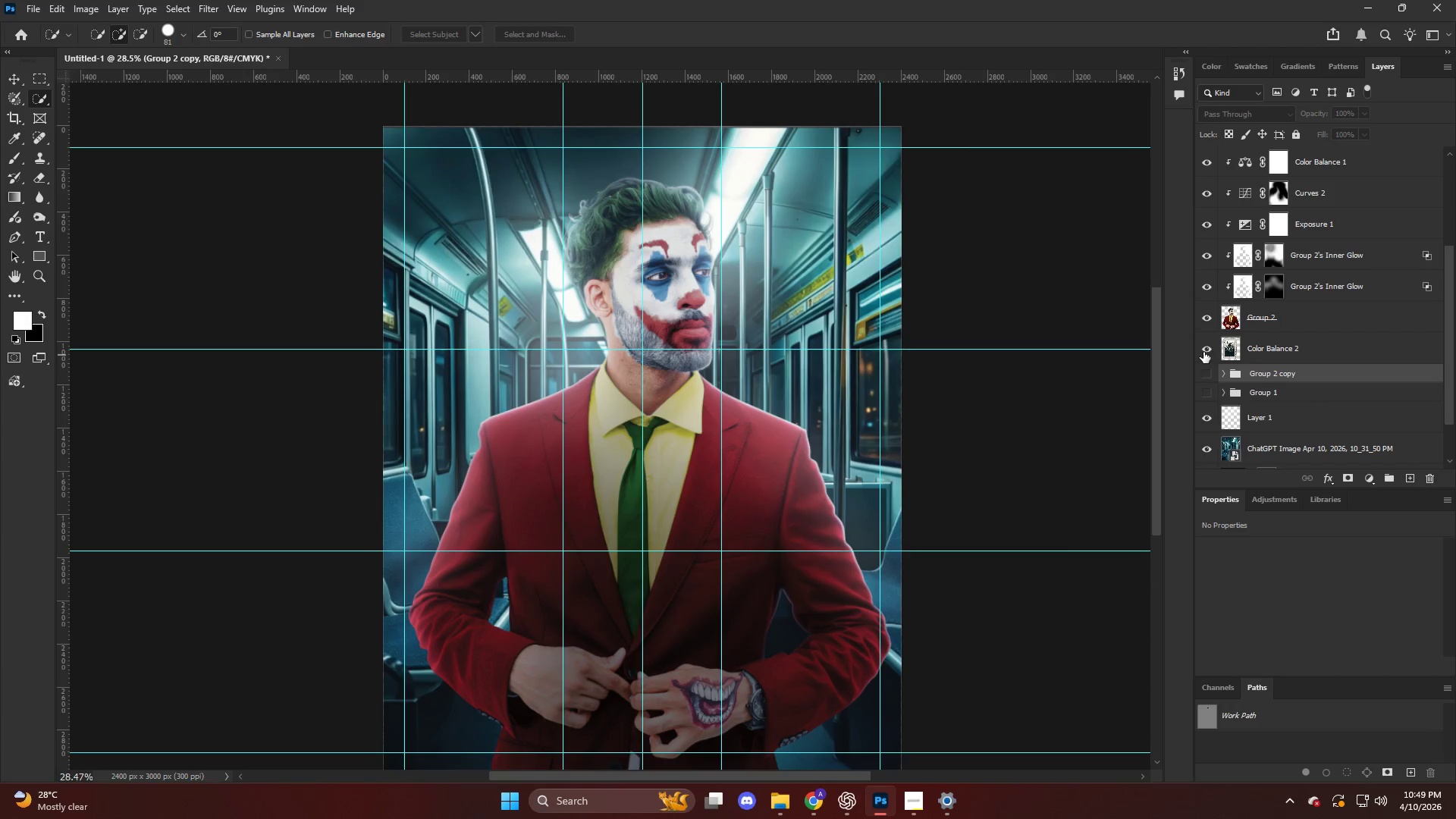 
left_click([1213, 347])
 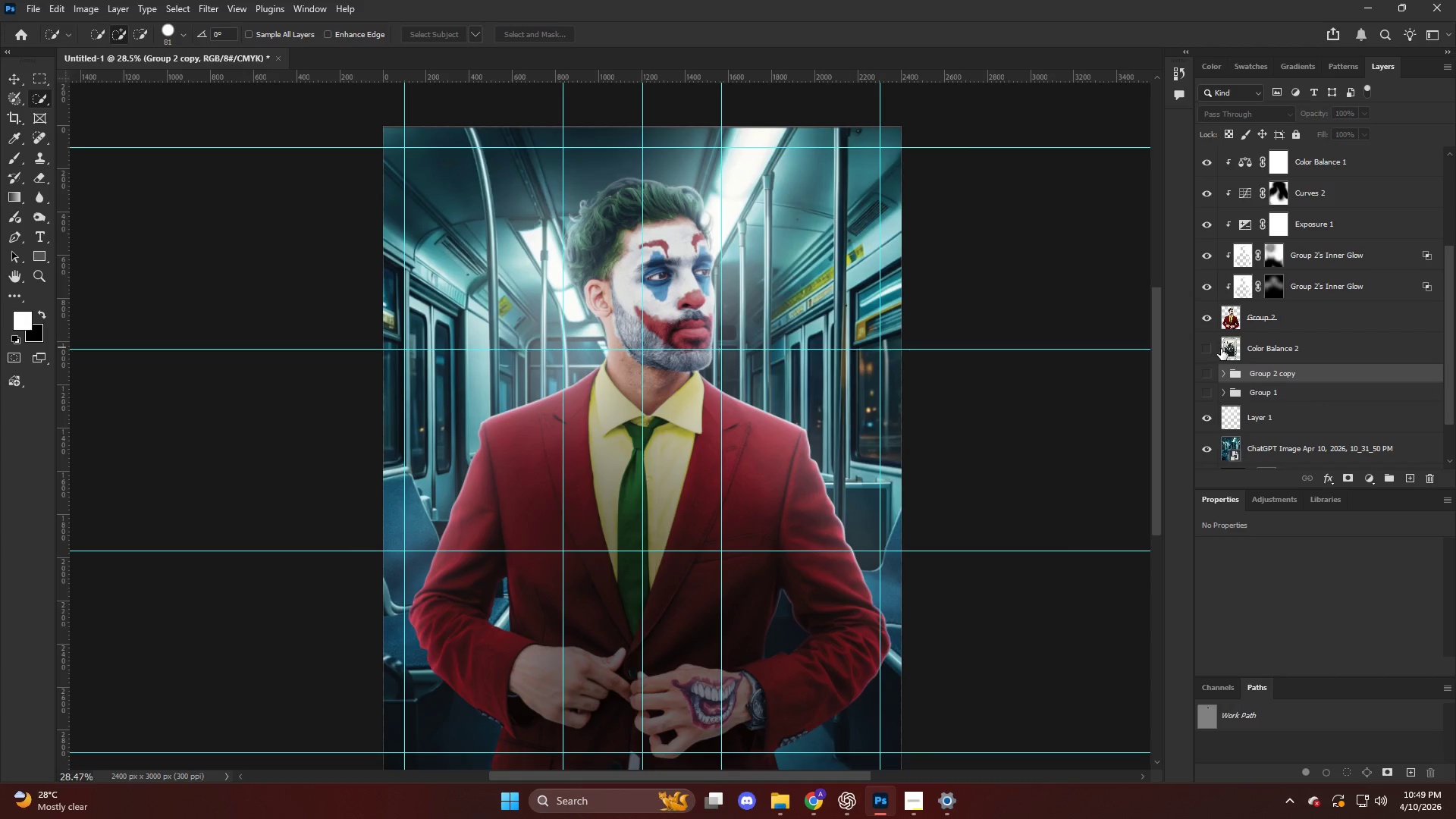 
left_click([1206, 349])
 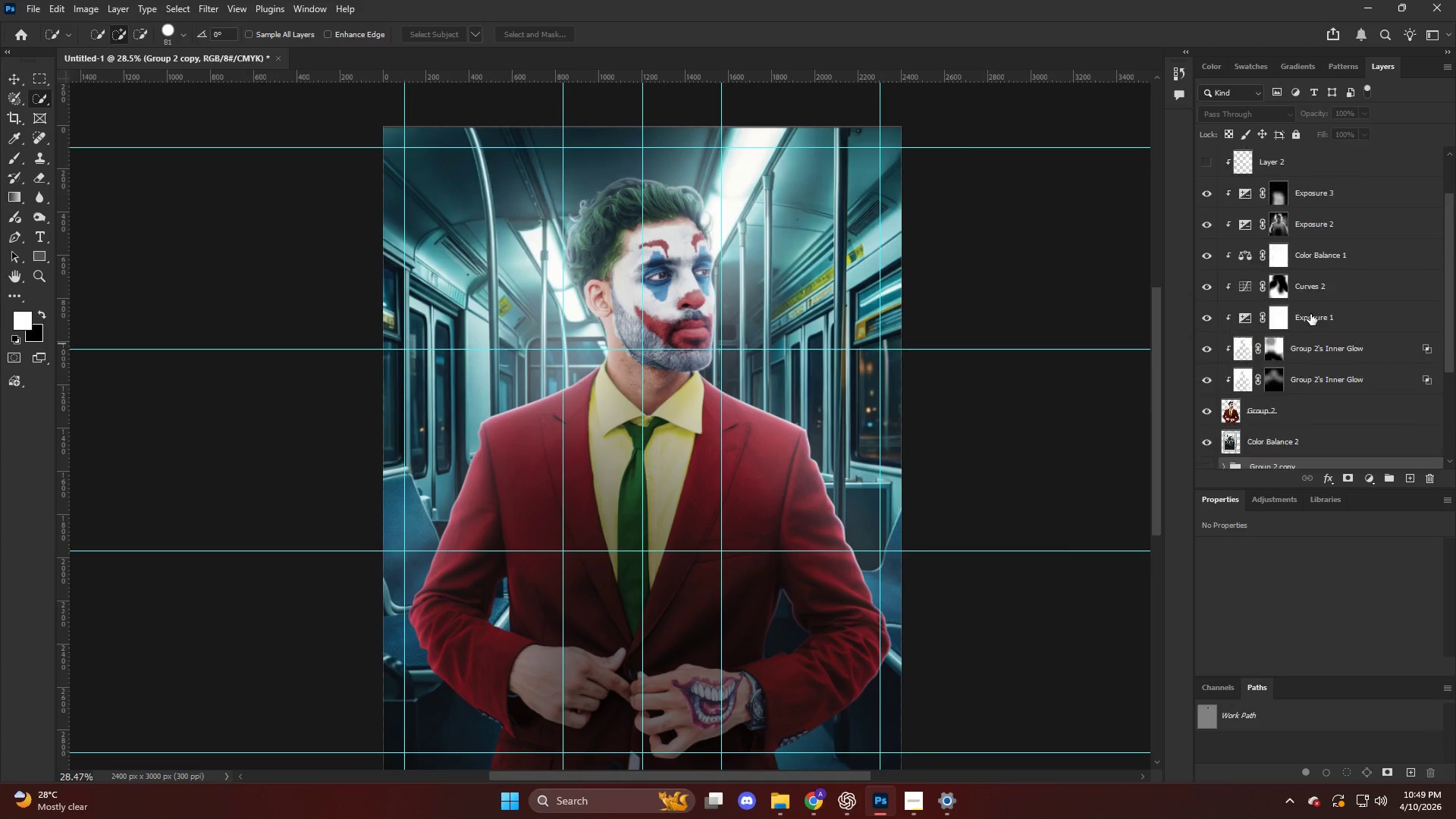 
scroll: coordinate [1313, 295], scroll_direction: up, amount: 13.0
 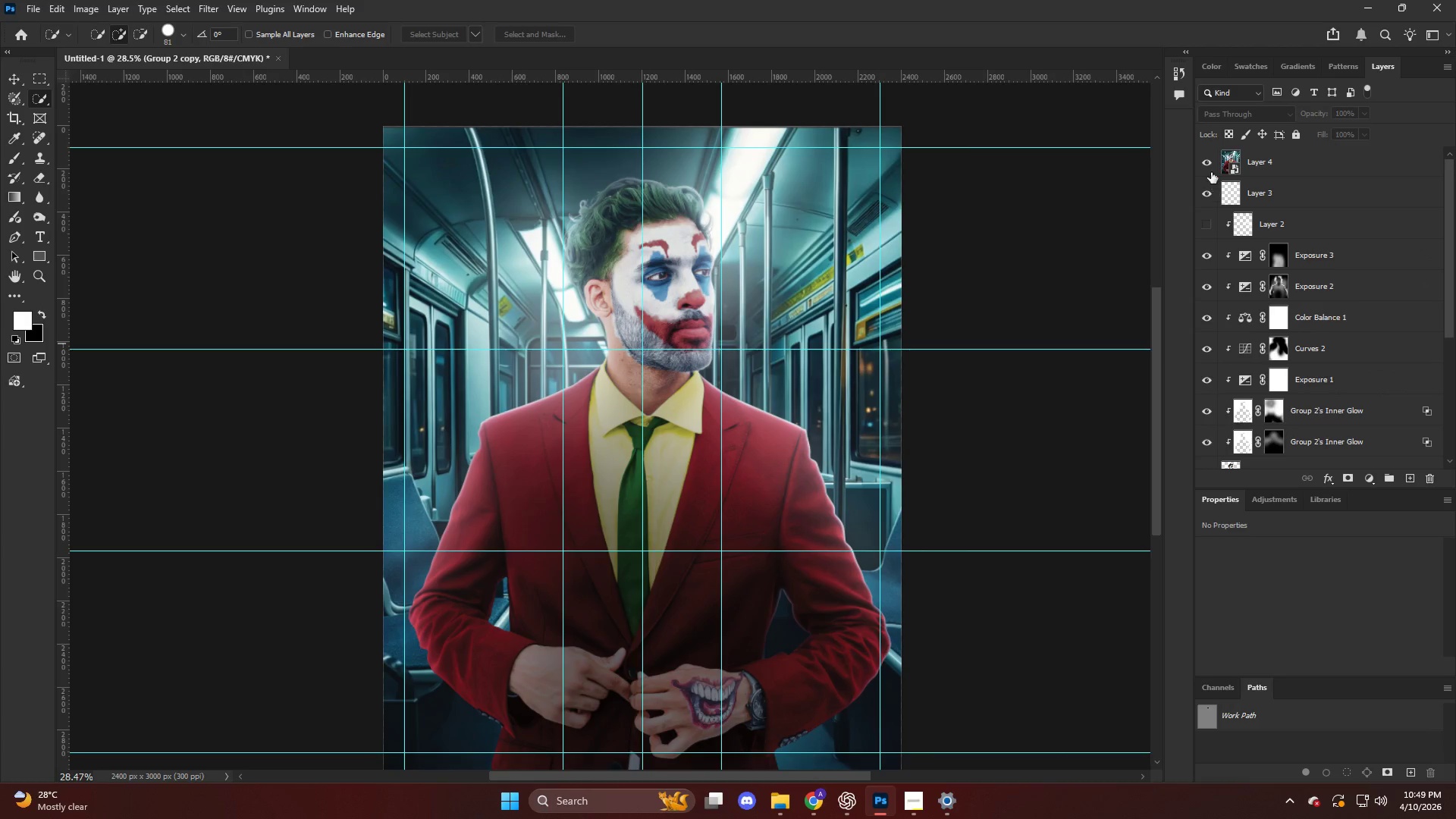 
left_click([1203, 158])
 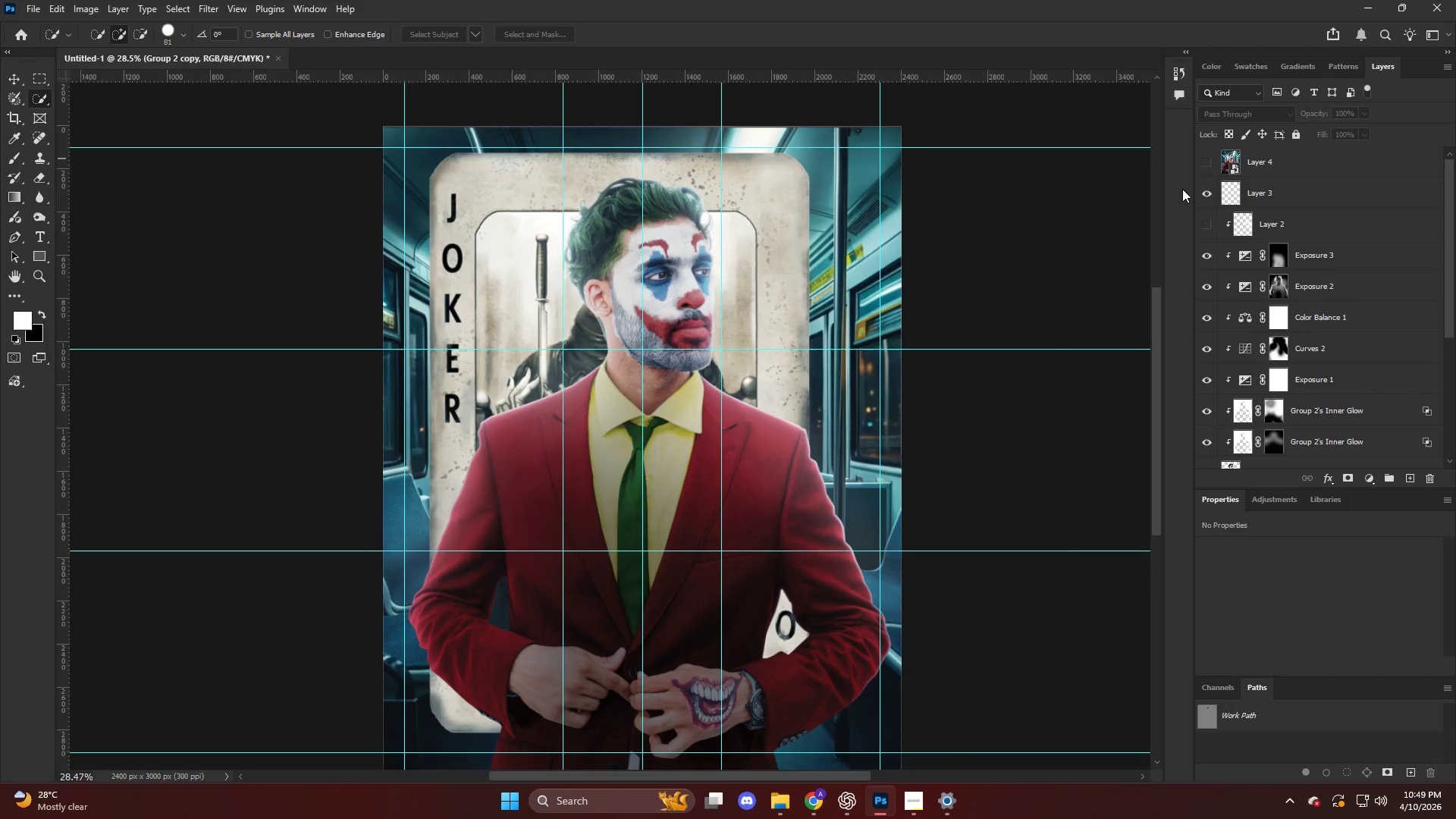 
key(Alt+AltLeft)
 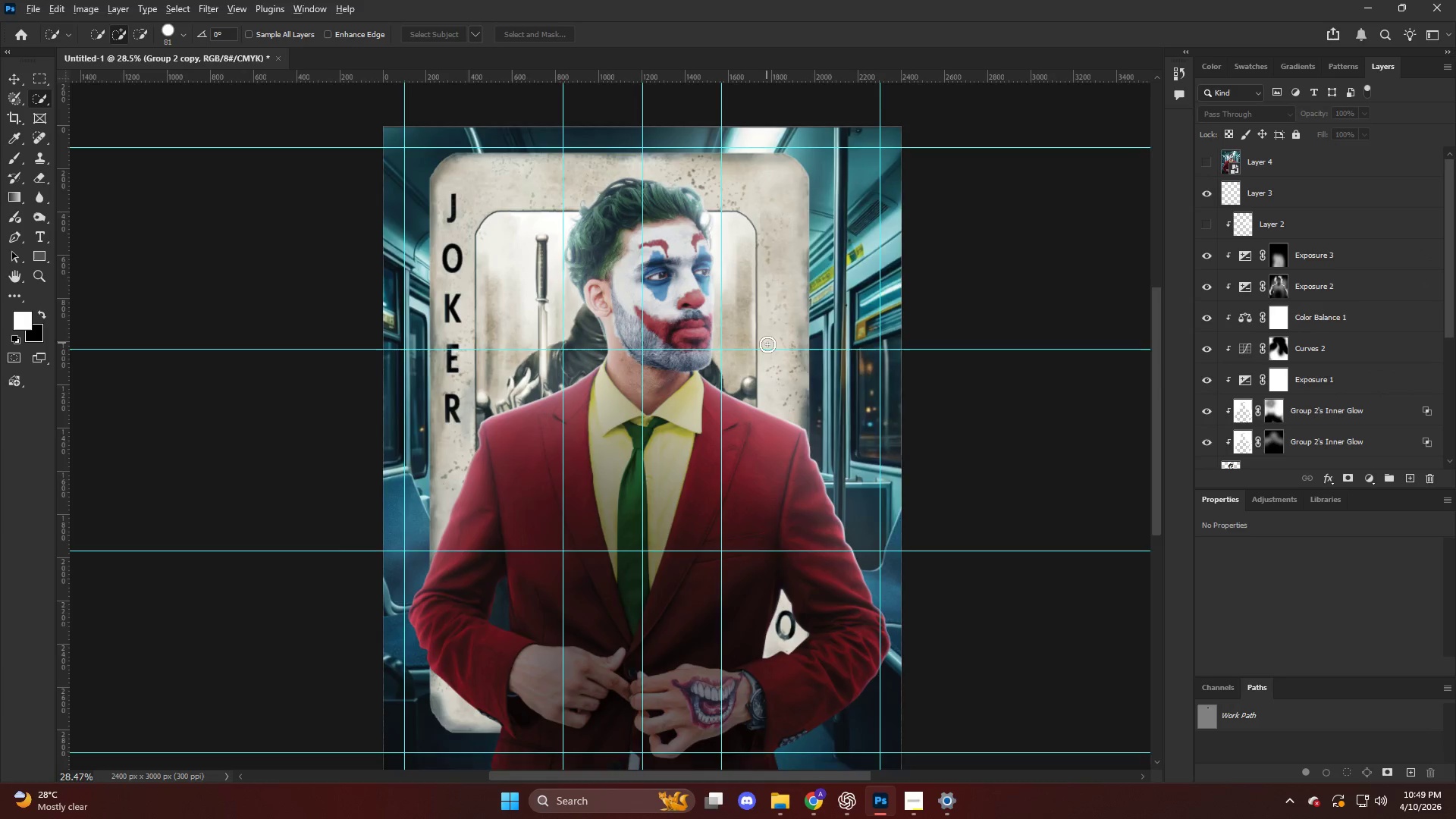 
scroll: coordinate [1234, 375], scroll_direction: down, amount: 22.0
 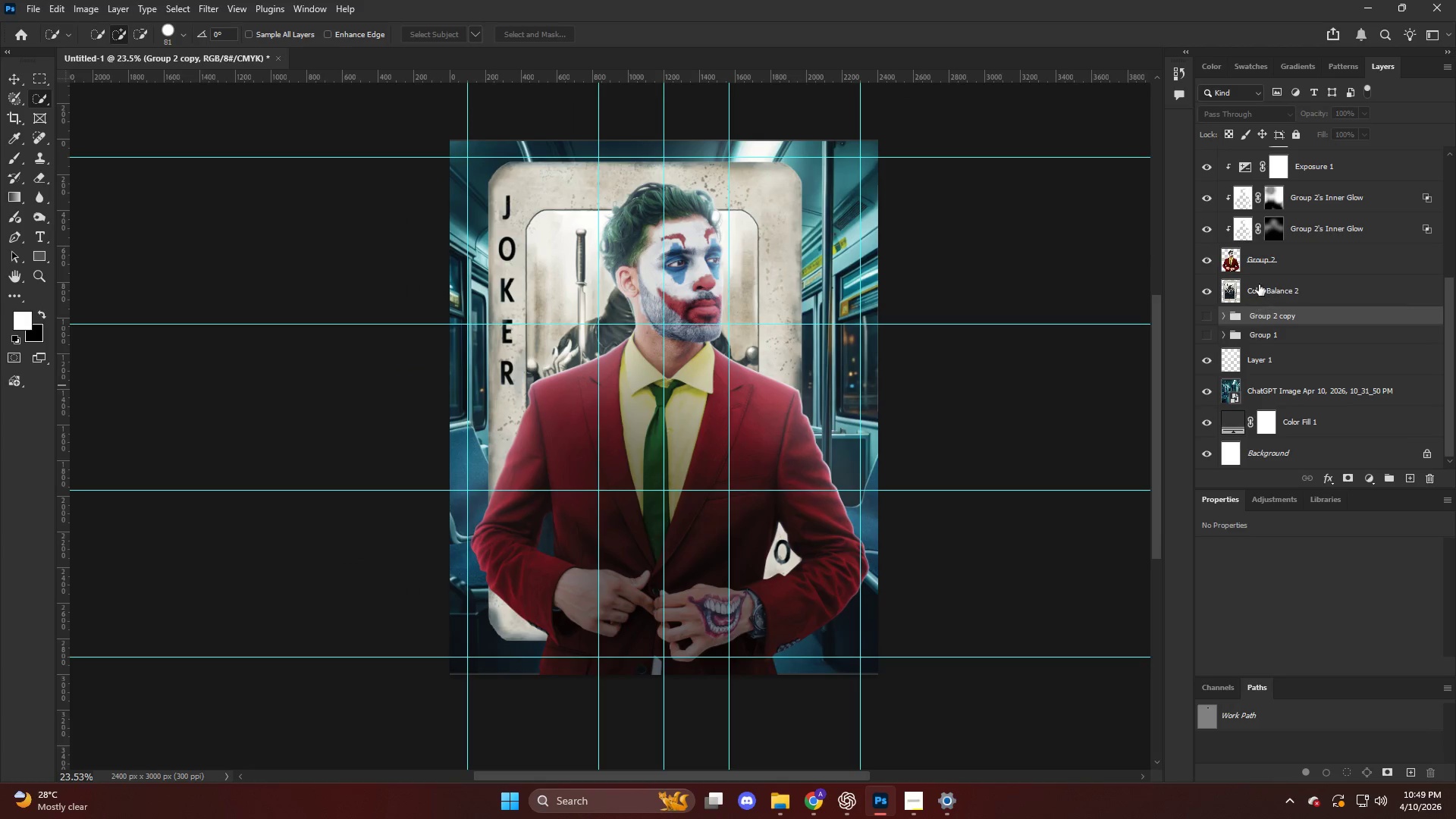 
key(Alt+AltLeft)
 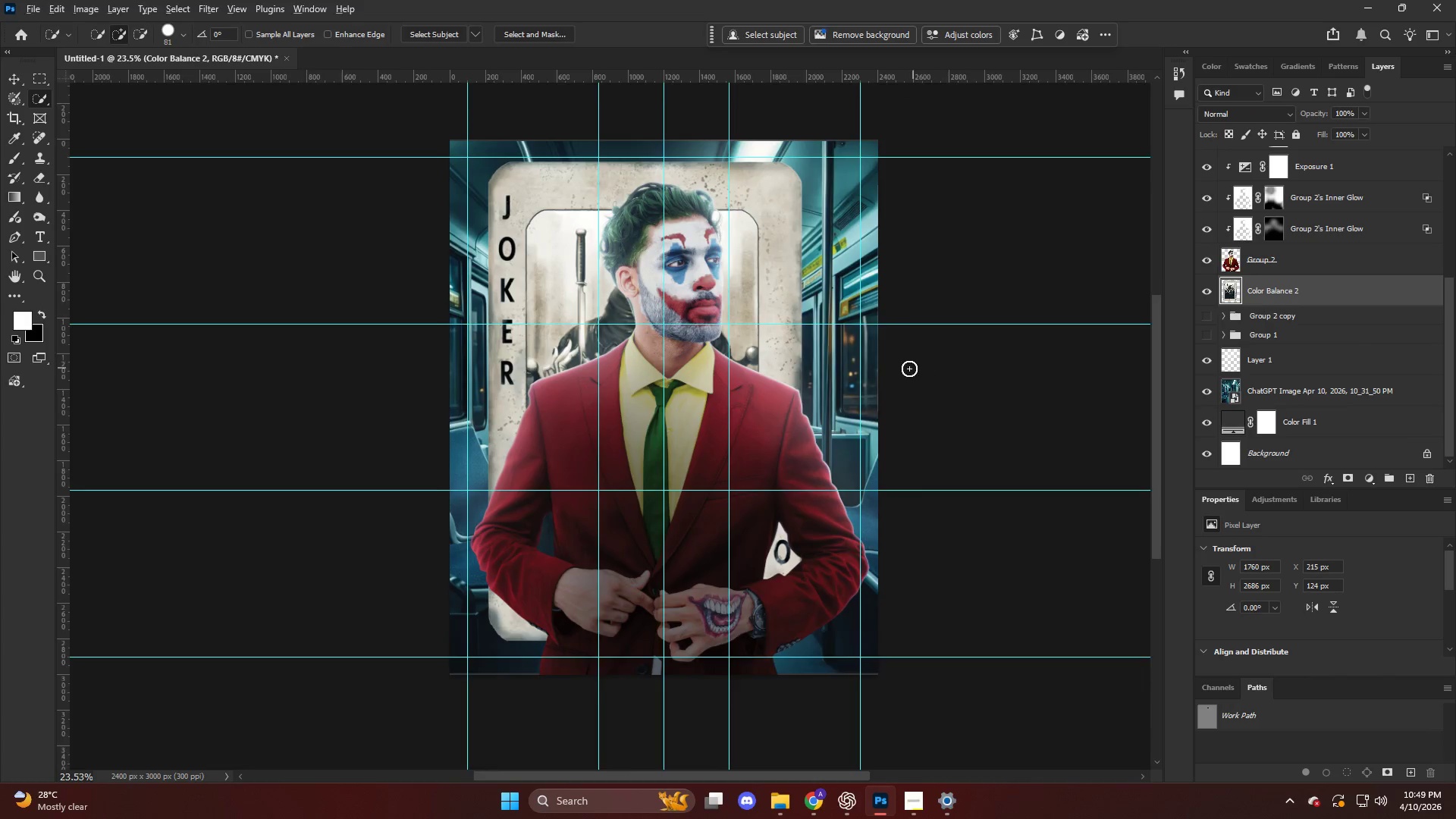 
scroll: coordinate [871, 381], scroll_direction: up, amount: 3.0
 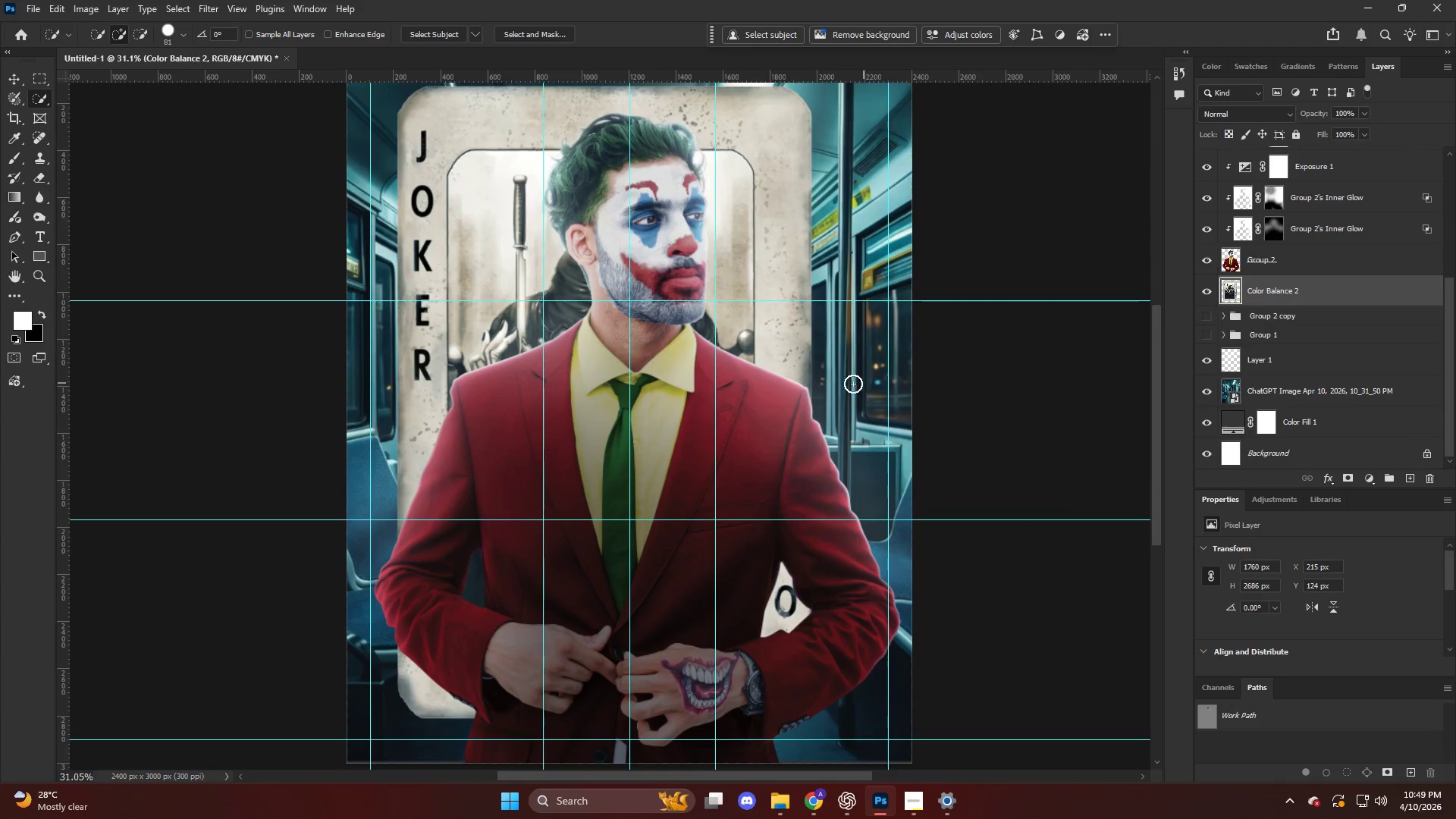 
key(Control+T)
 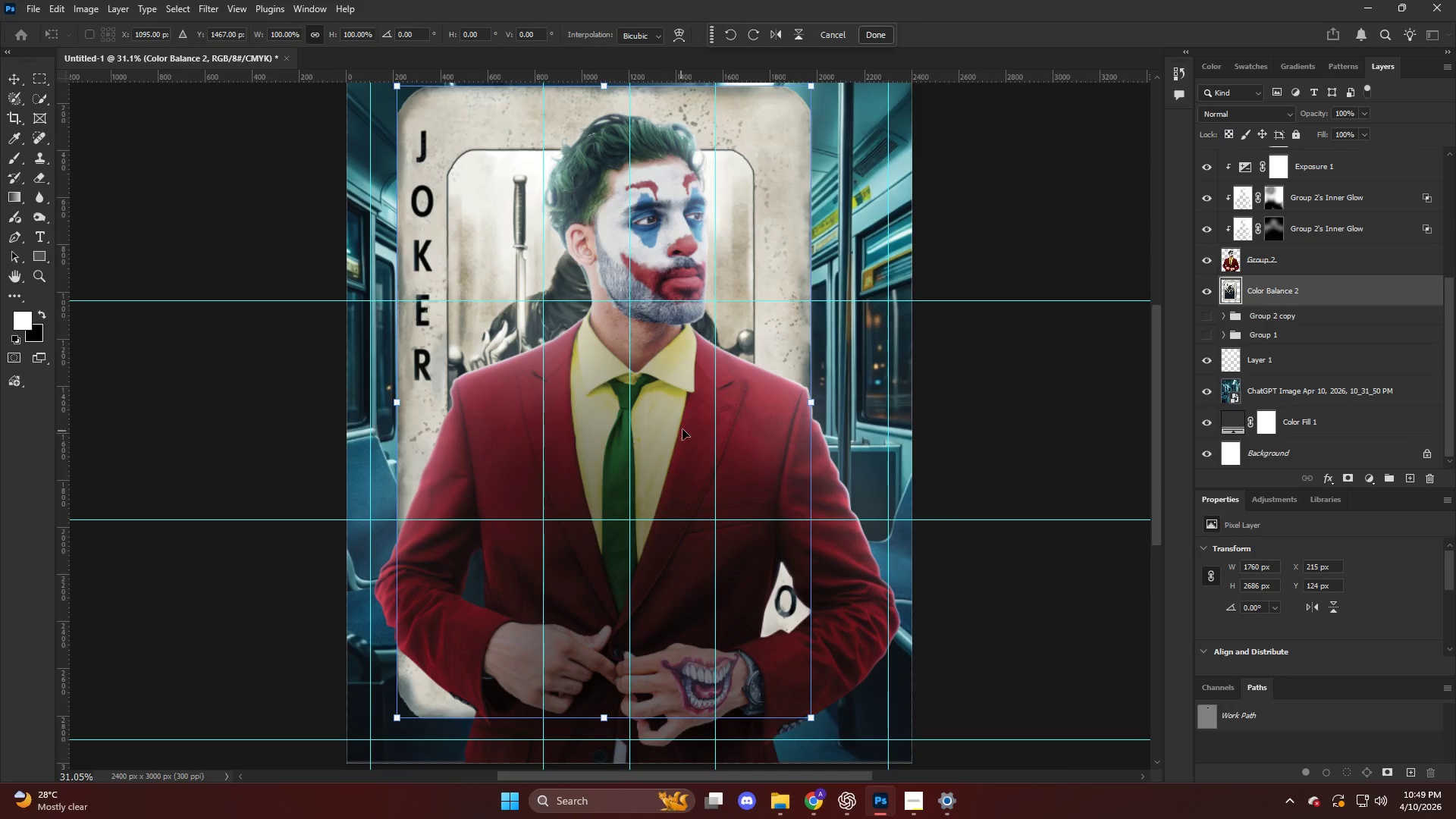 
left_click_drag(start_coordinate=[682, 429], to_coordinate=[656, 435])
 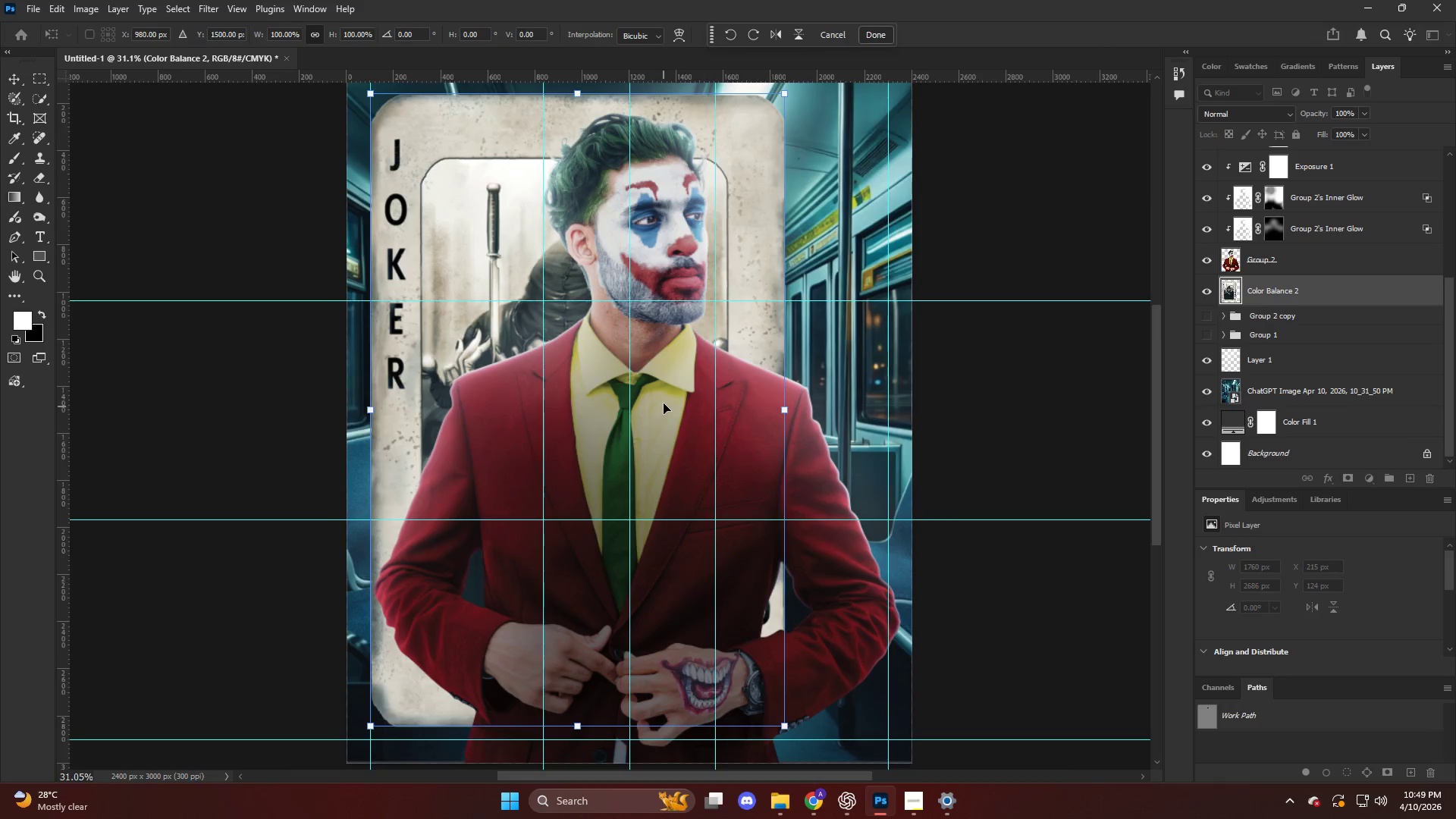 
key(Alt+AltLeft)
 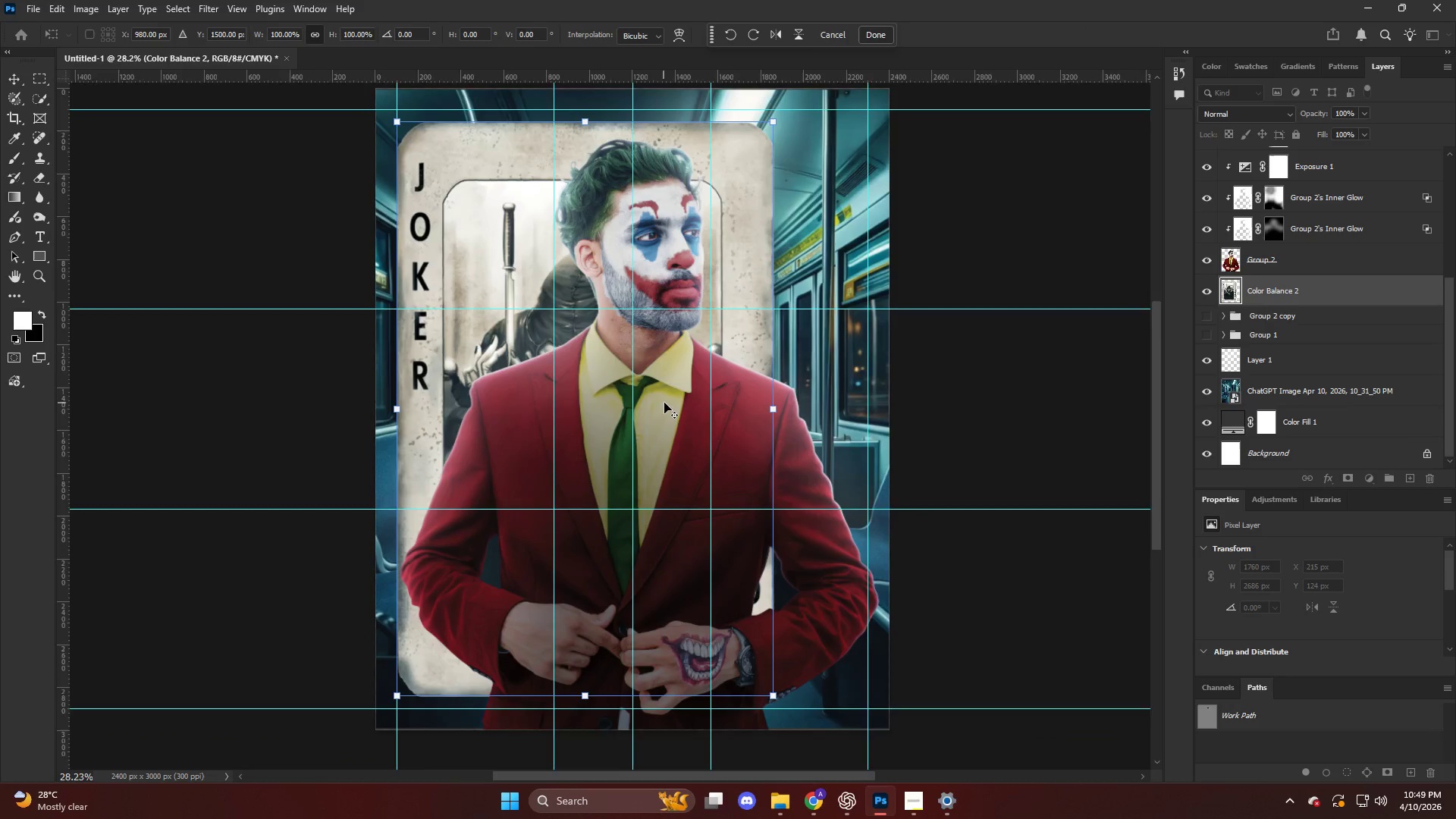 
scroll: coordinate [664, 403], scroll_direction: down, amount: 2.0
 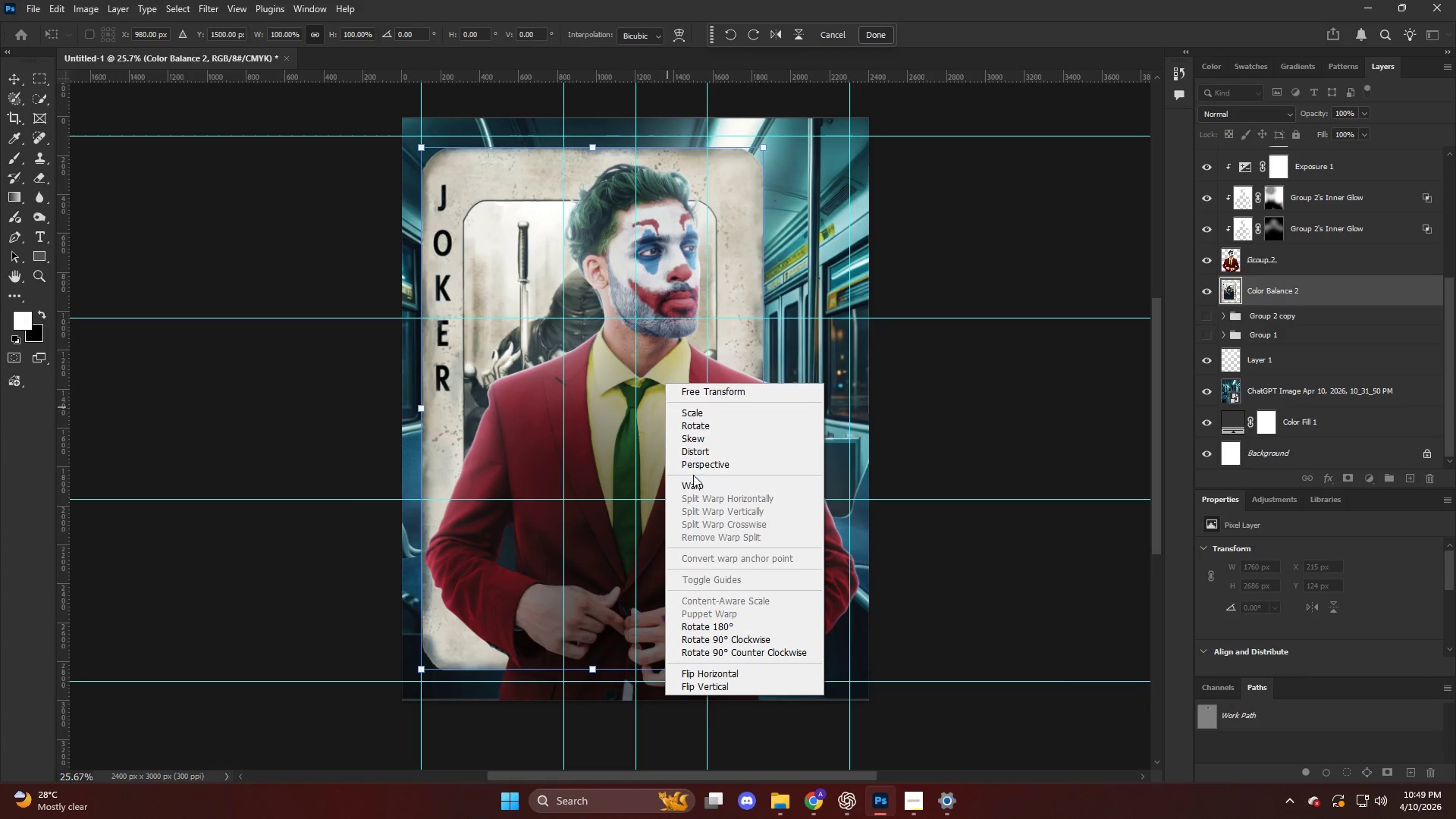 
left_click([694, 453])
 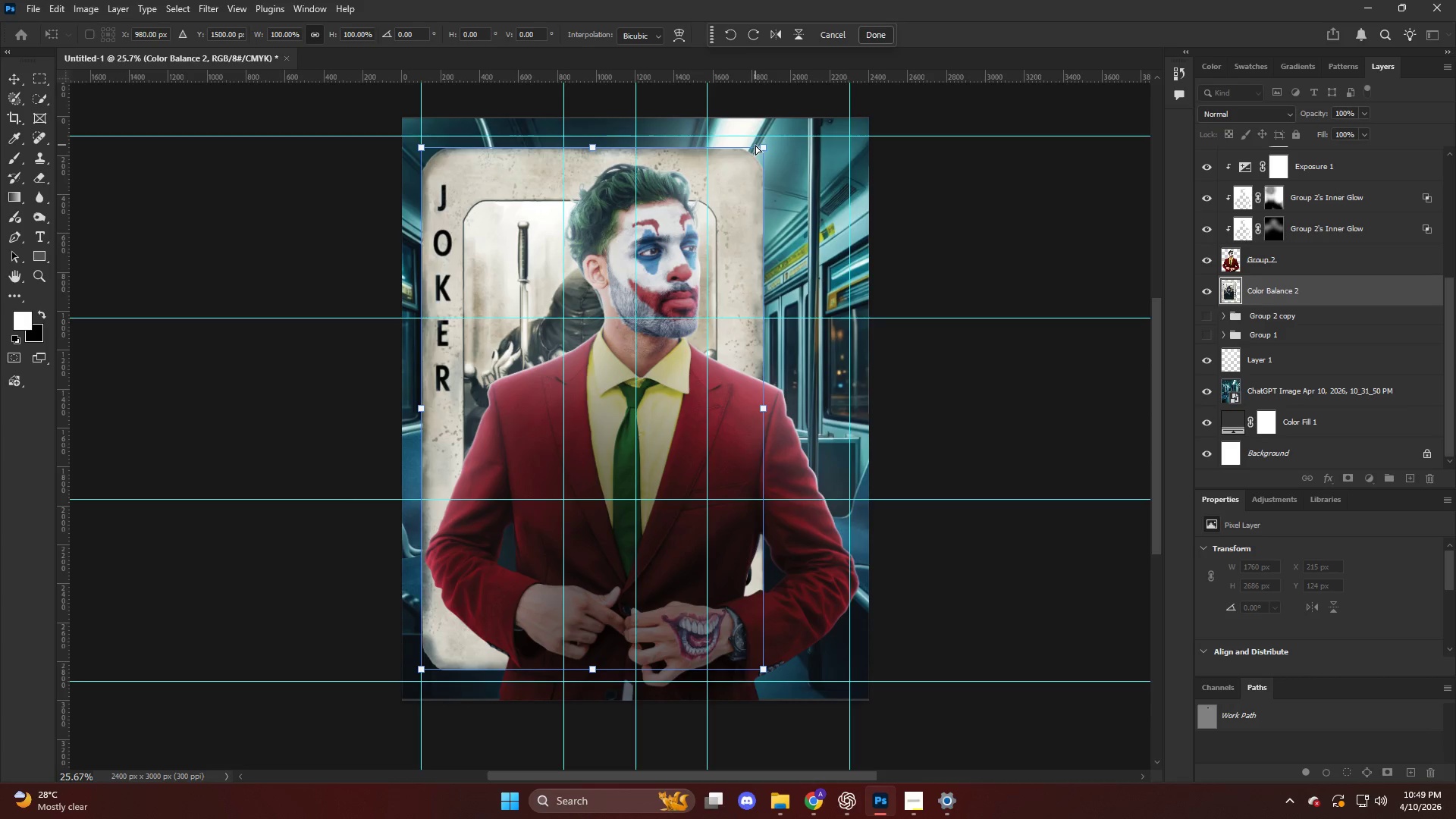 
left_click_drag(start_coordinate=[762, 146], to_coordinate=[635, 153])
 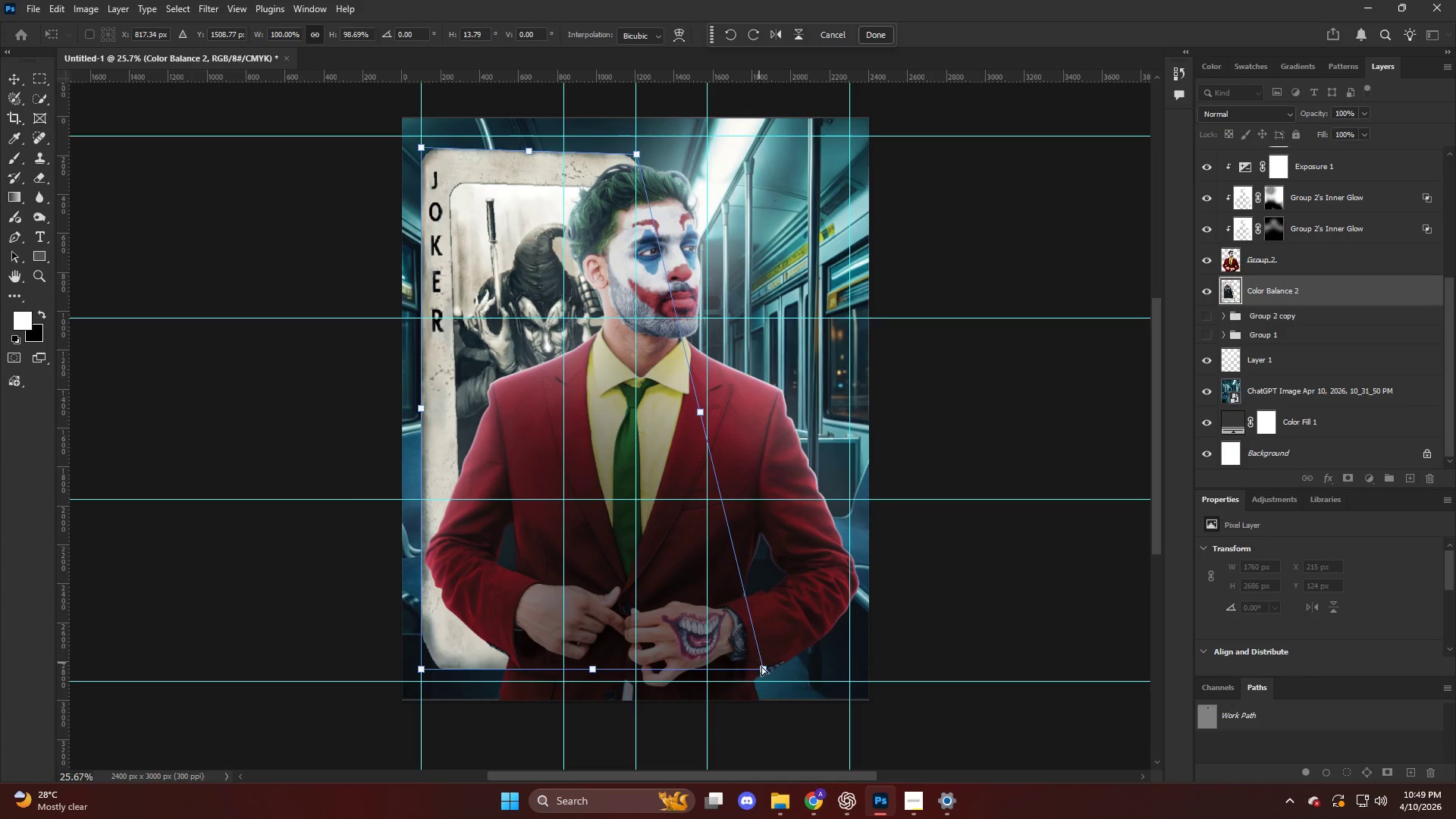 
left_click_drag(start_coordinate=[763, 670], to_coordinate=[632, 648])
 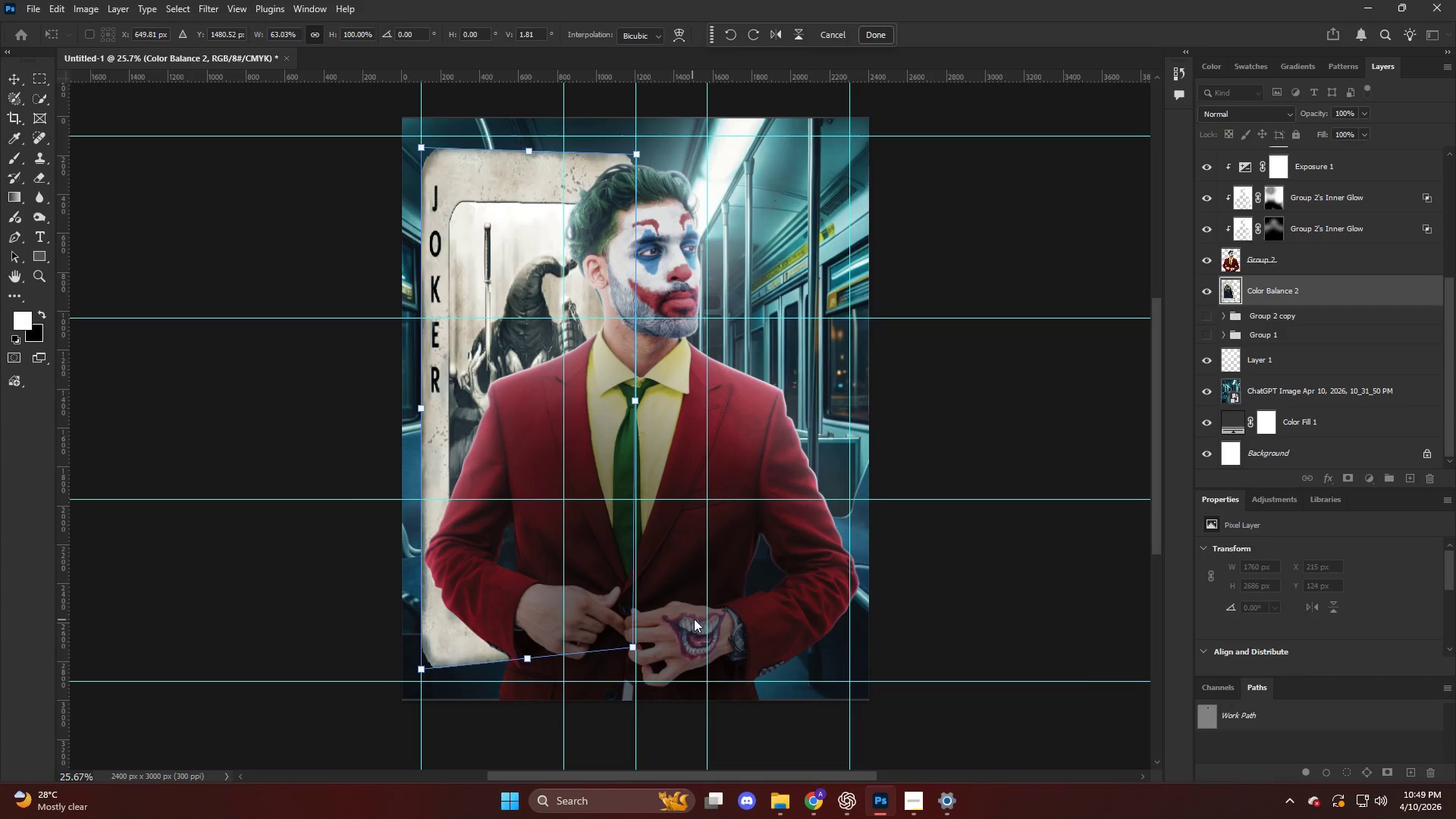 
key(Control+Z)
 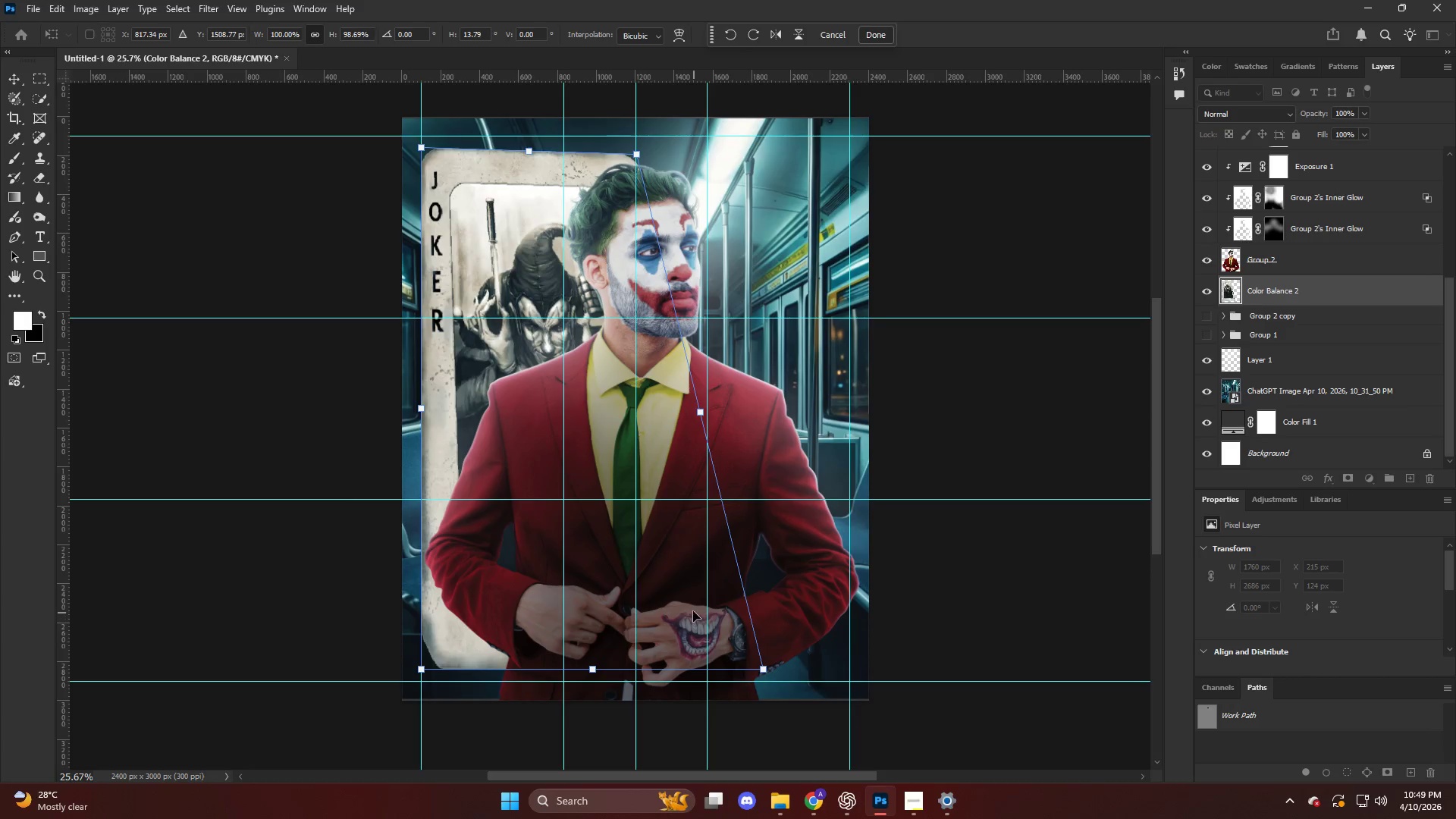 
key(Control+Z)
 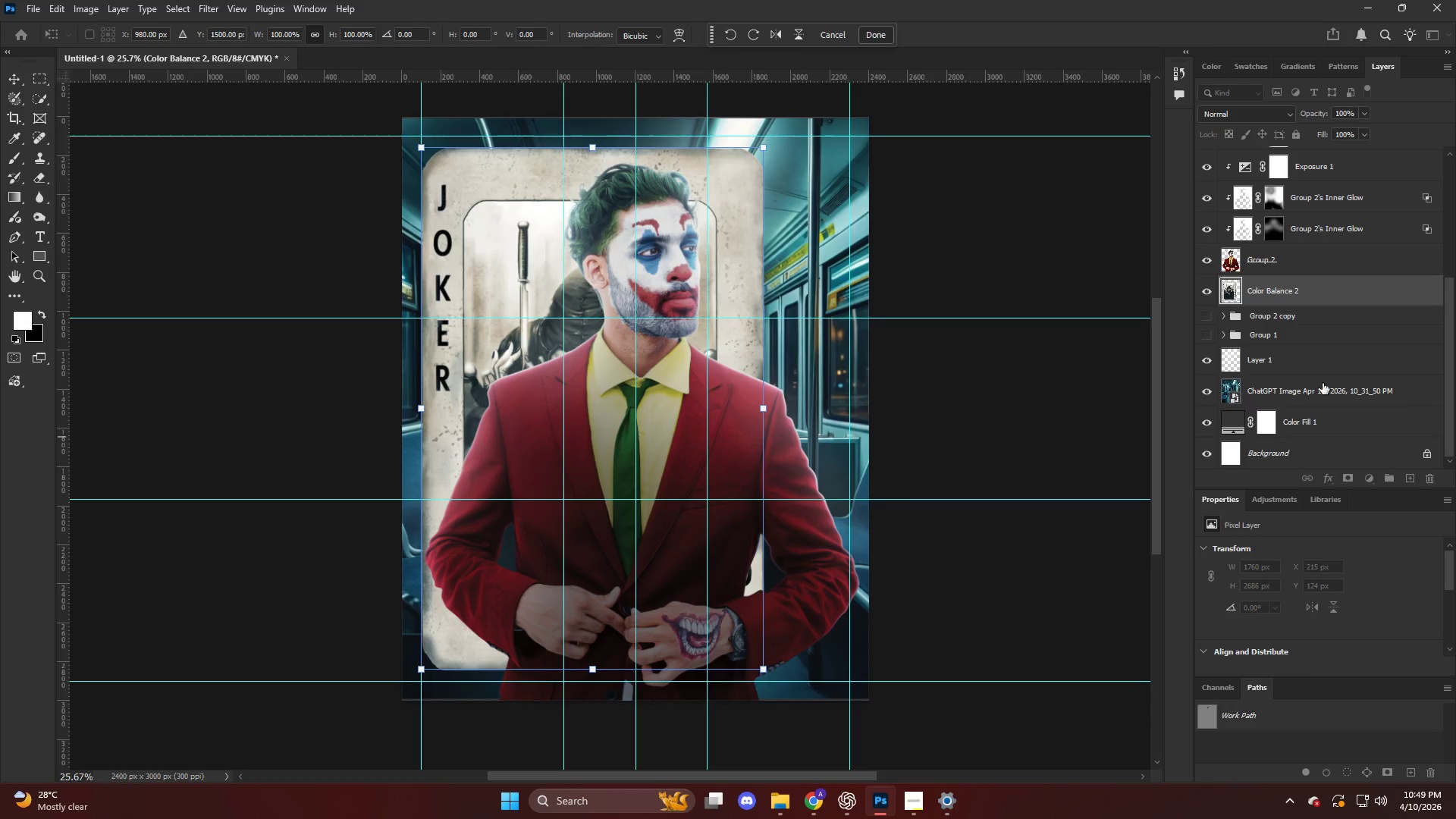 
left_click([1329, 286])
 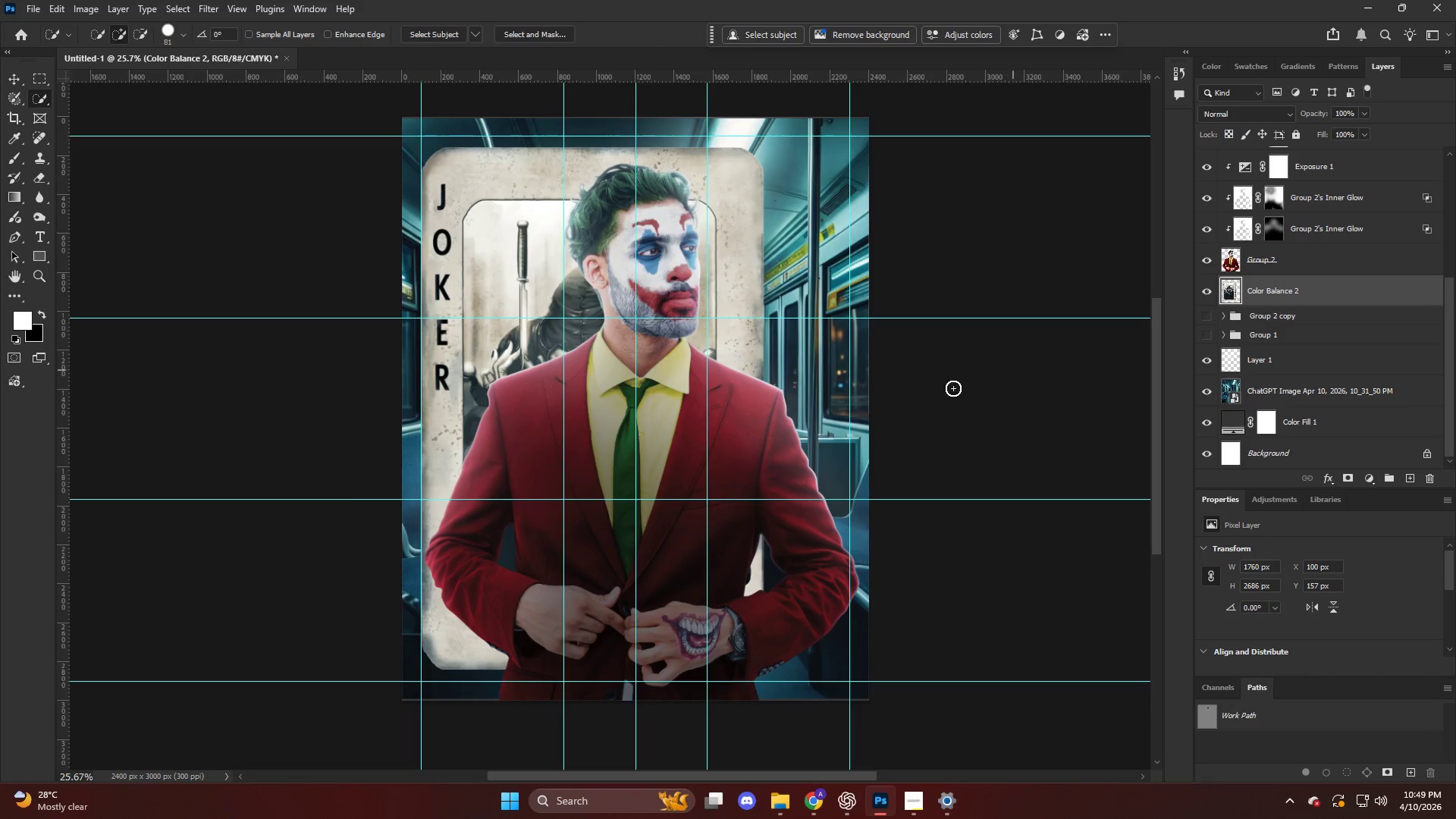 
key(Control+T)
 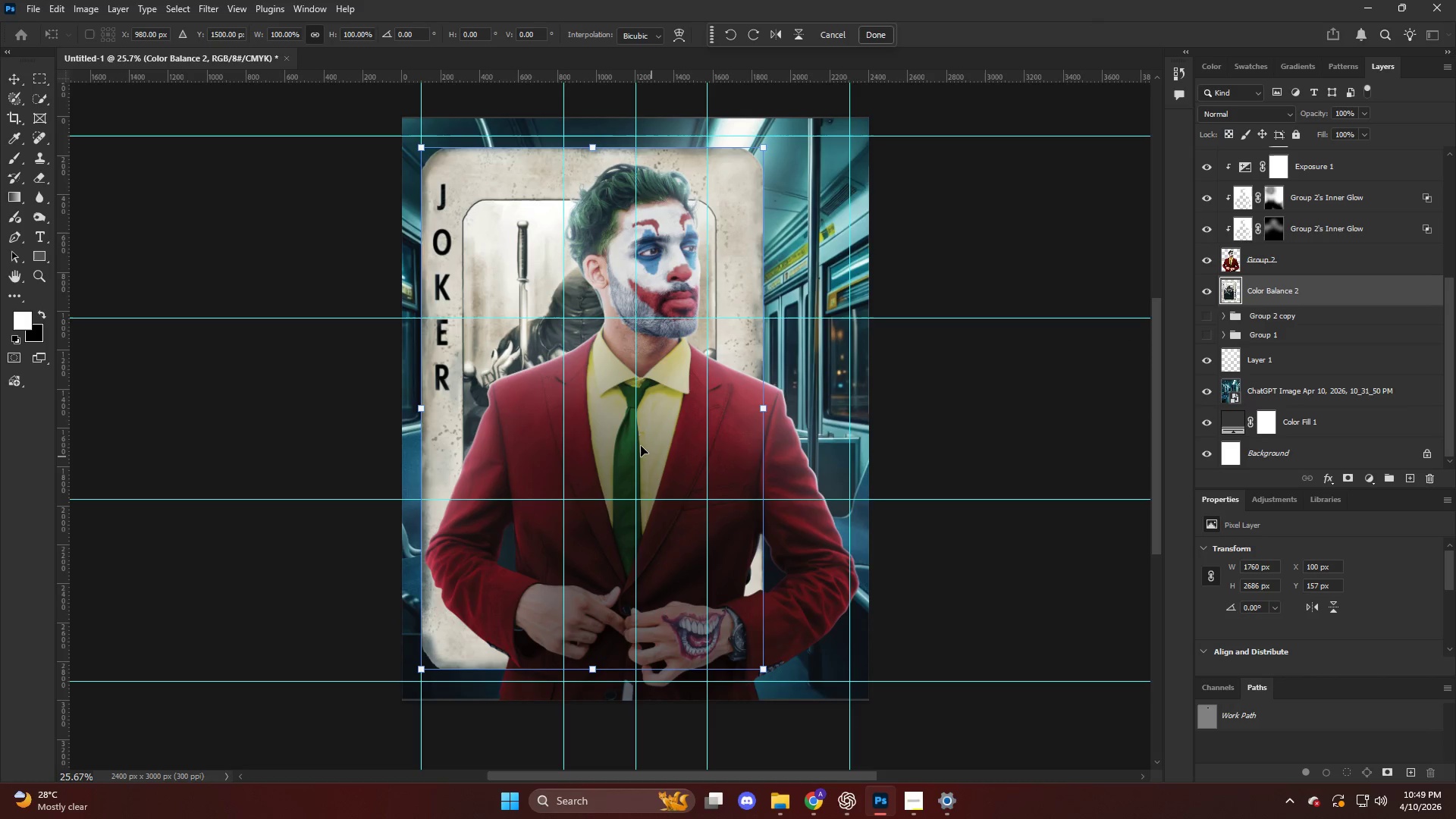 
left_click_drag(start_coordinate=[648, 441], to_coordinate=[689, 440])
 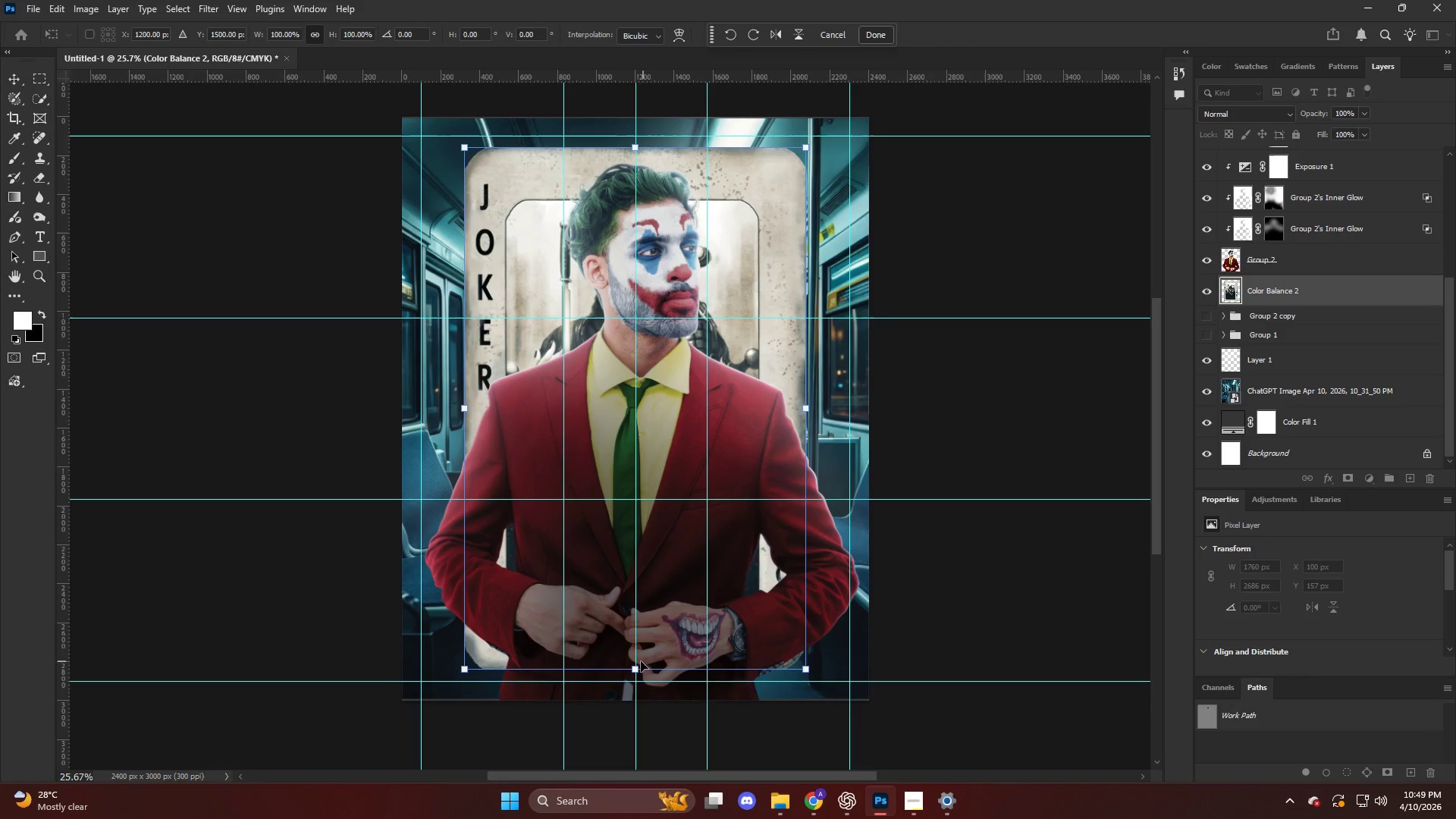 
left_click_drag(start_coordinate=[636, 664], to_coordinate=[639, 671])
 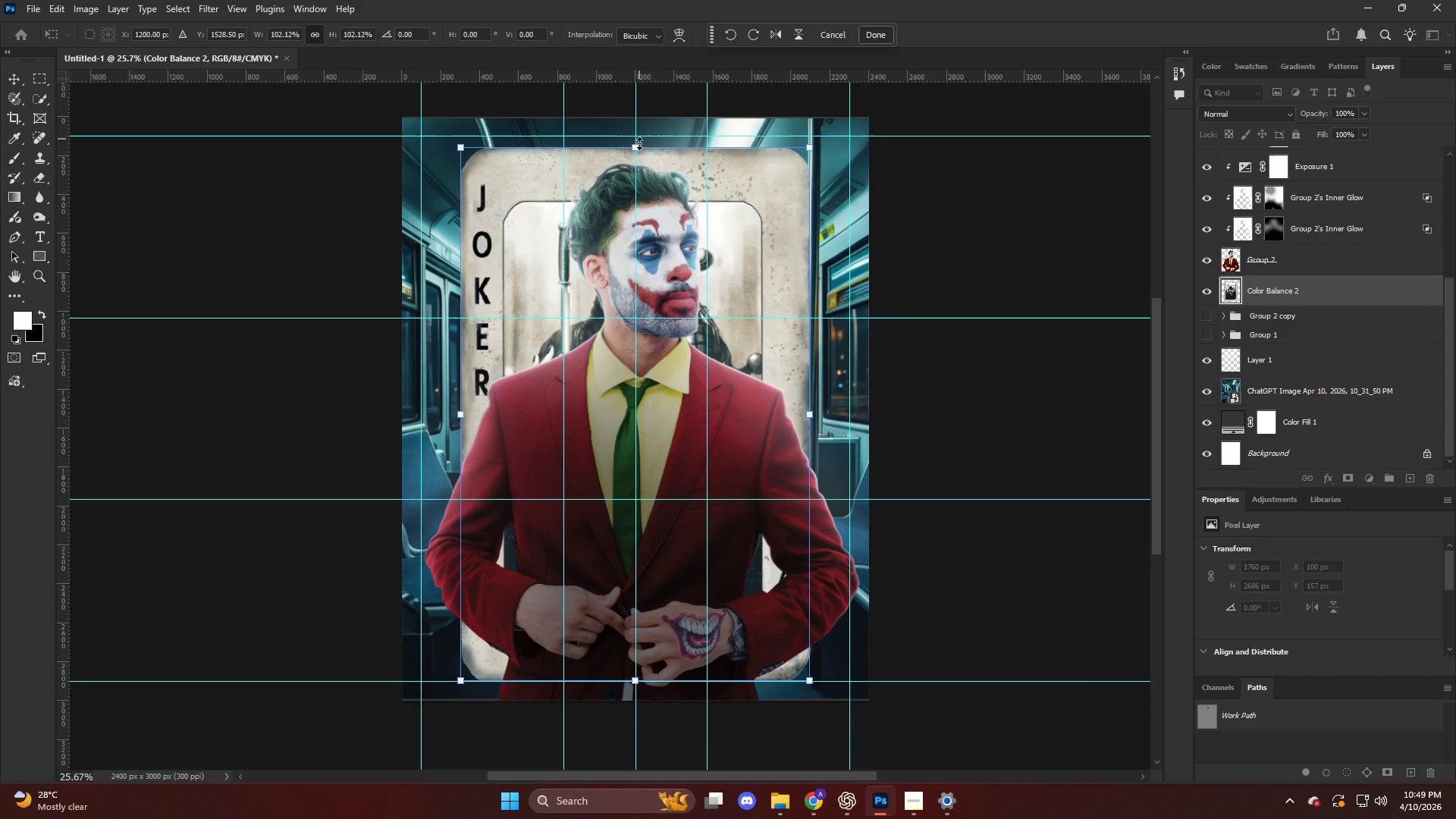 
left_click_drag(start_coordinate=[637, 144], to_coordinate=[635, 138])
 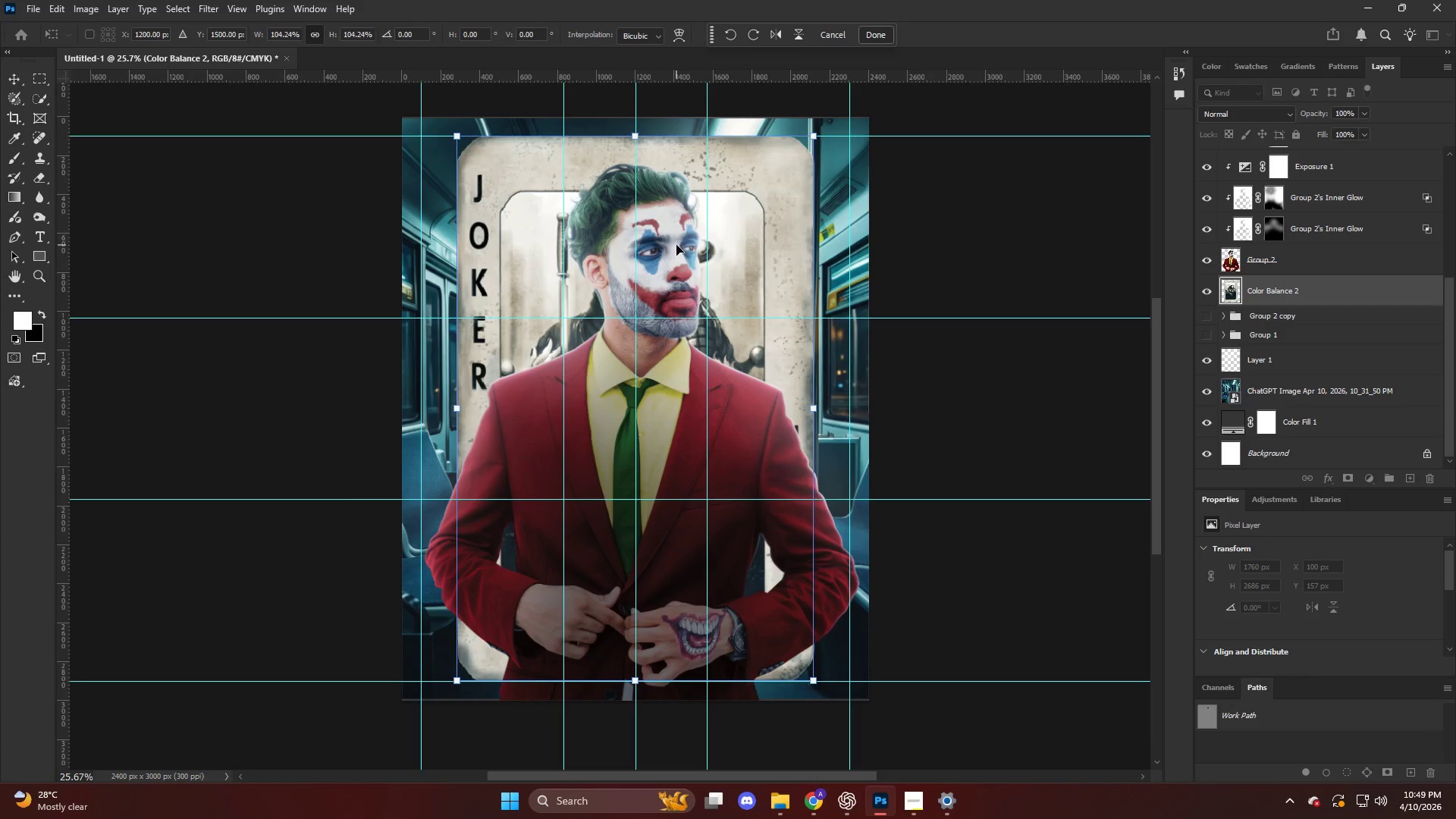 
left_click_drag(start_coordinate=[676, 245], to_coordinate=[640, 246])
 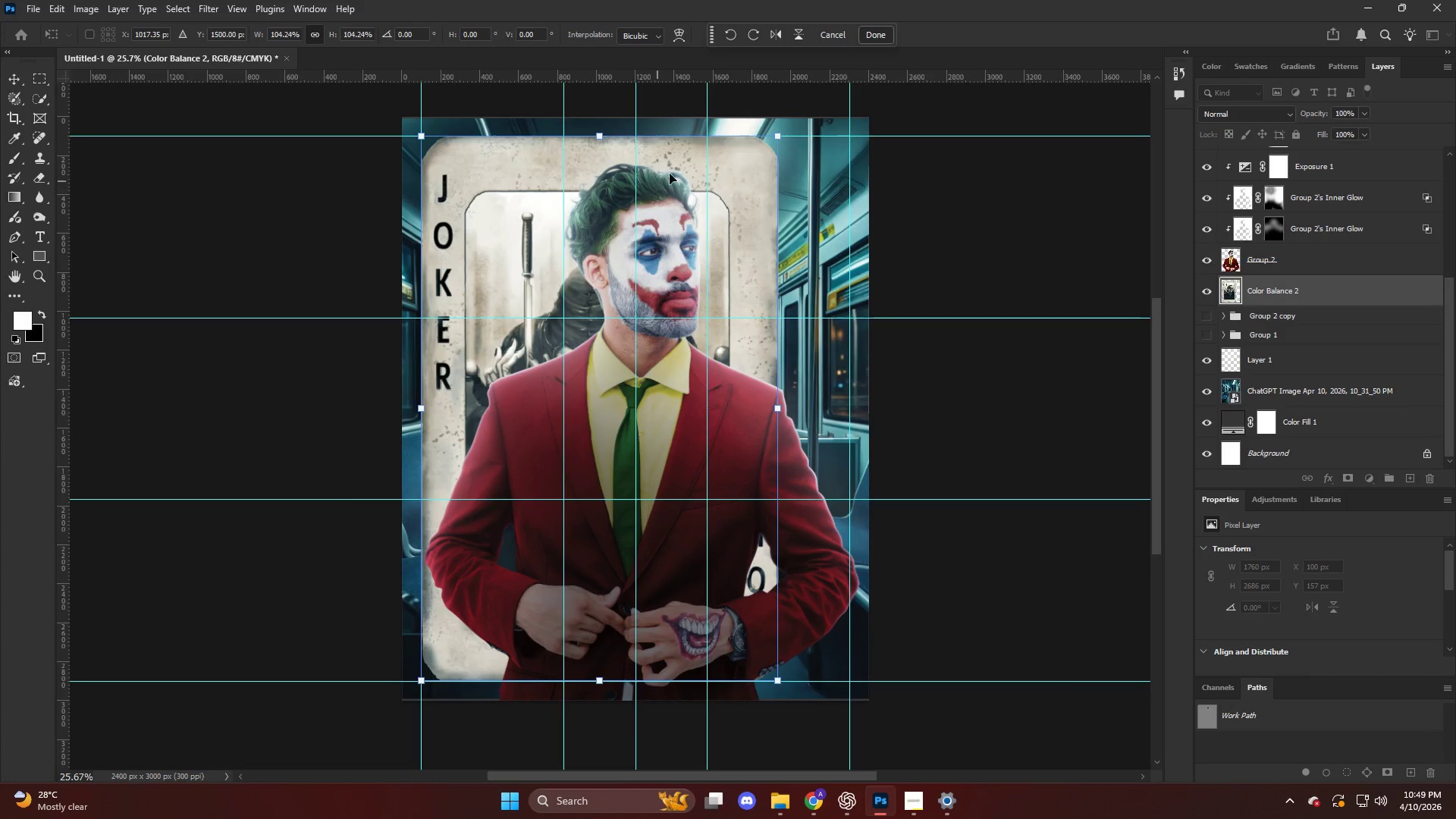 
right_click([678, 171])
 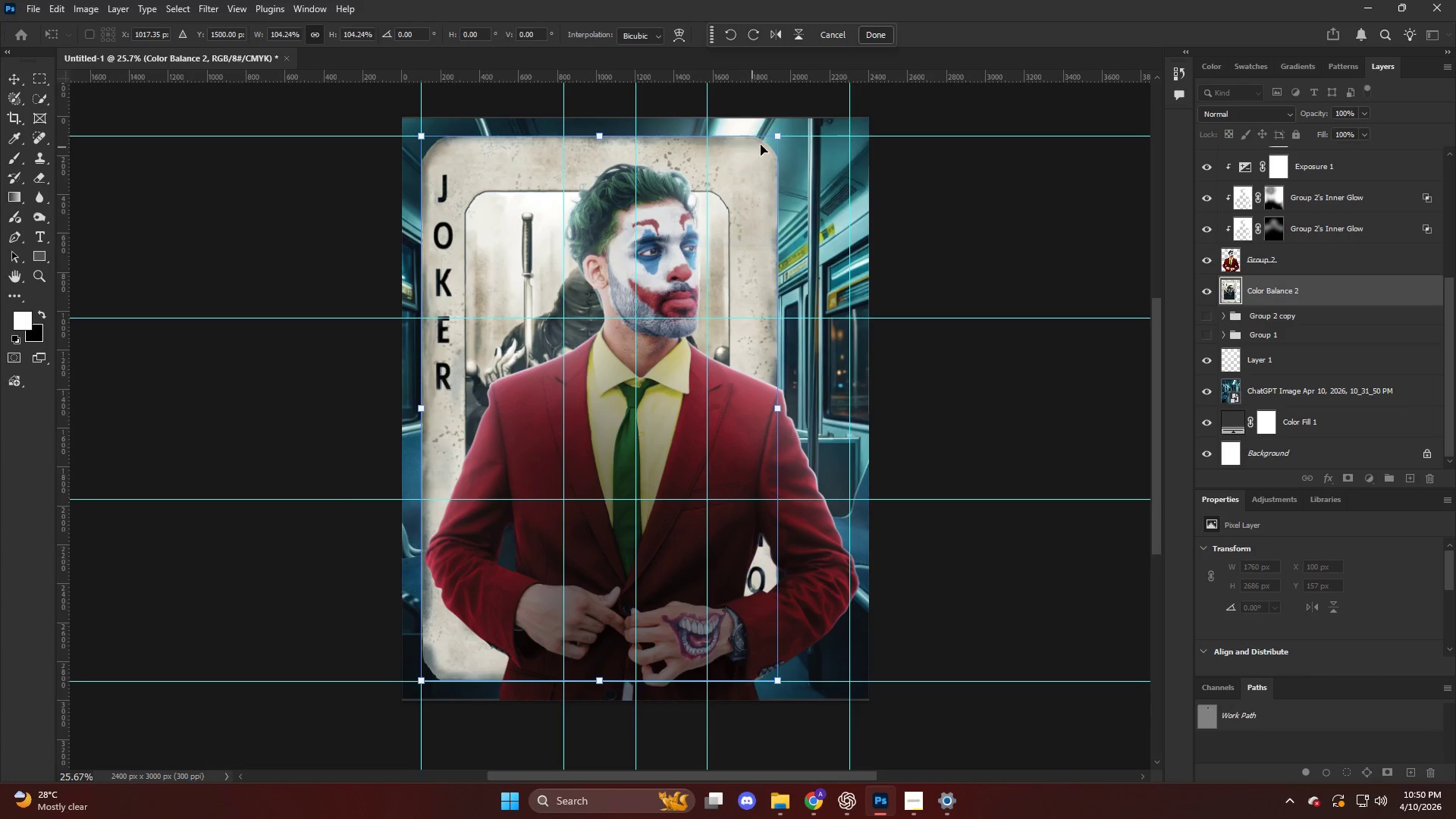 
left_click_drag(start_coordinate=[774, 137], to_coordinate=[634, 140])
 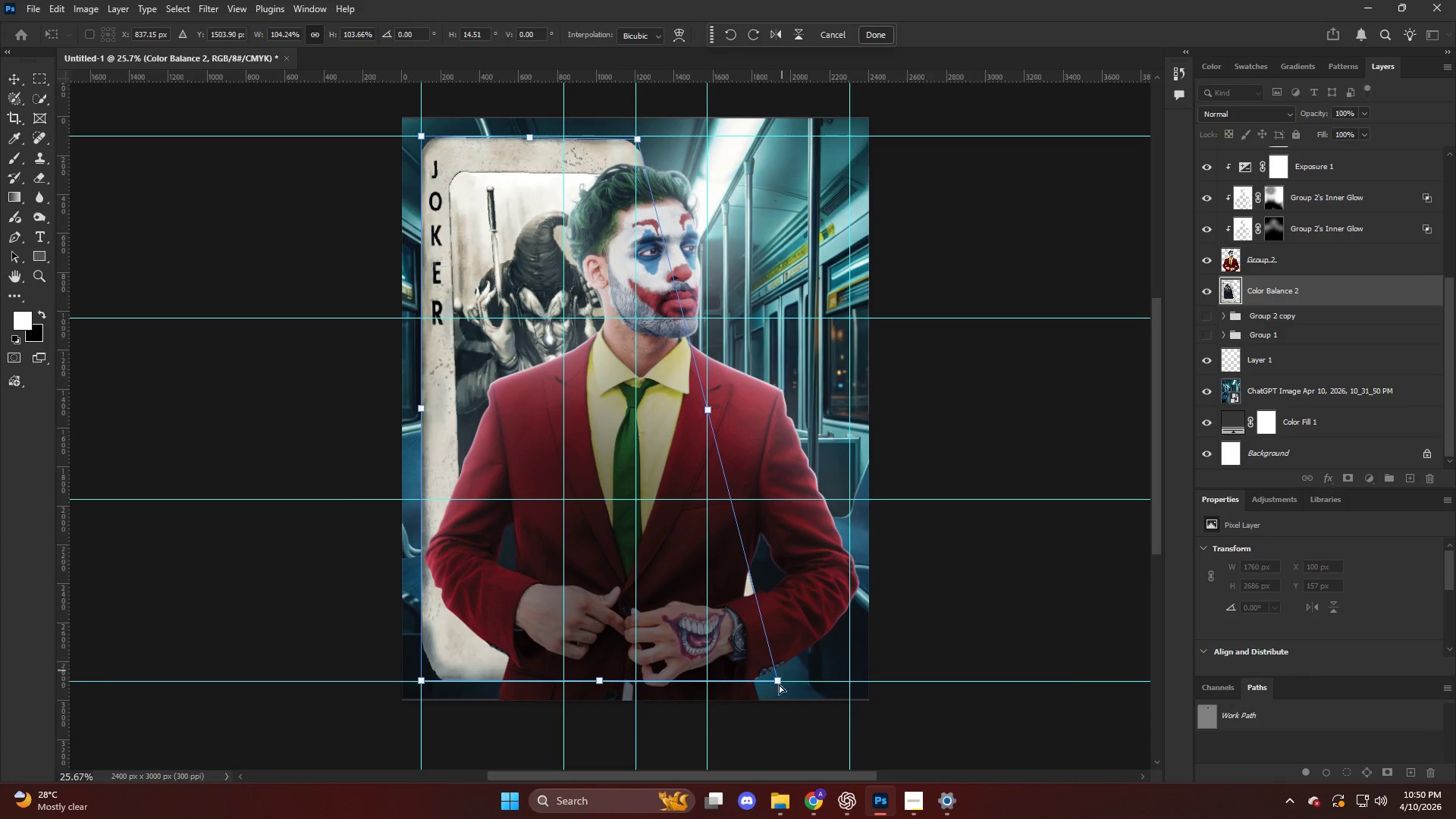 
left_click_drag(start_coordinate=[774, 681], to_coordinate=[632, 683])
 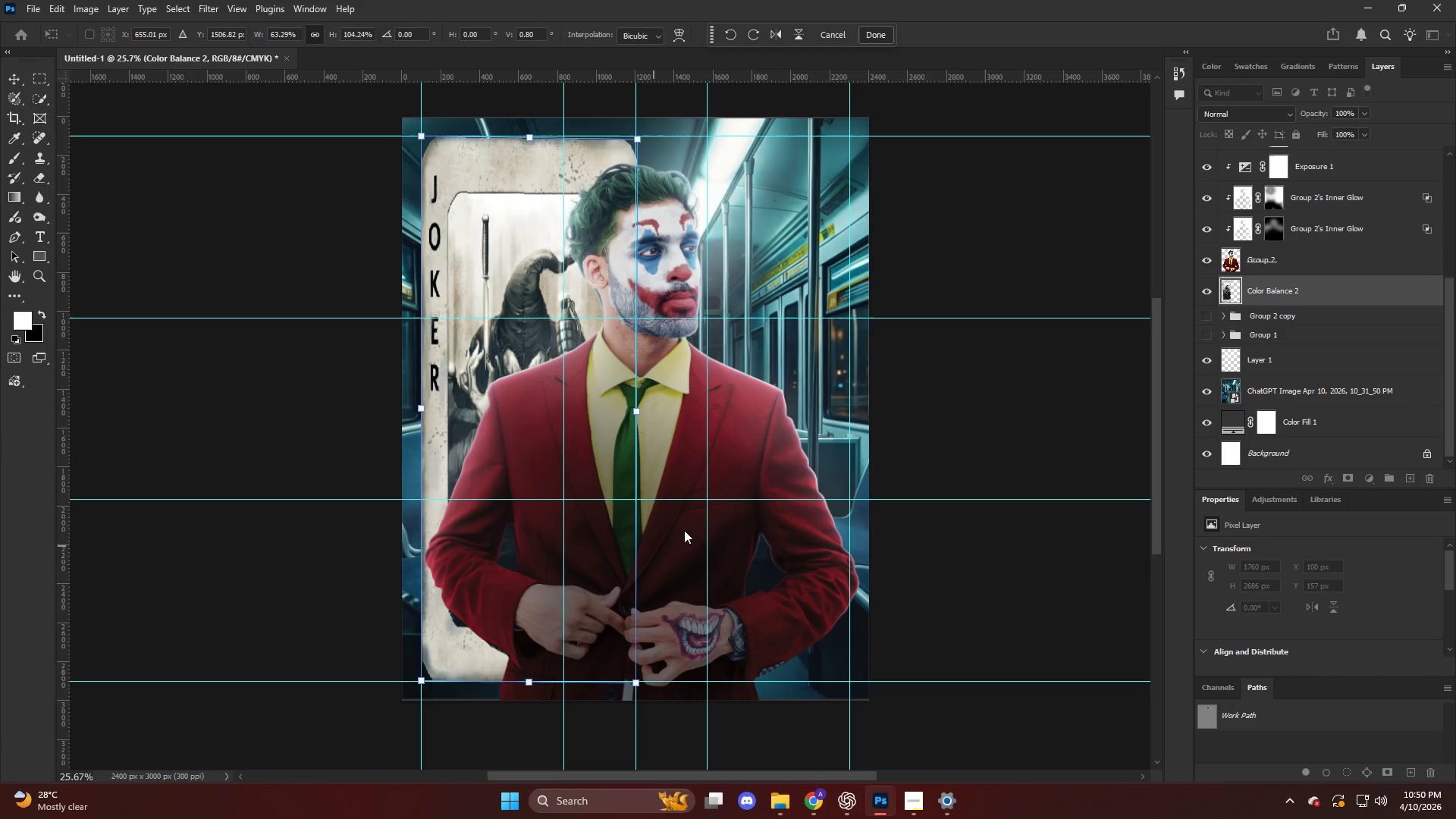 
key(Control+Z)
 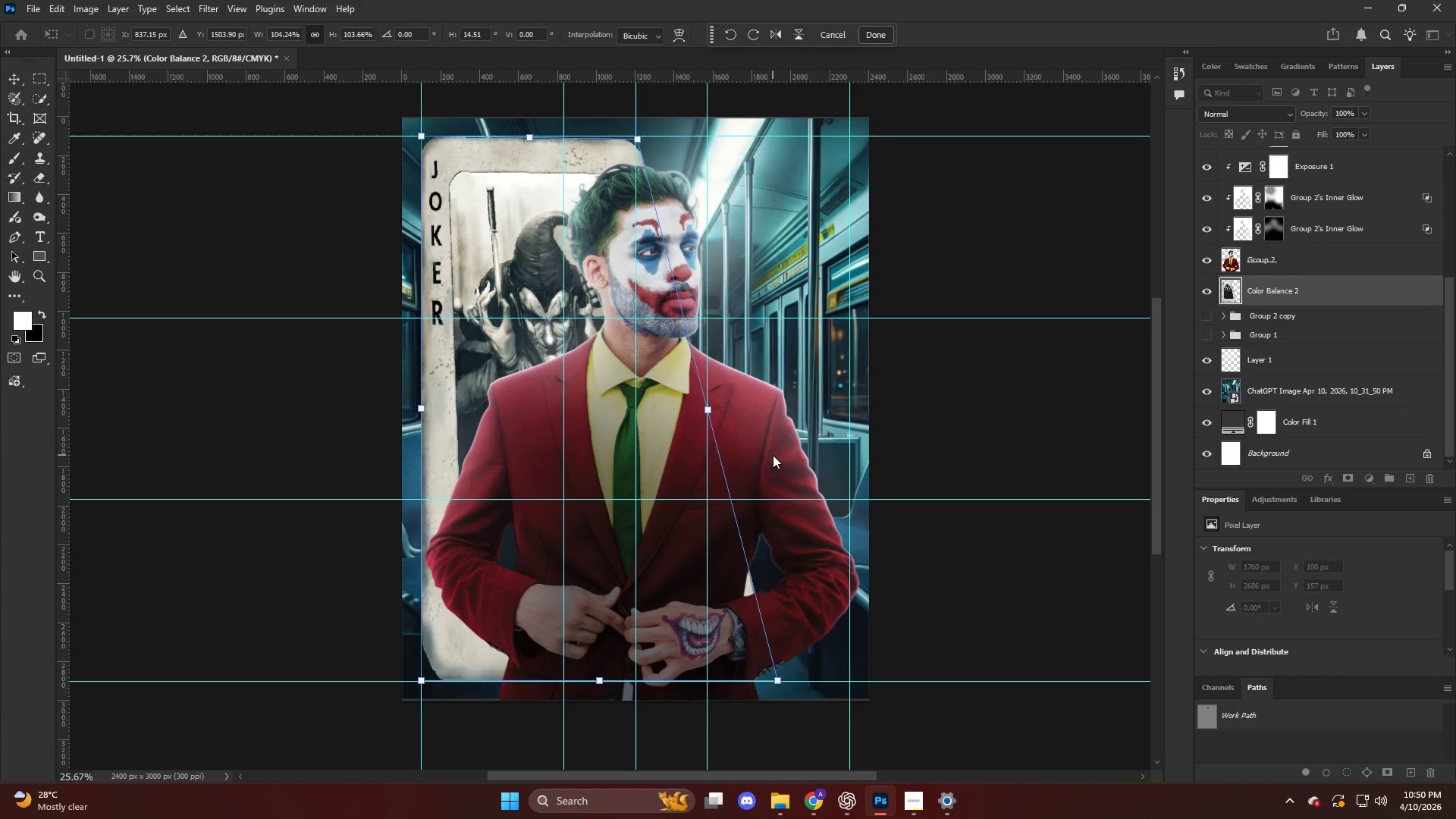 
key(Control+Z)
 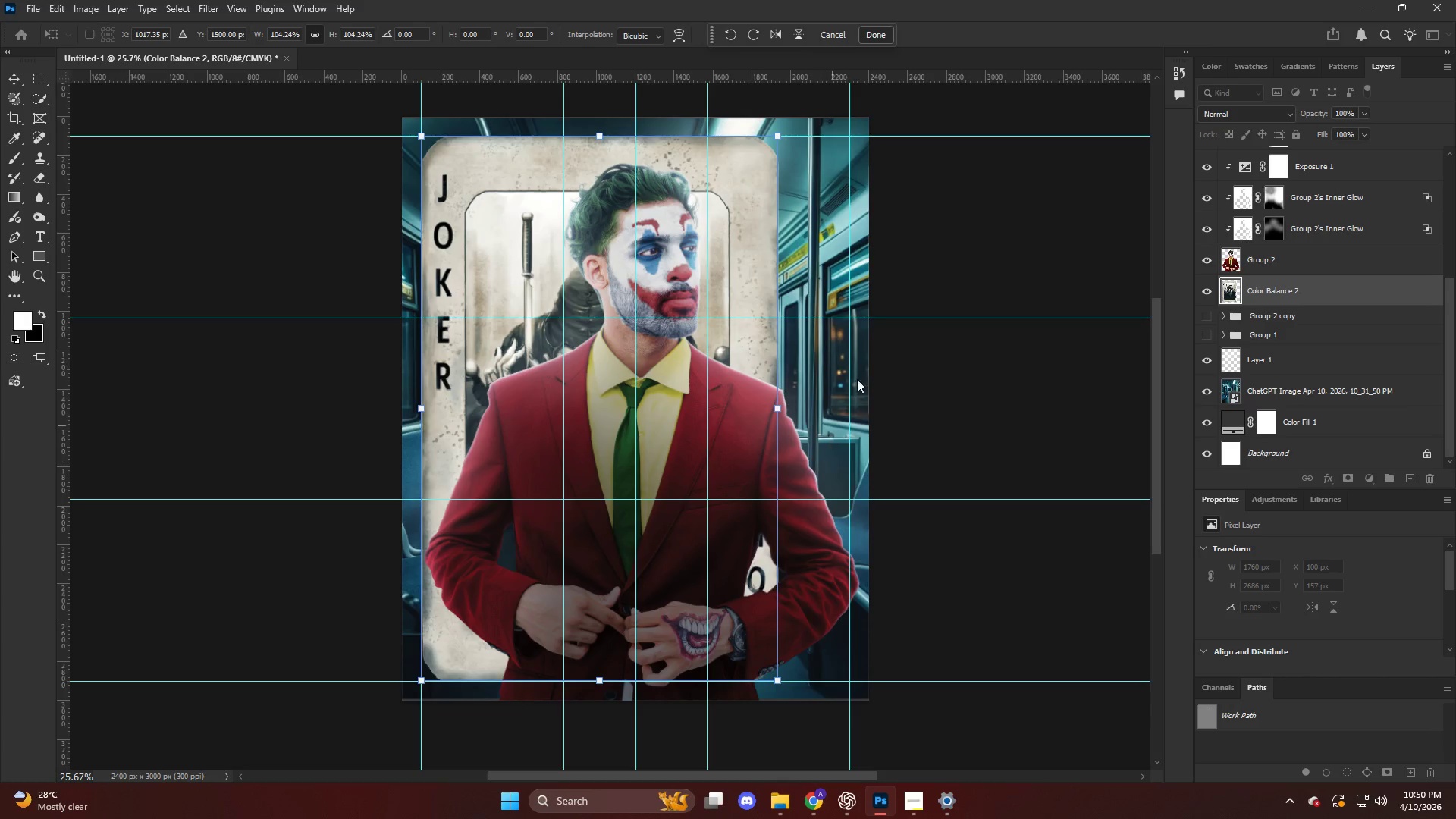 
mouse_move([1261, 295])
 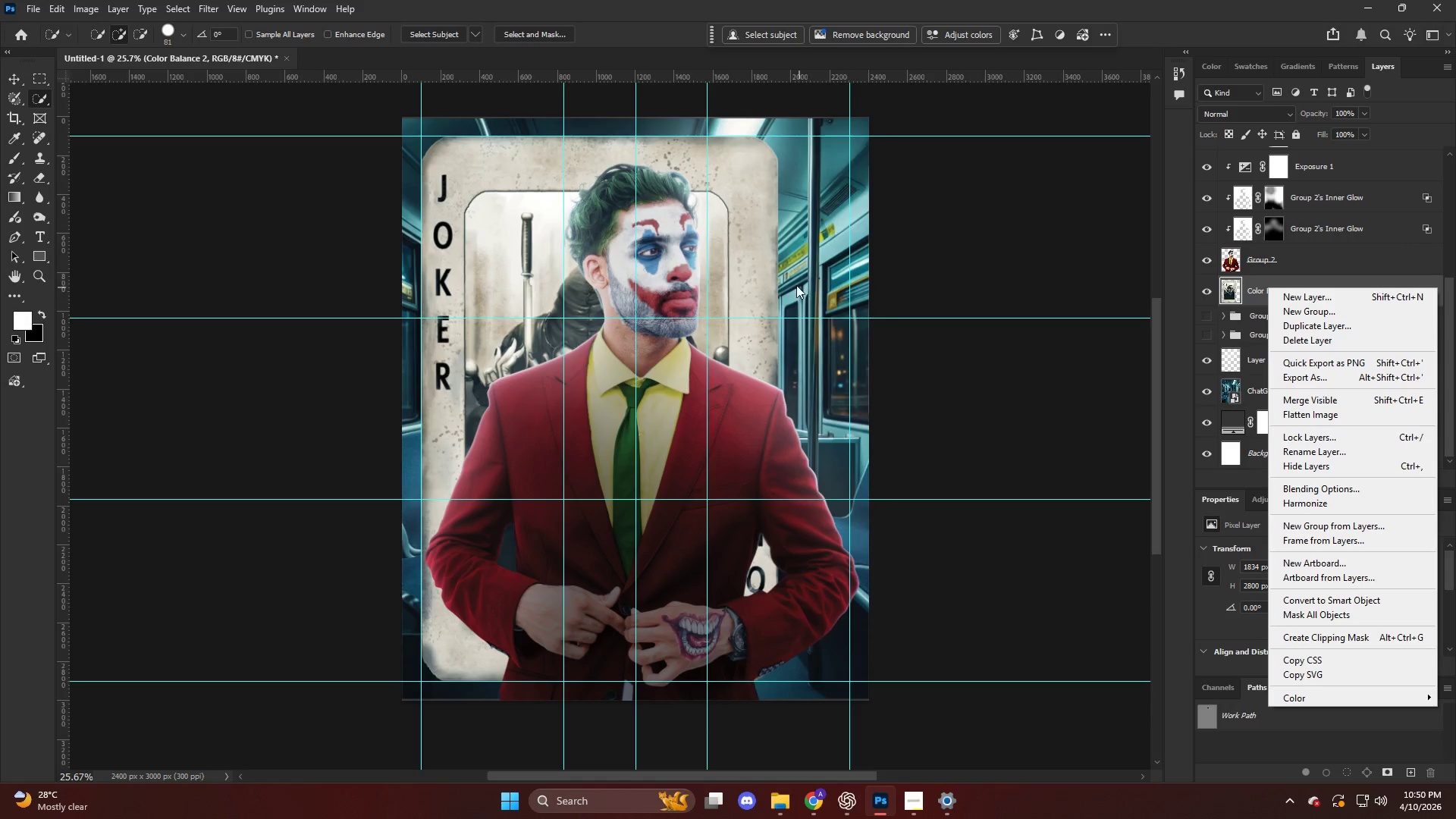 
left_click([776, 281])
 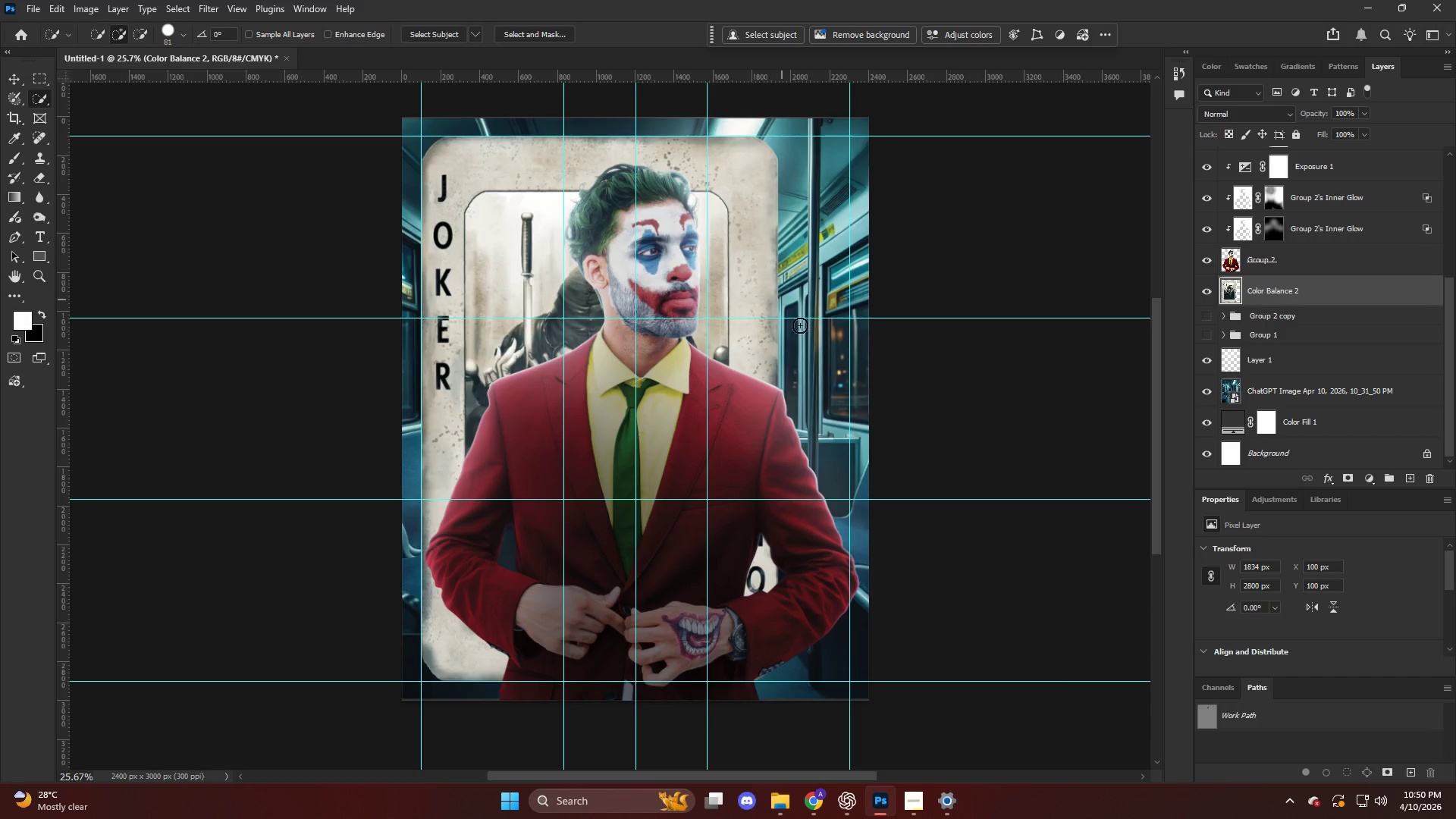 
key(Control+T)
 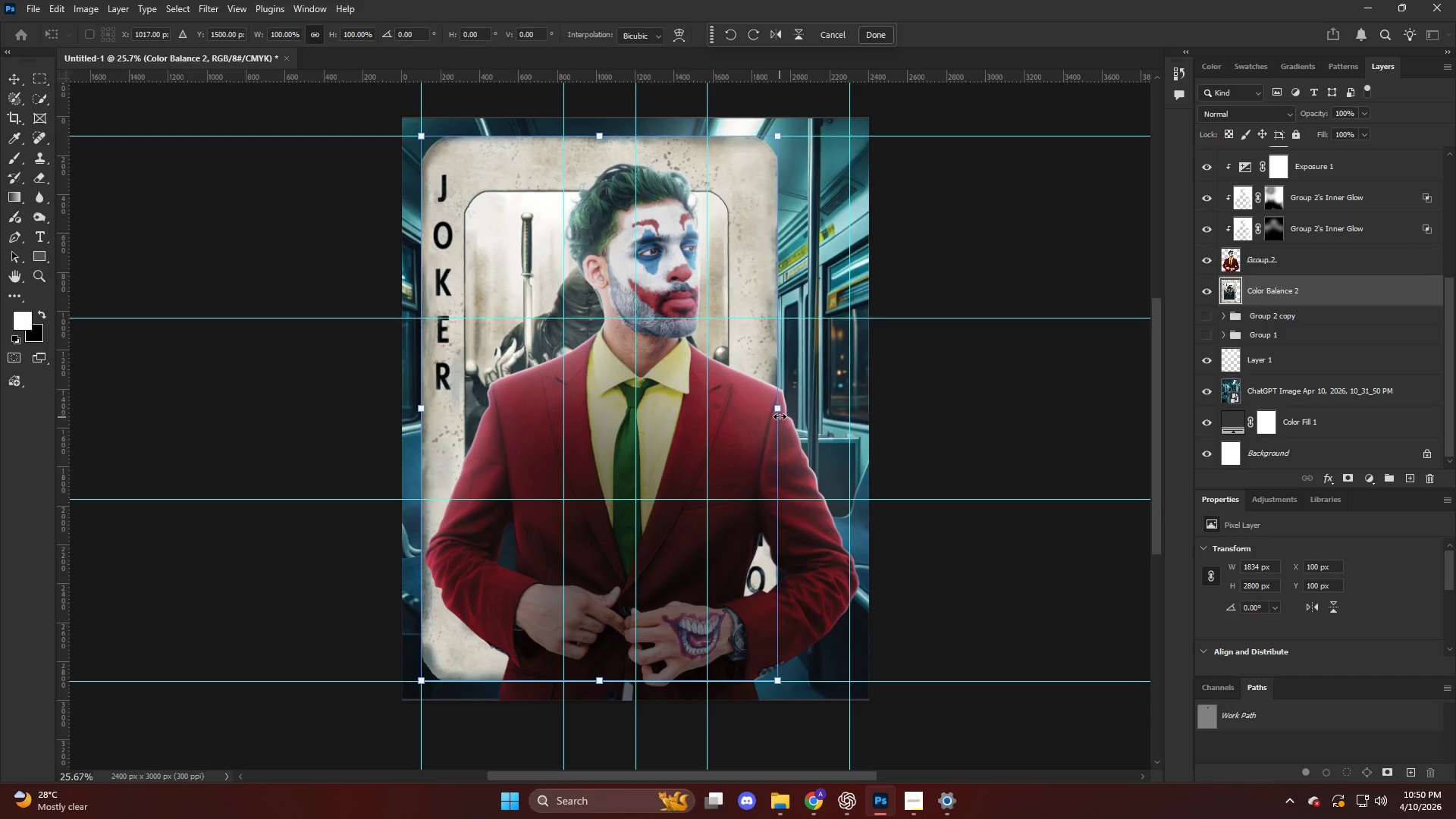 
left_click_drag(start_coordinate=[779, 413], to_coordinate=[671, 416])
 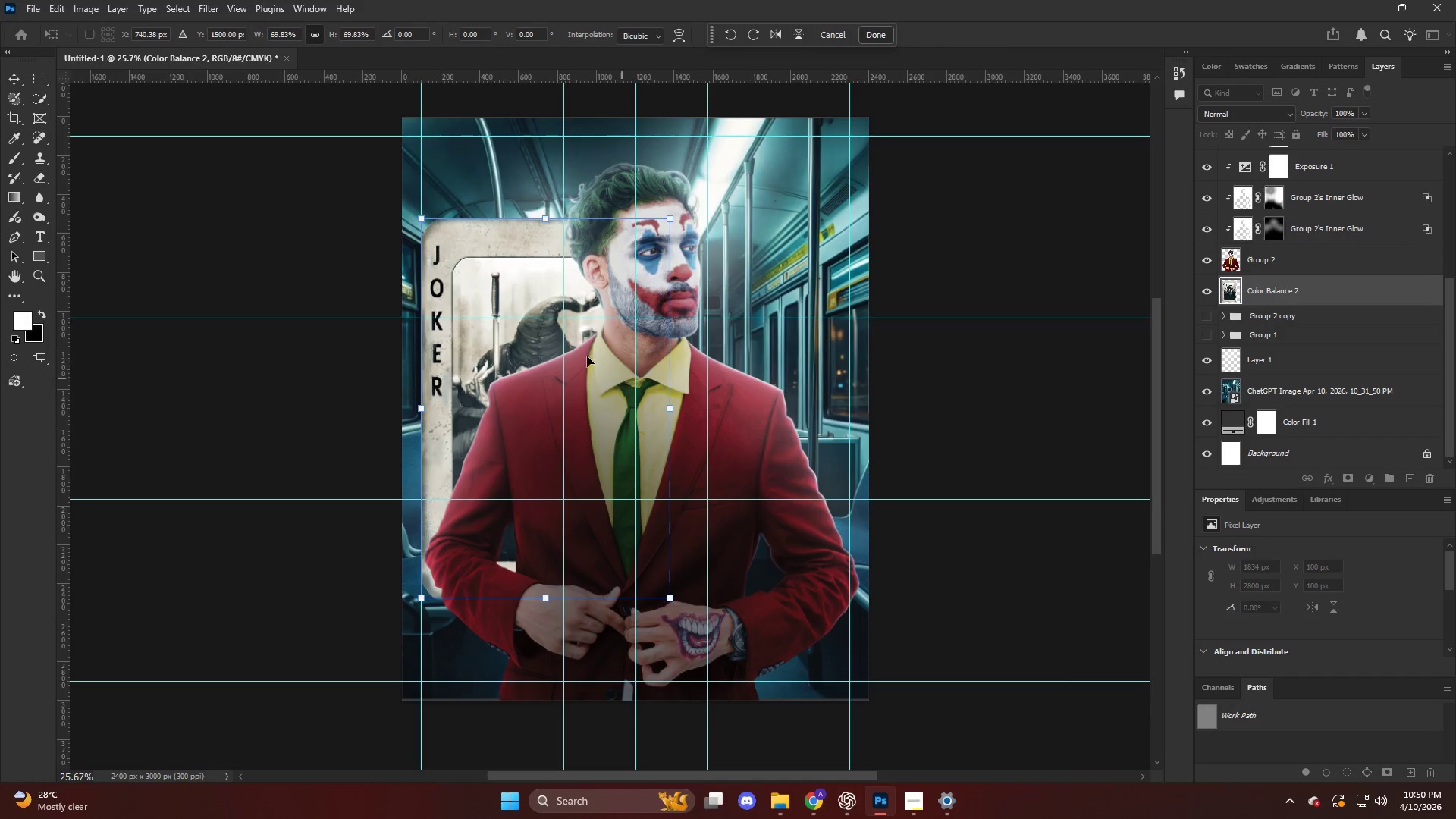 
key(Control+T)
 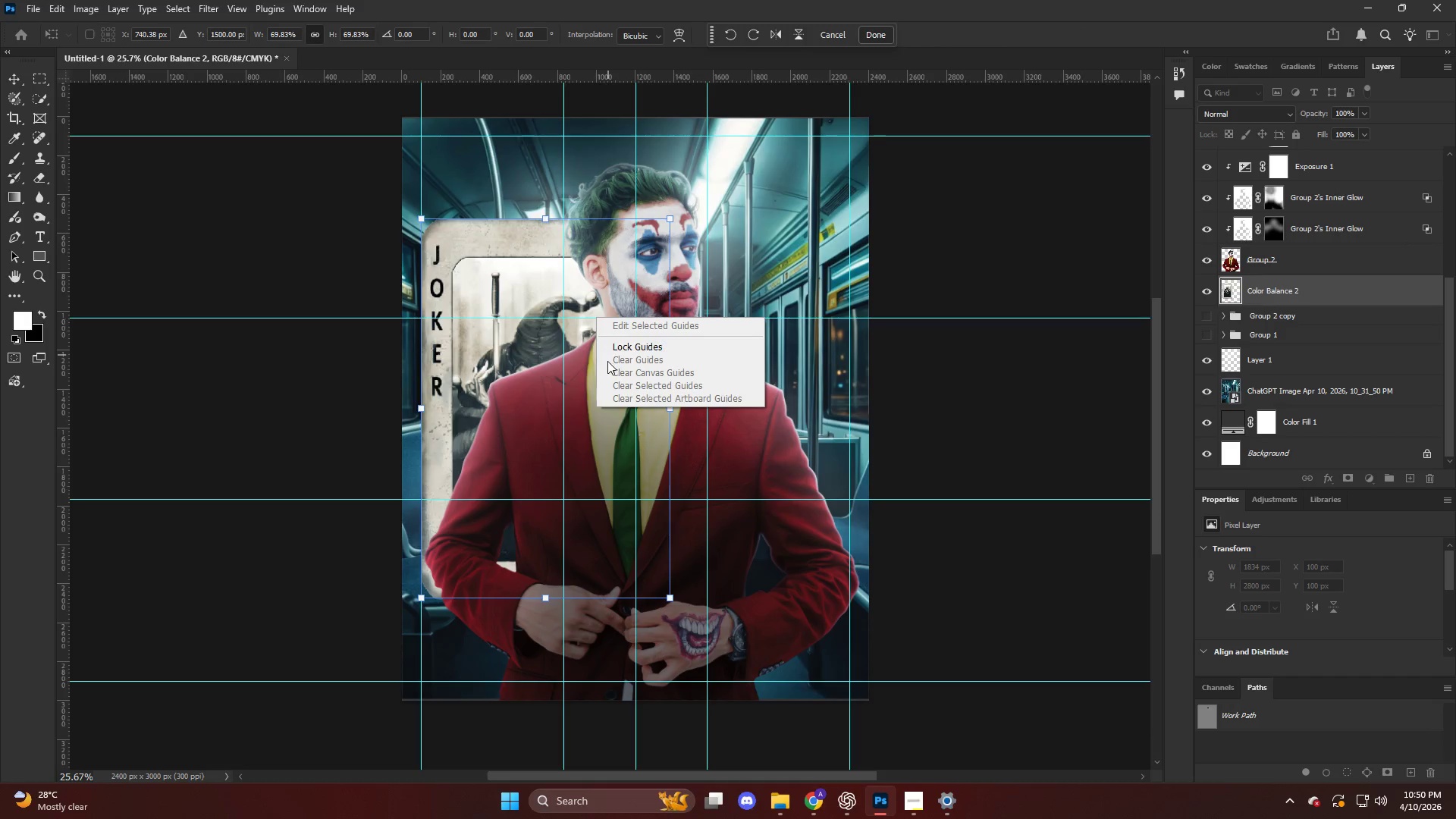 
left_click([559, 265])
 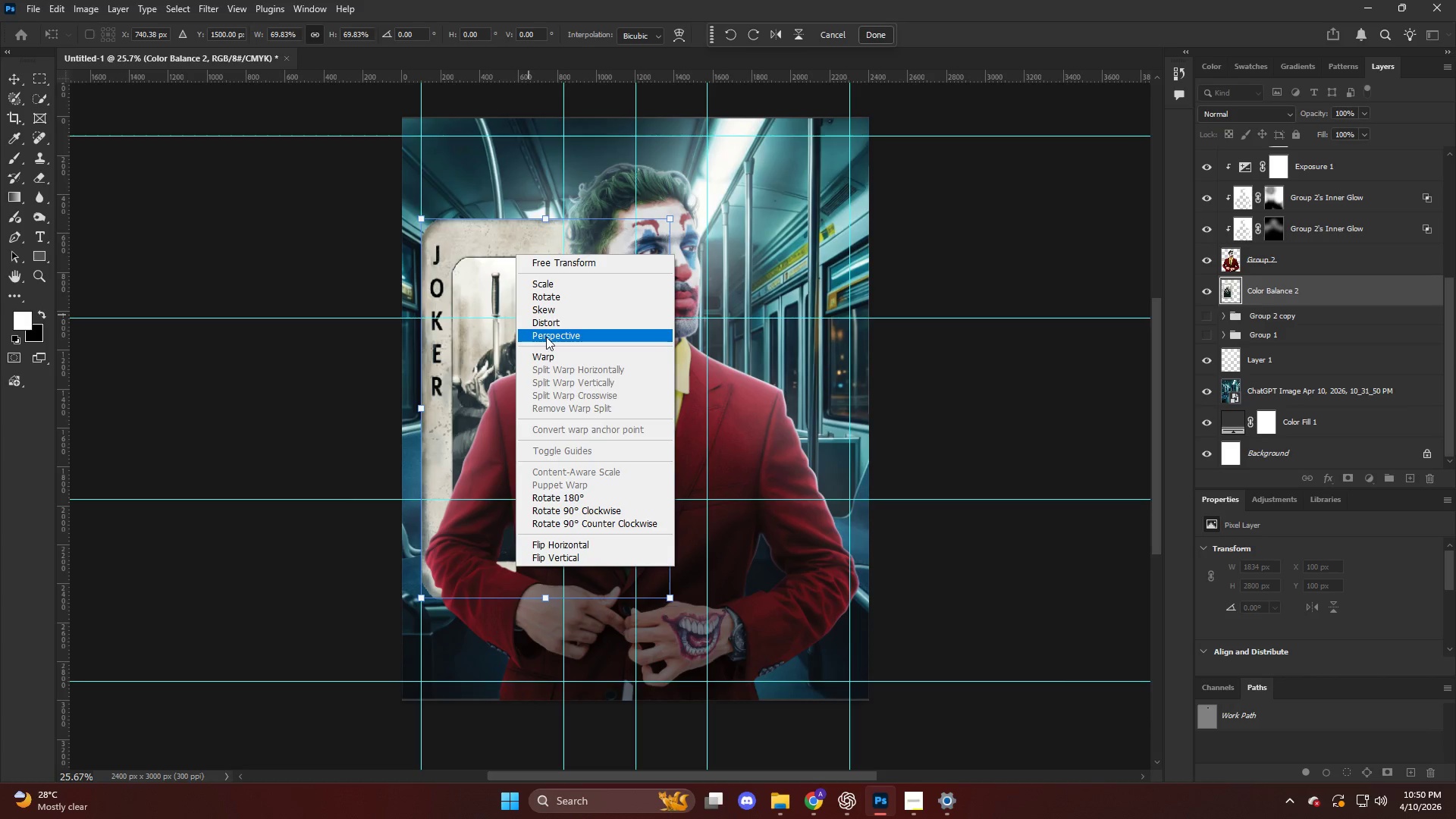 
left_click([552, 338])
 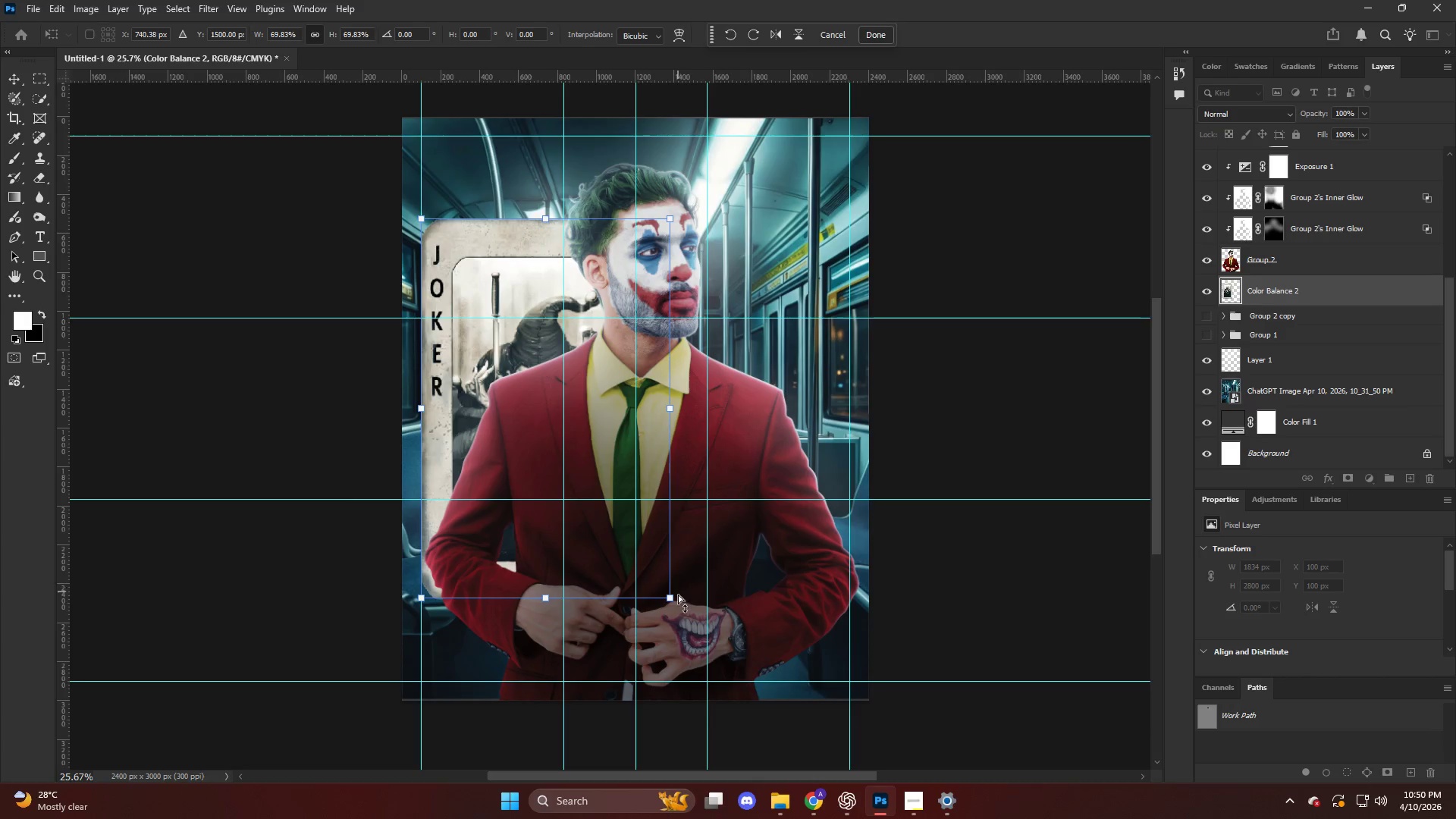 
left_click_drag(start_coordinate=[670, 595], to_coordinate=[599, 494])
 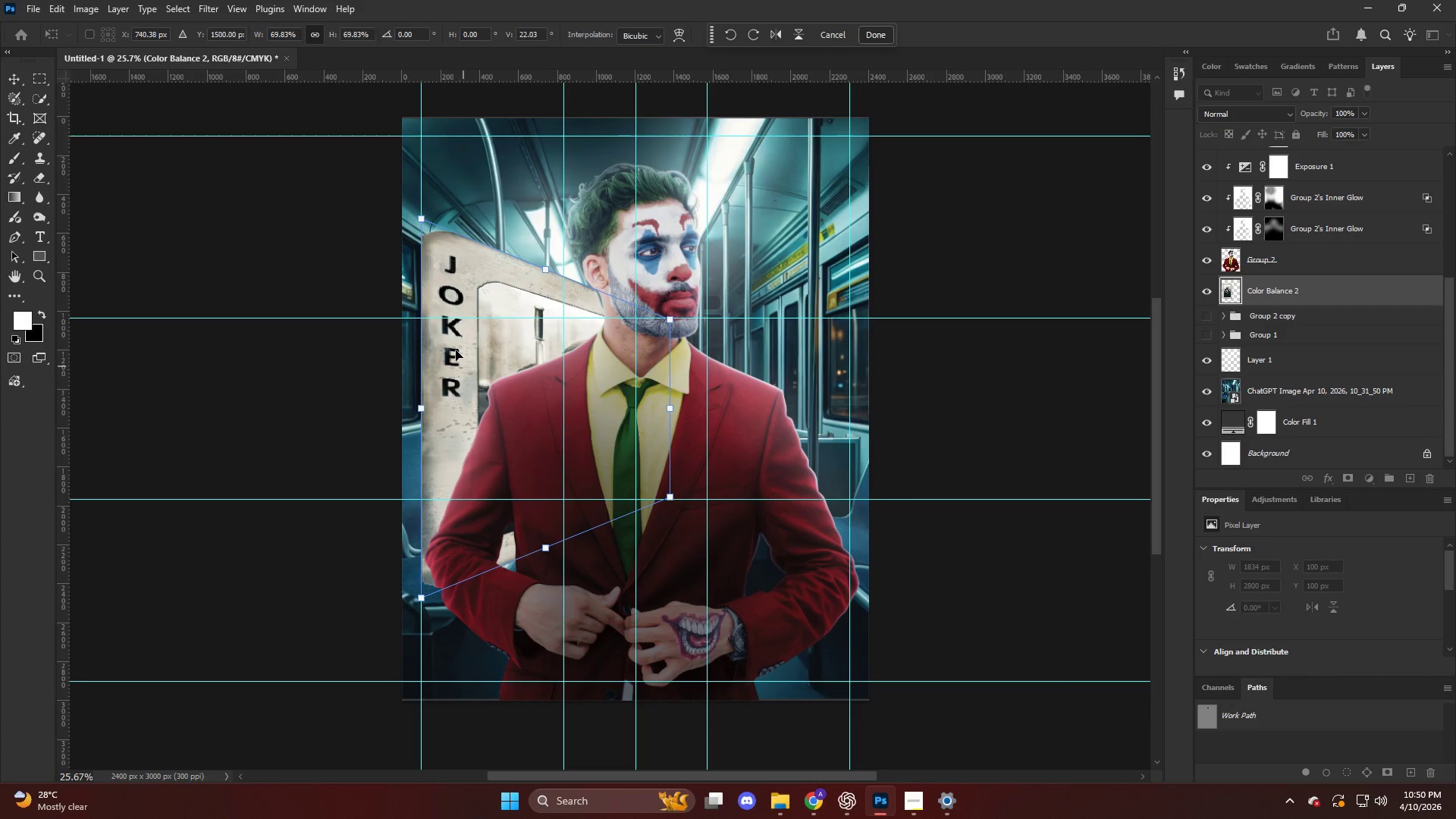 
left_click_drag(start_coordinate=[454, 347], to_coordinate=[571, 257])
 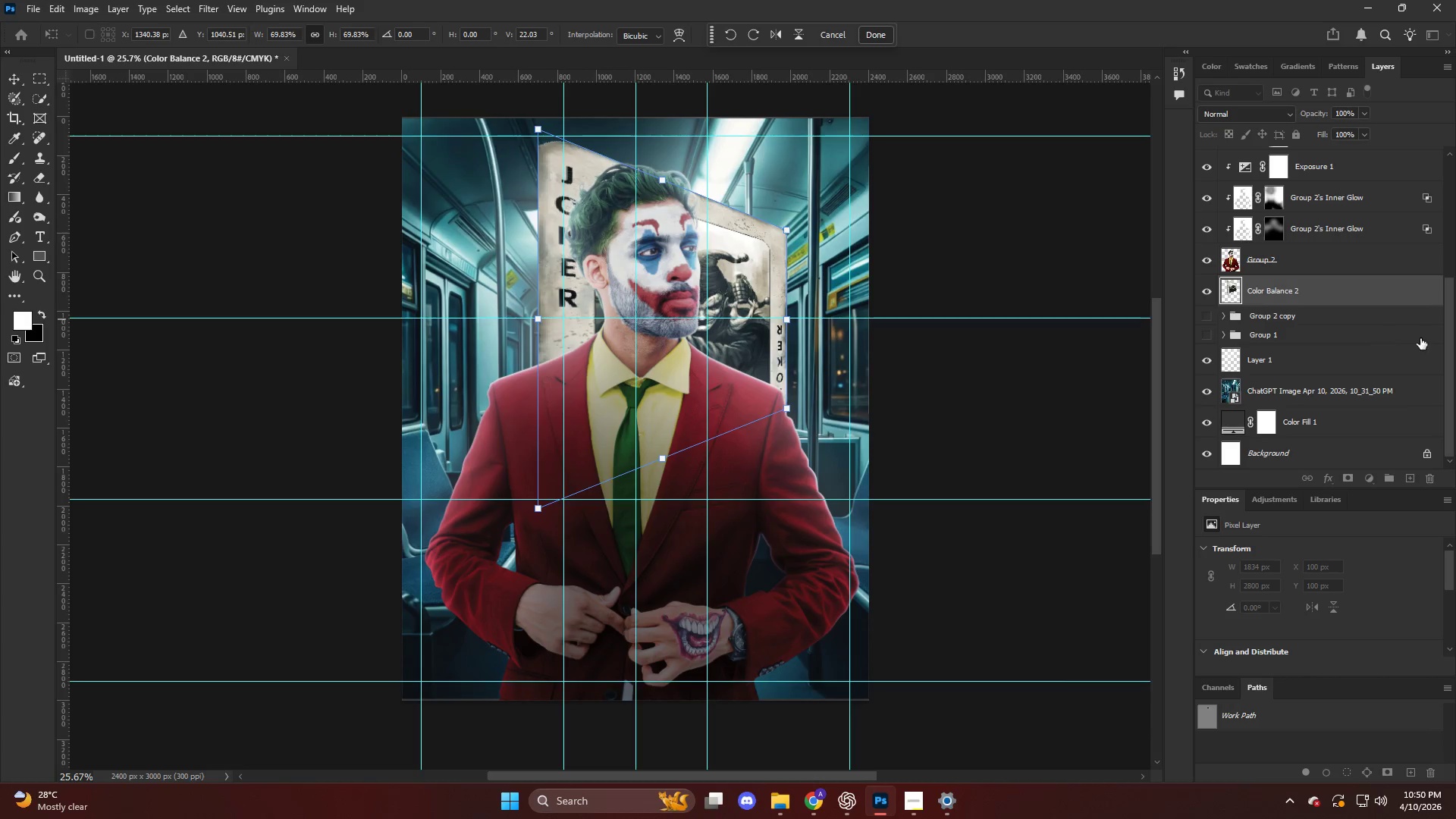 
key(Control+Z)
 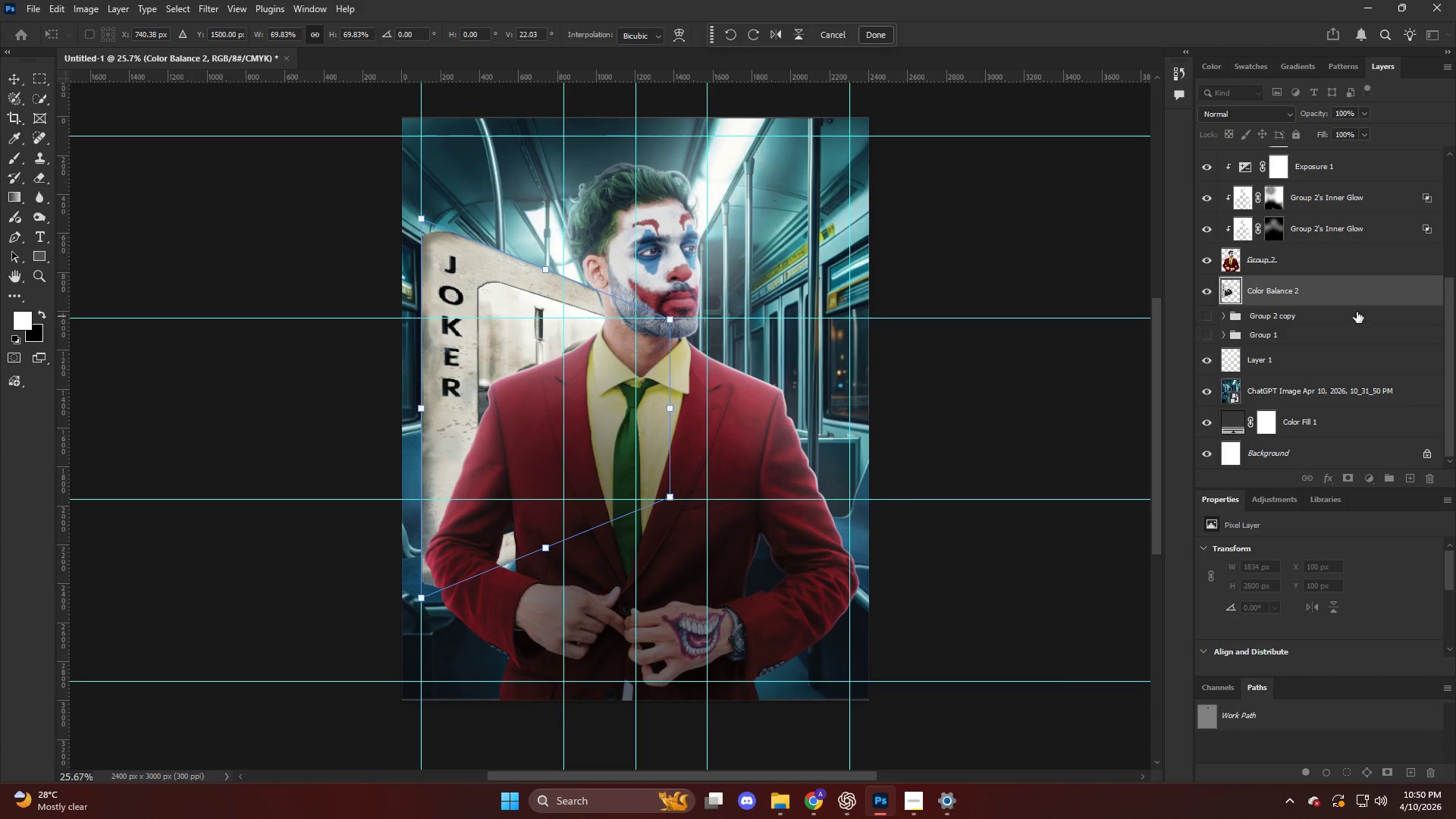 
left_click([1350, 308])
 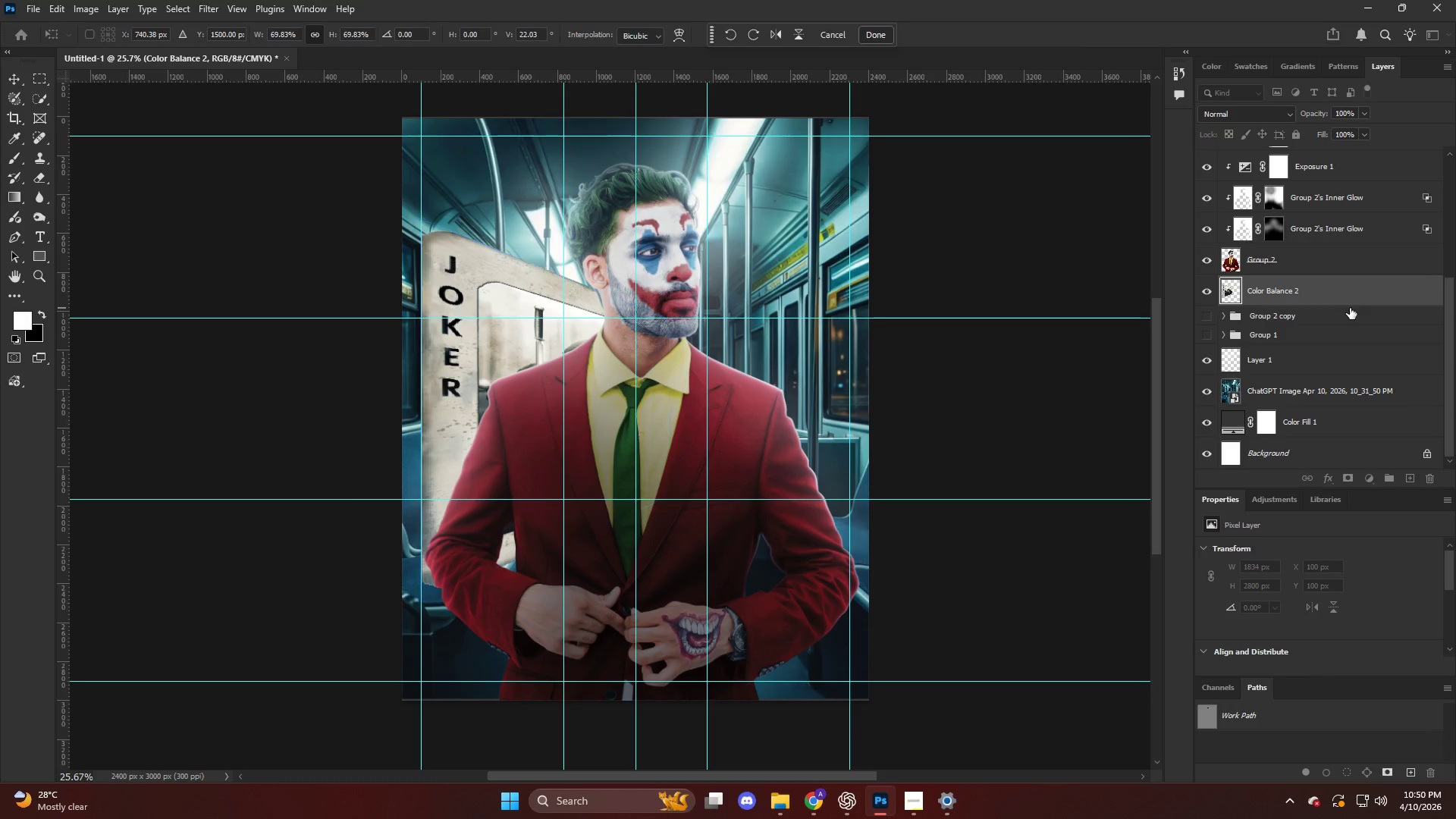 
key(Control+Z)
 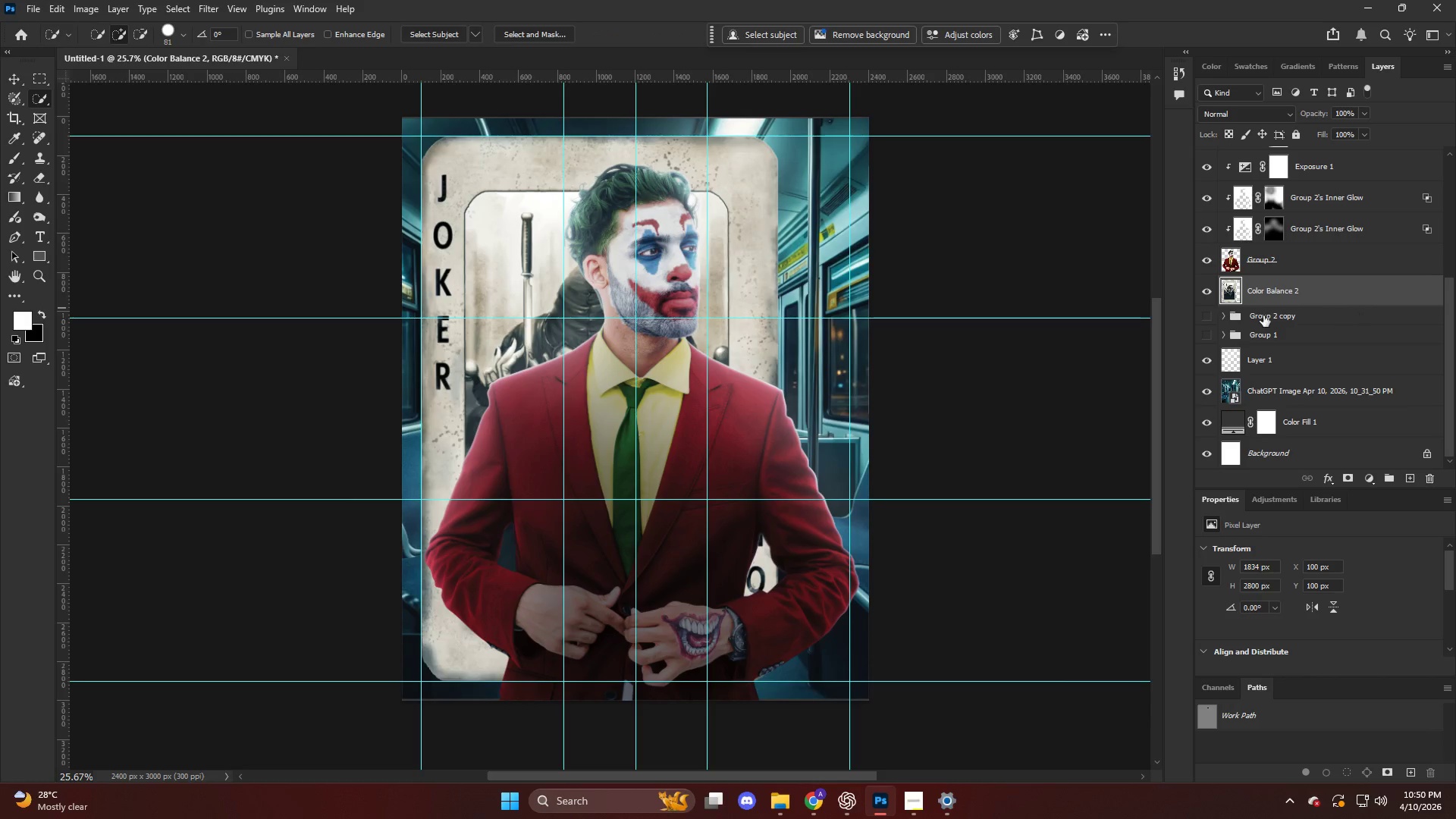 
key(Control+Z)
 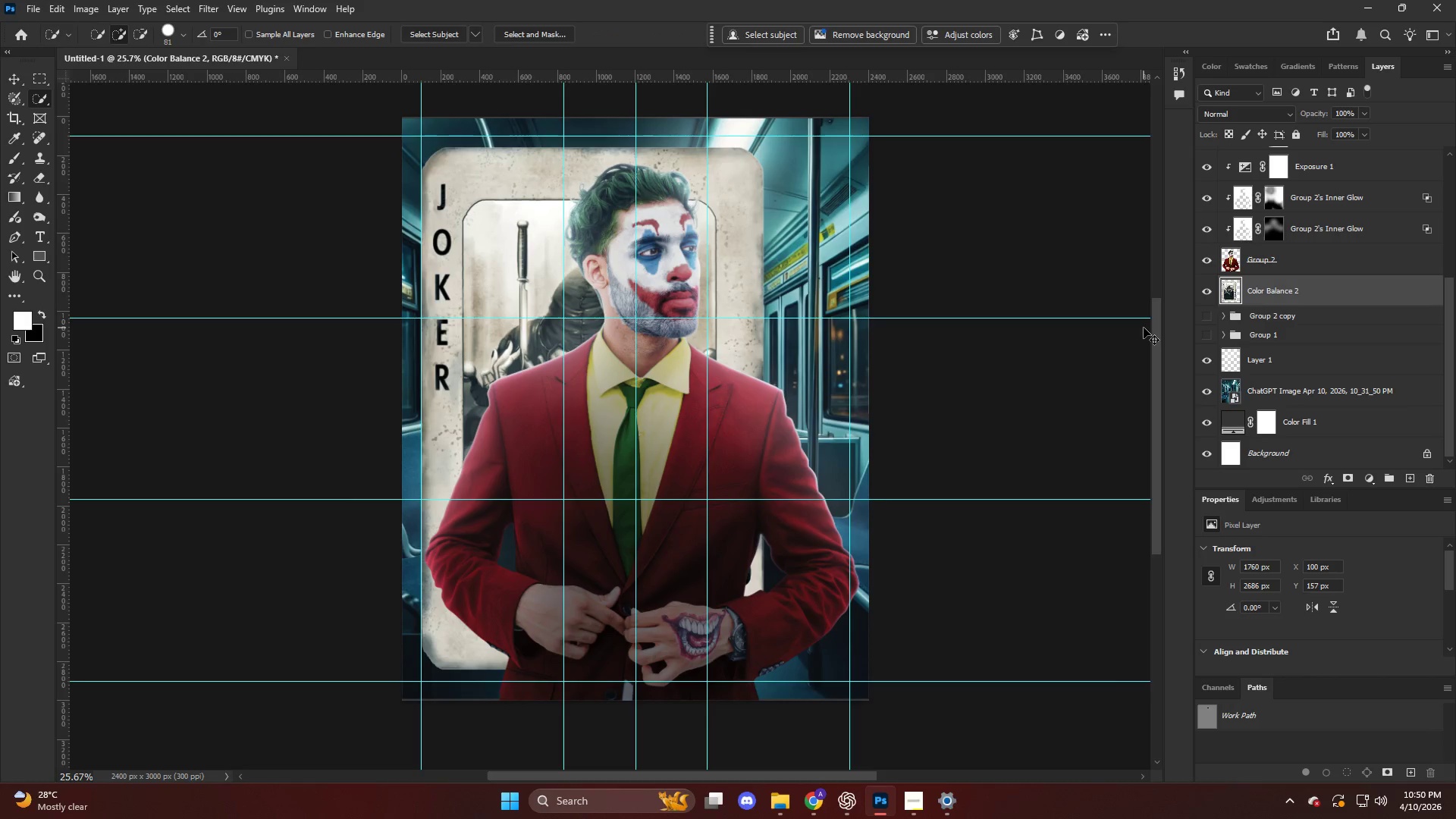 
key(Control+Z)
 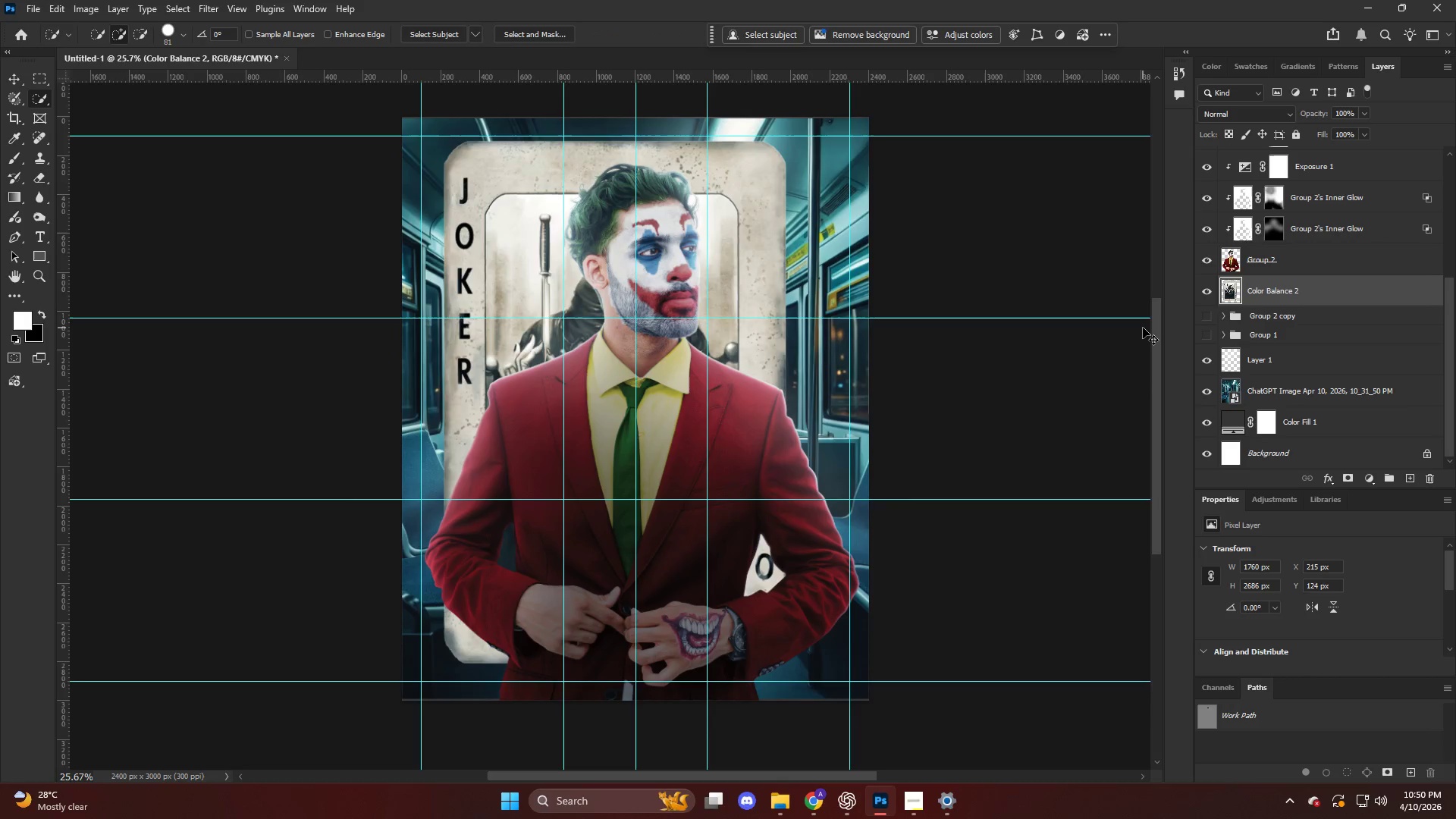 
key(Control+Z)
 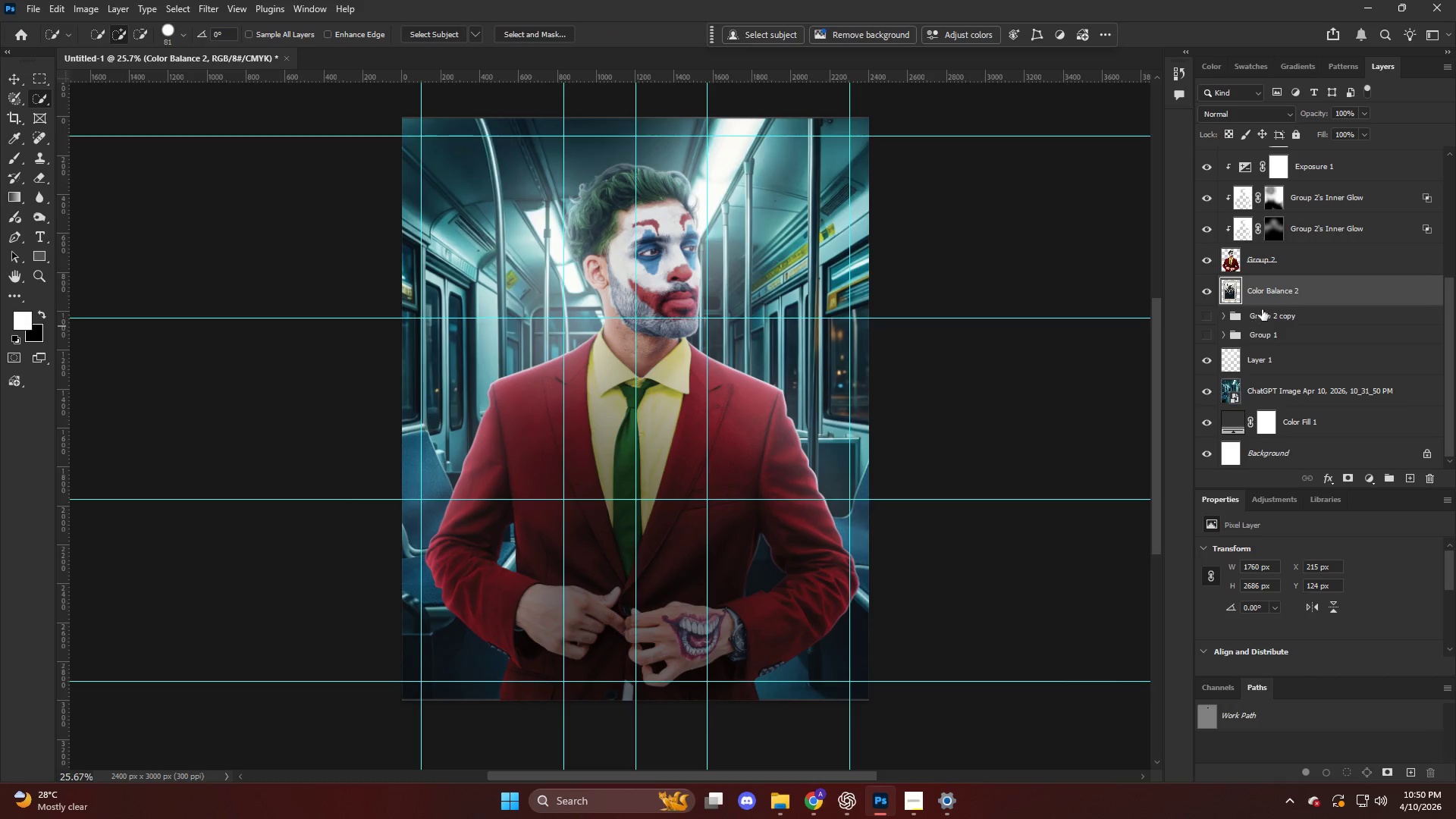 
left_click_drag(start_coordinate=[1279, 285], to_coordinate=[1257, 155])
 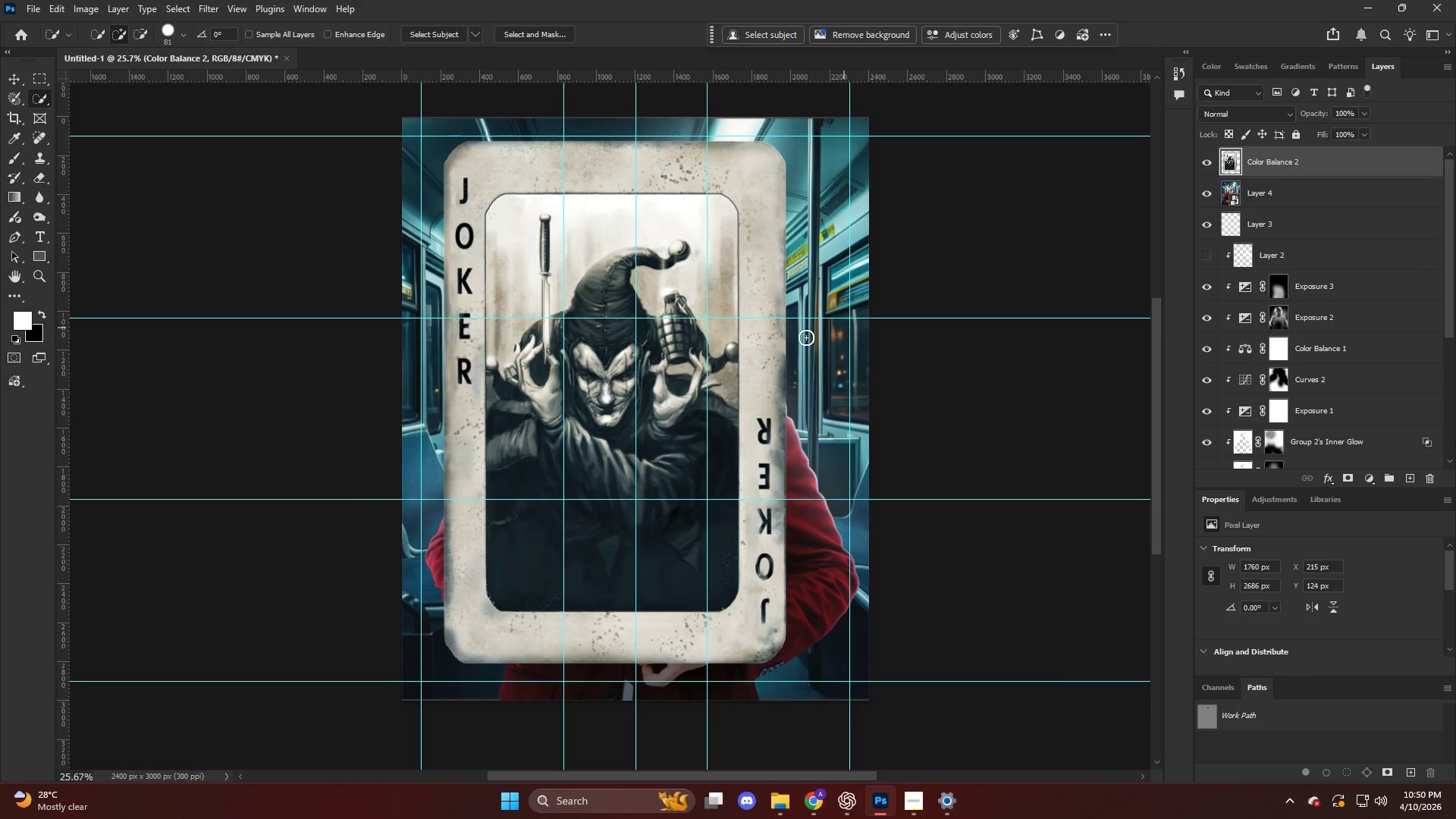 
key(Control+T)
 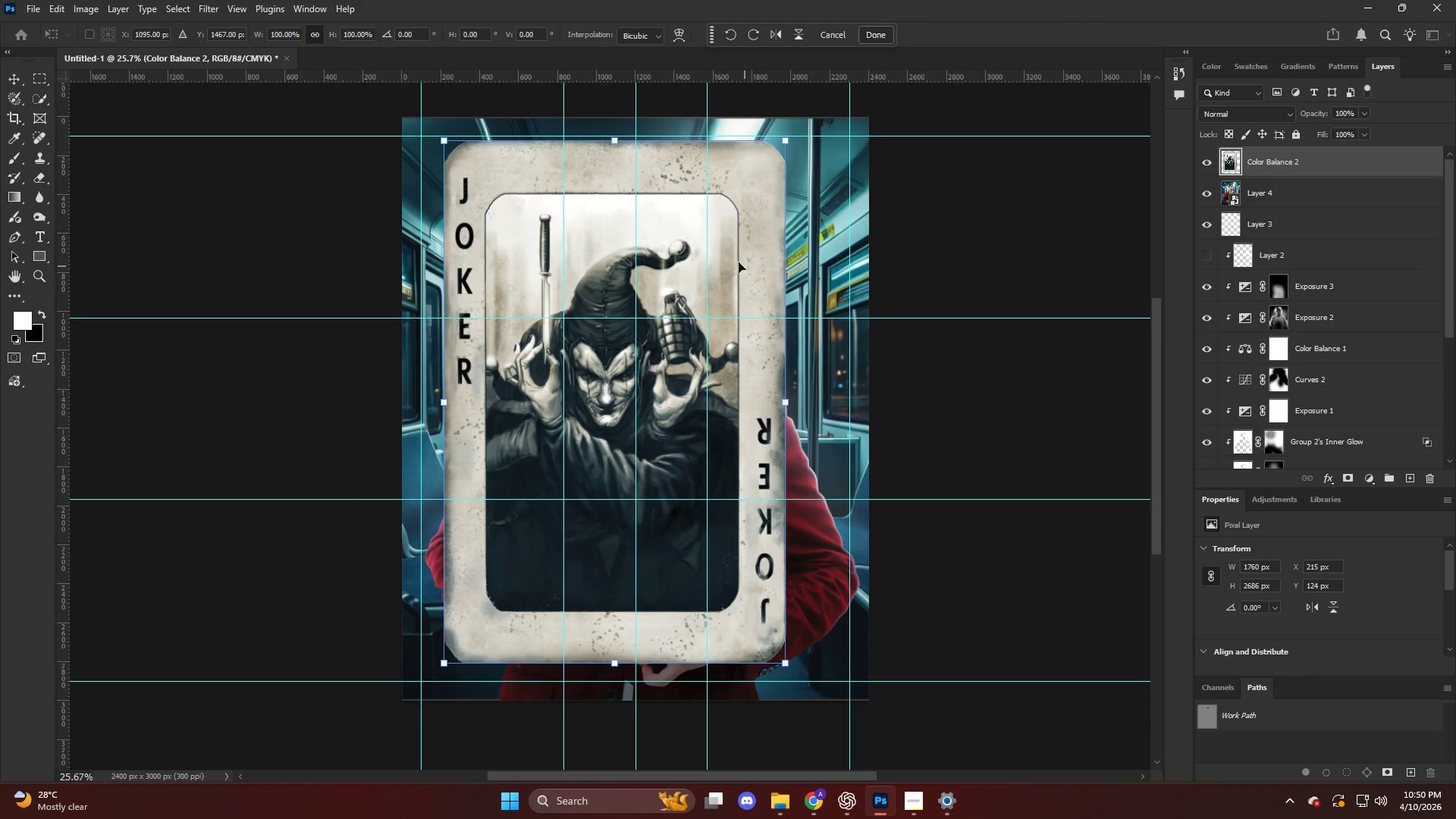 
left_click_drag(start_coordinate=[739, 262], to_coordinate=[1122, 256])
 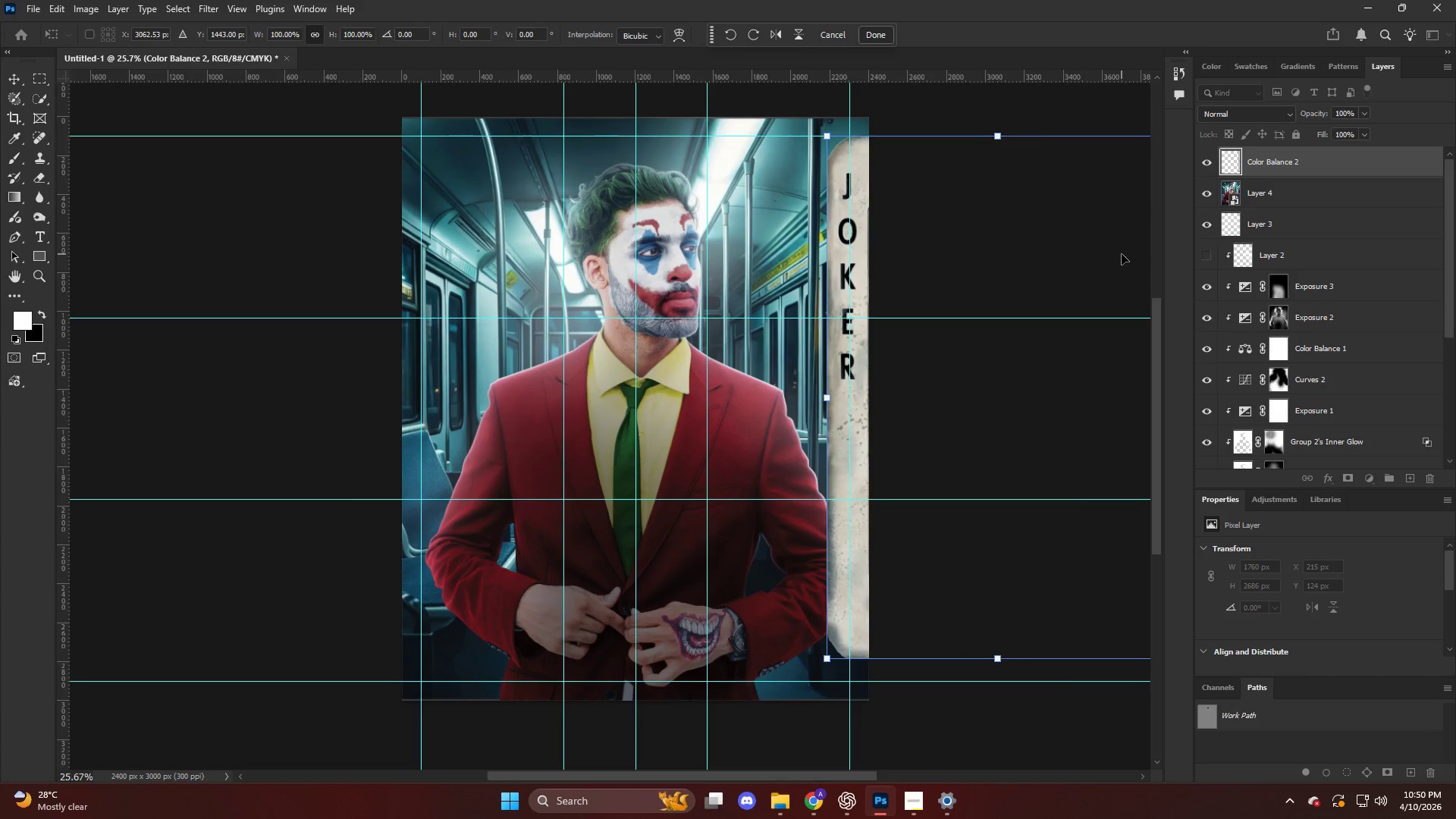 
key(Control+H)
 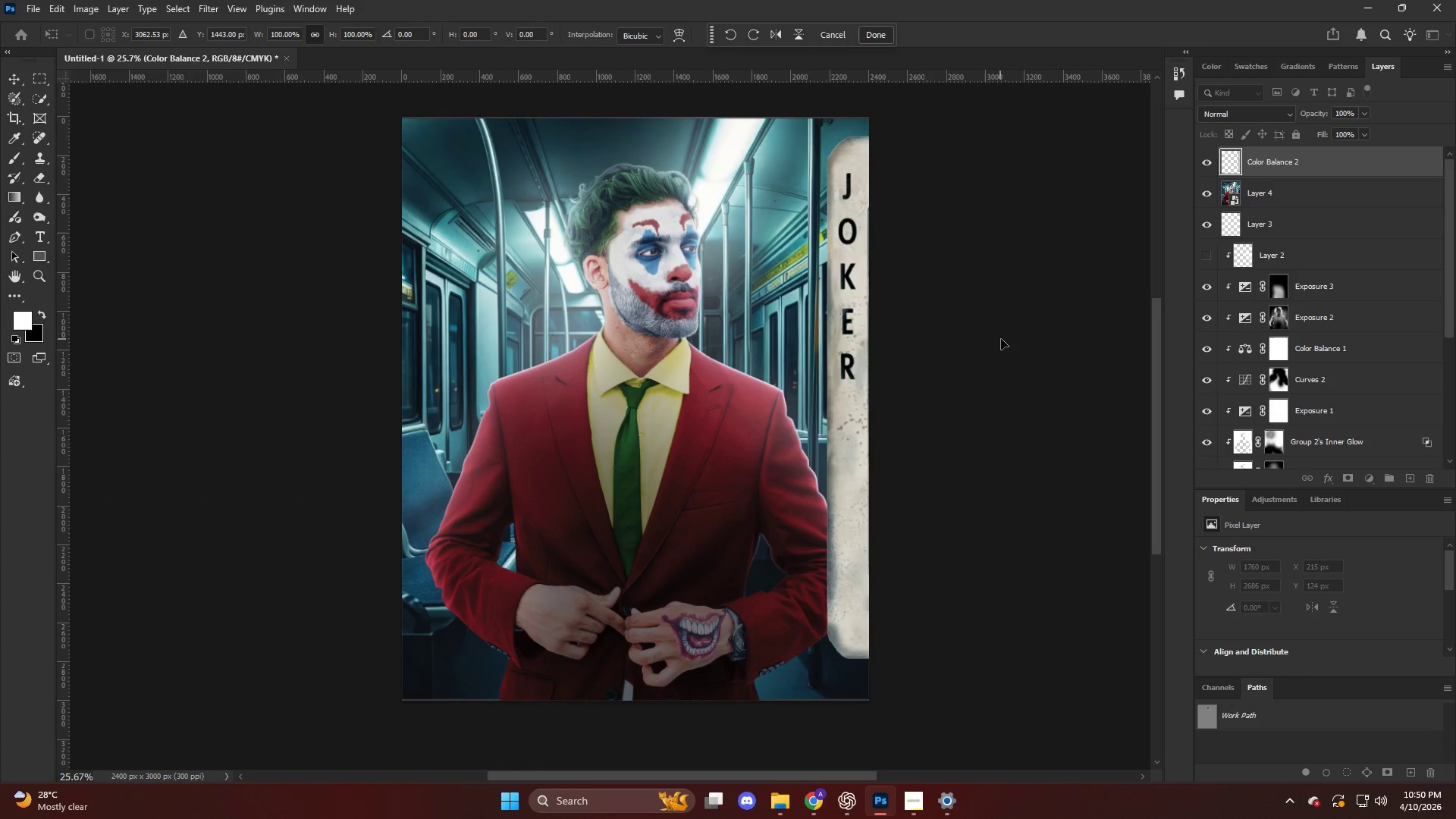 
key(Alt+AltLeft)
 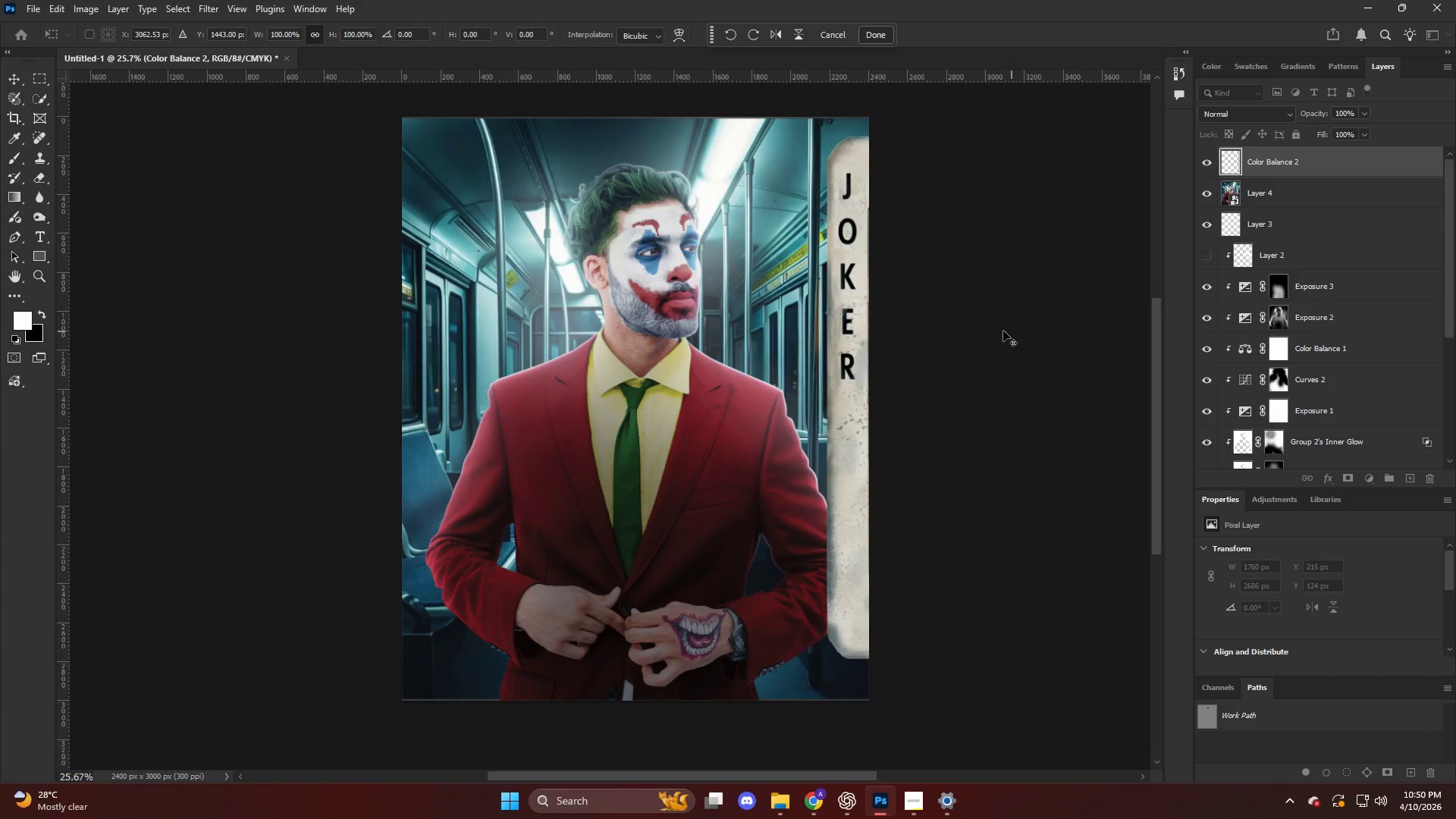 
key(Alt+AltLeft)
 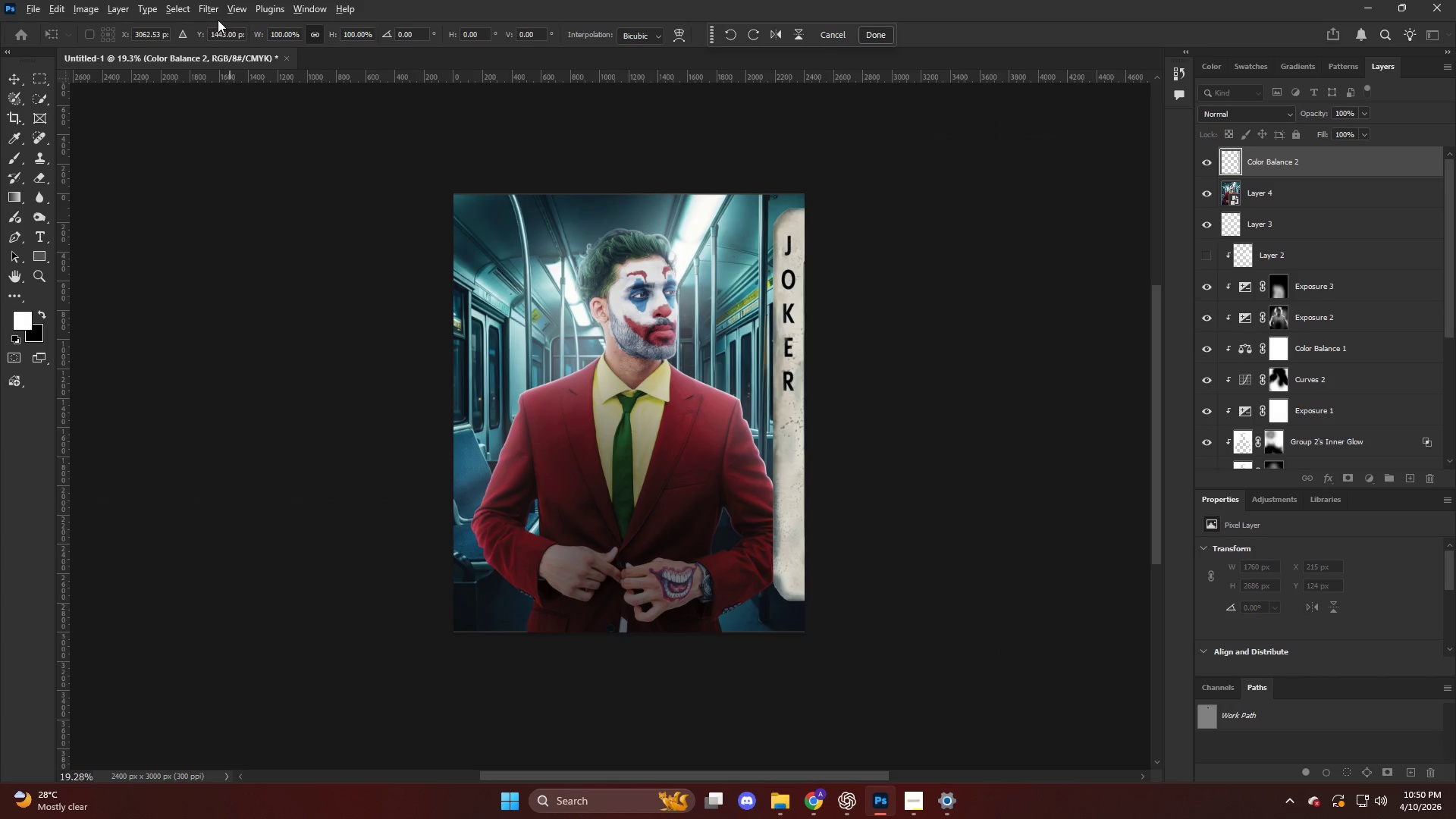 
scroll: coordinate [722, 312], scroll_direction: none, amount: 0.0
 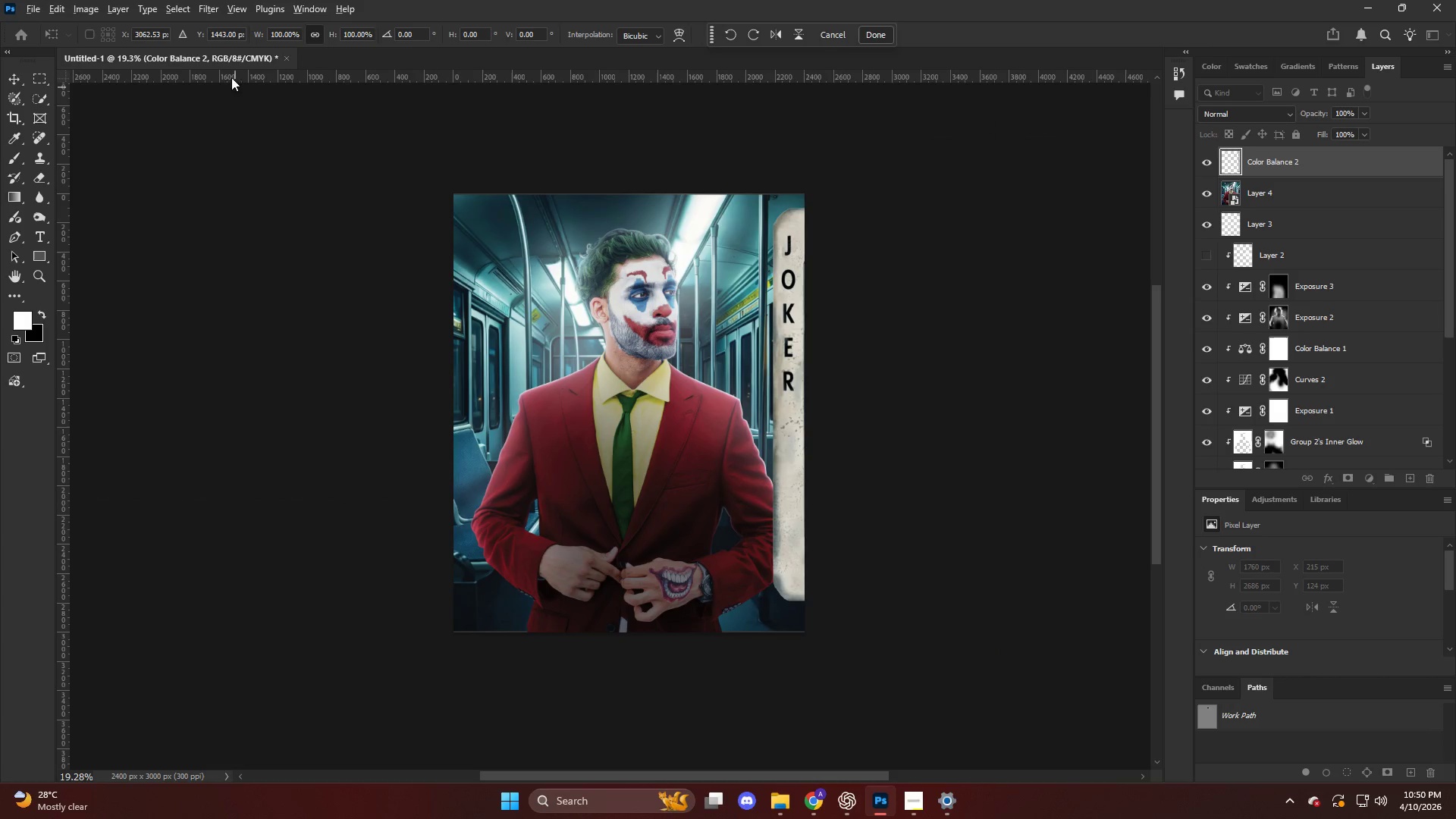 
left_click([212, 12])
 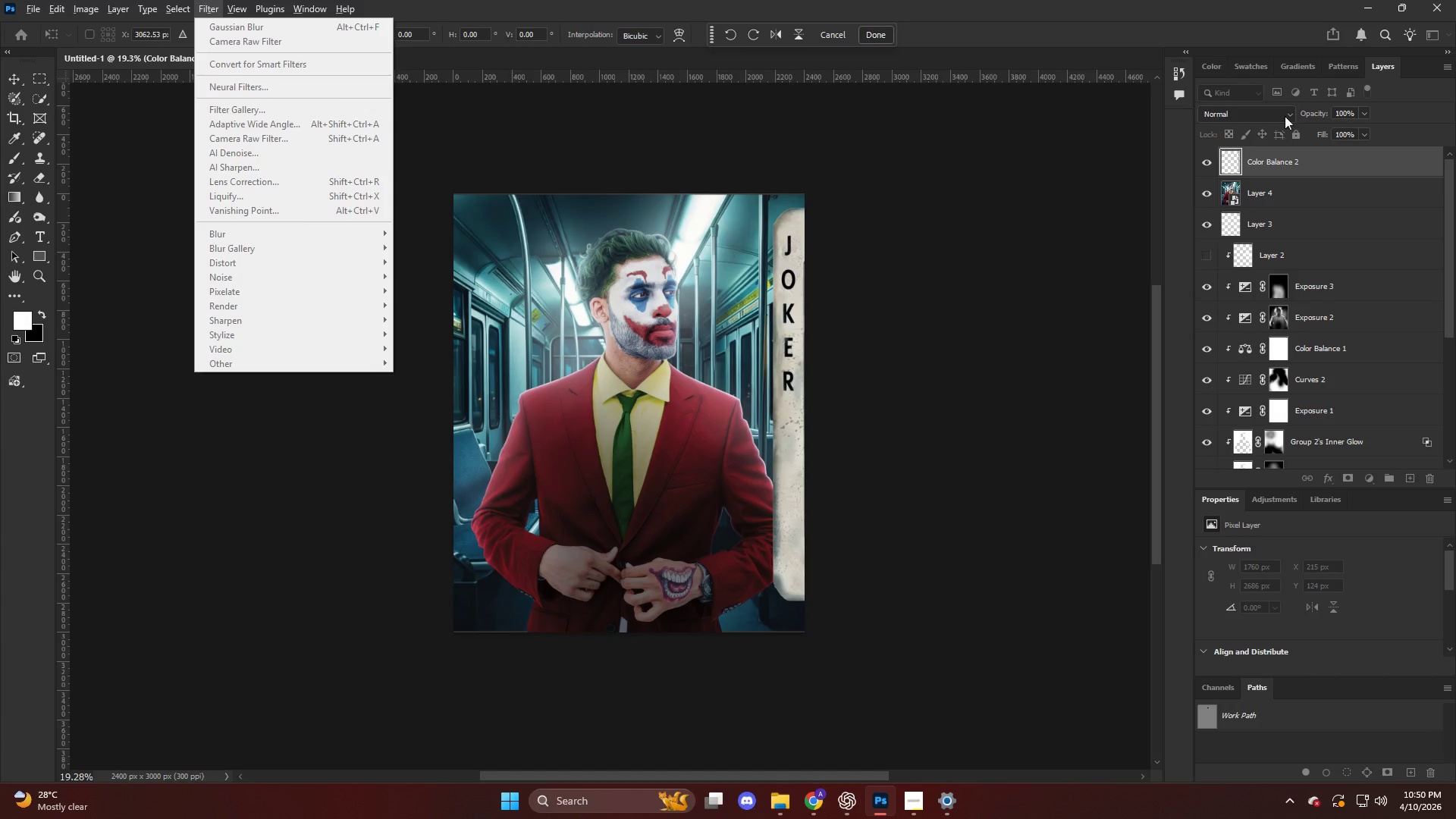 
left_click([1280, 162])
 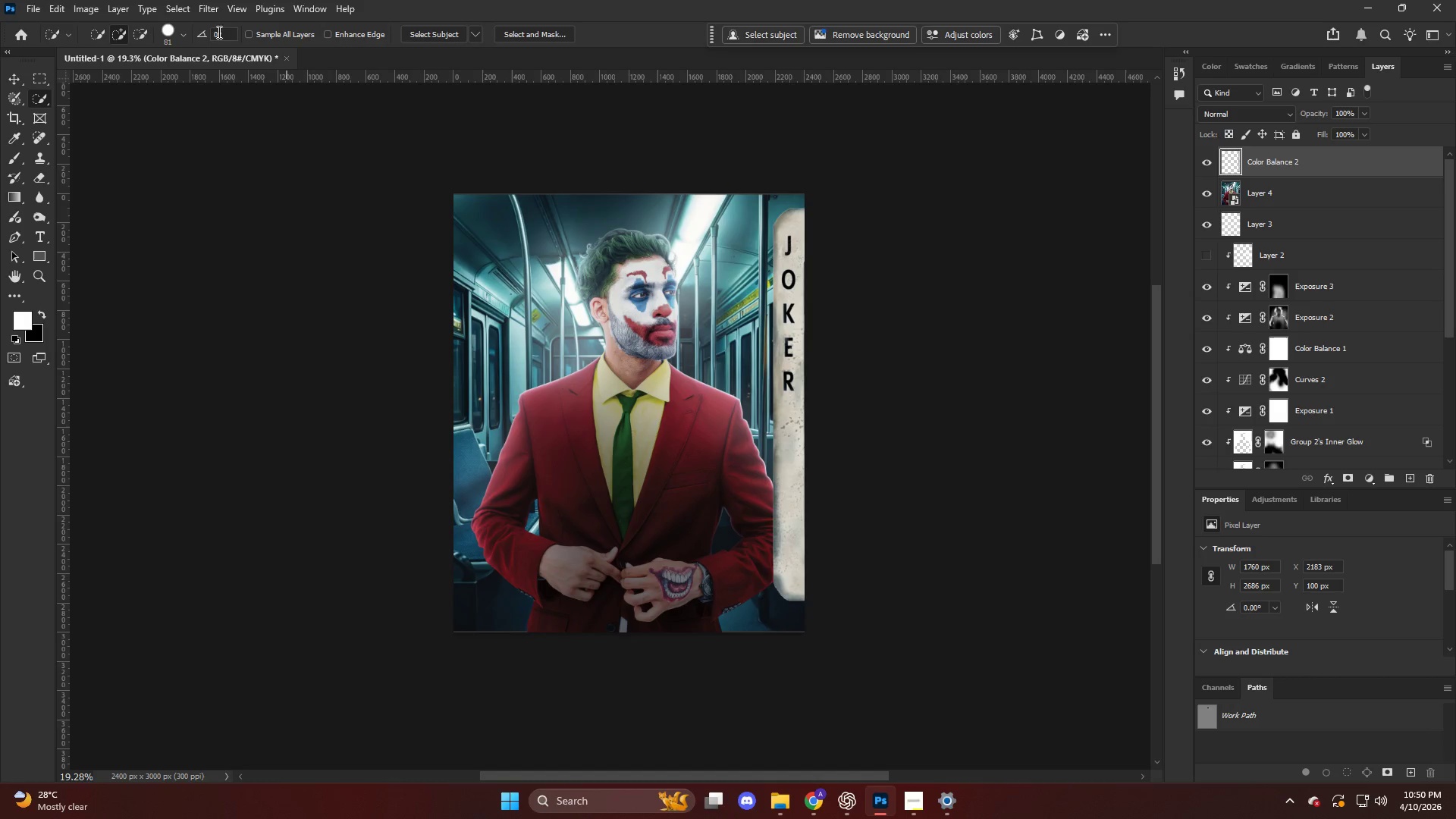 
left_click([211, 10])
 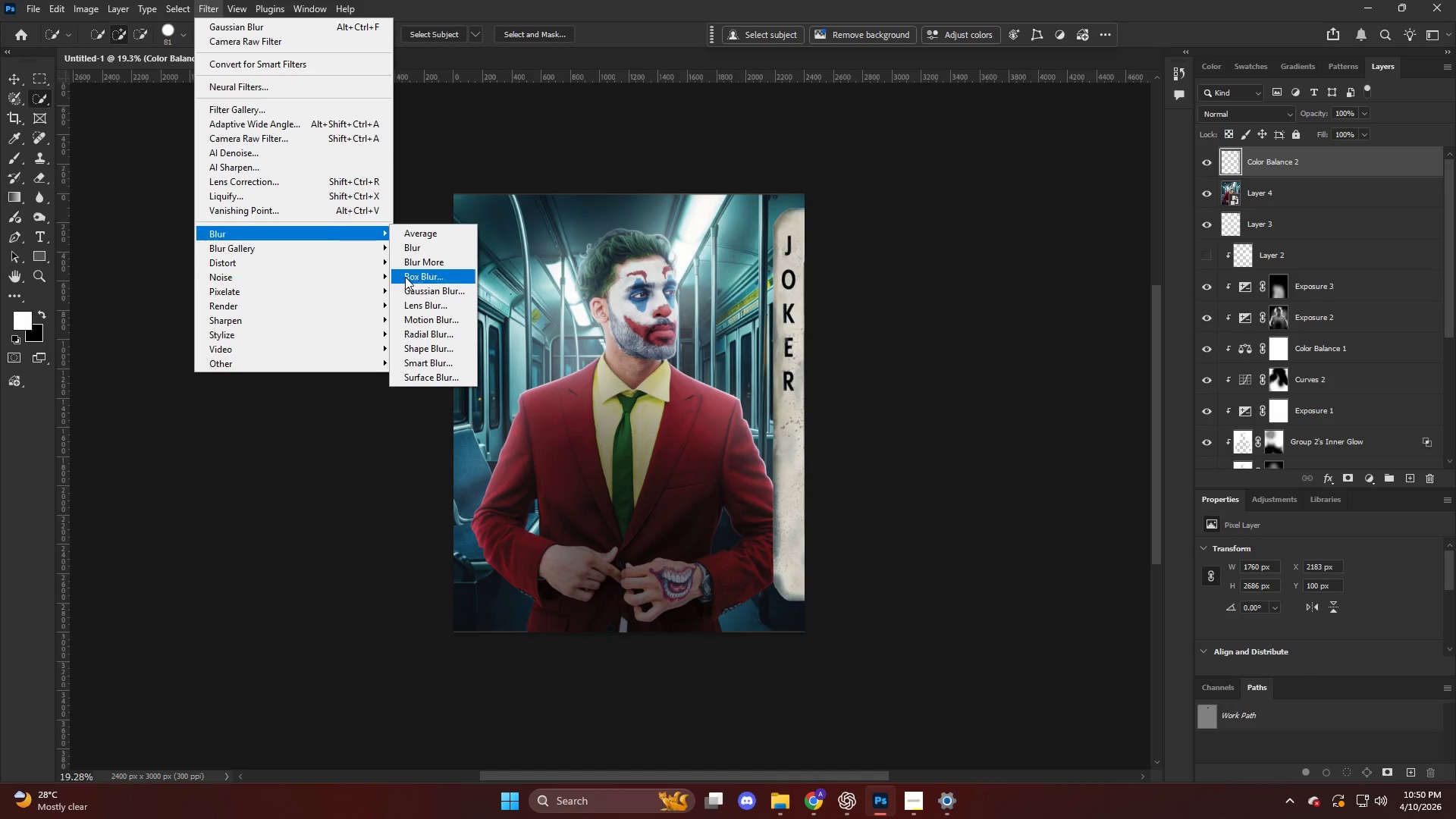 
left_click([422, 290])
 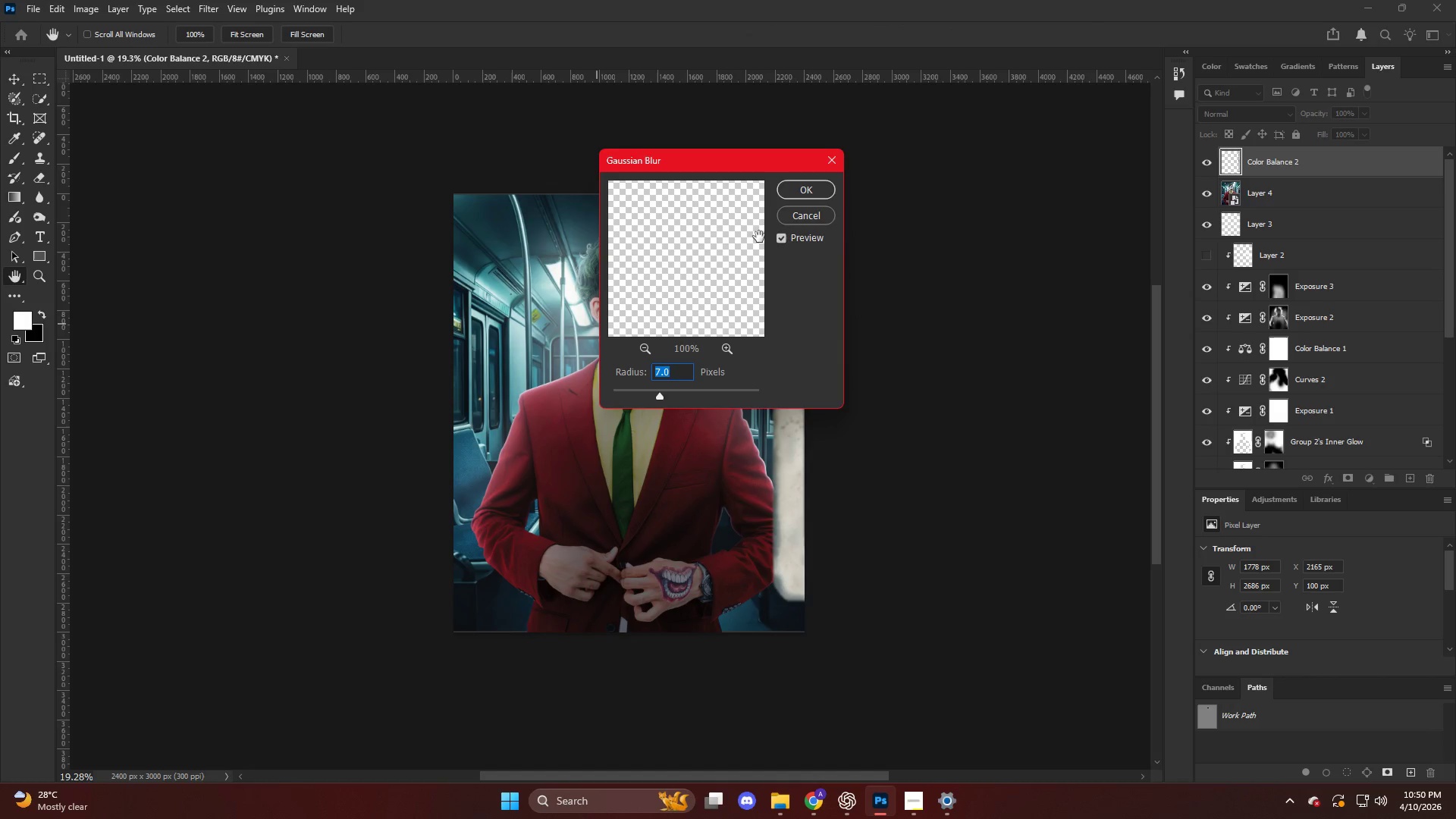 
left_click([795, 185])
 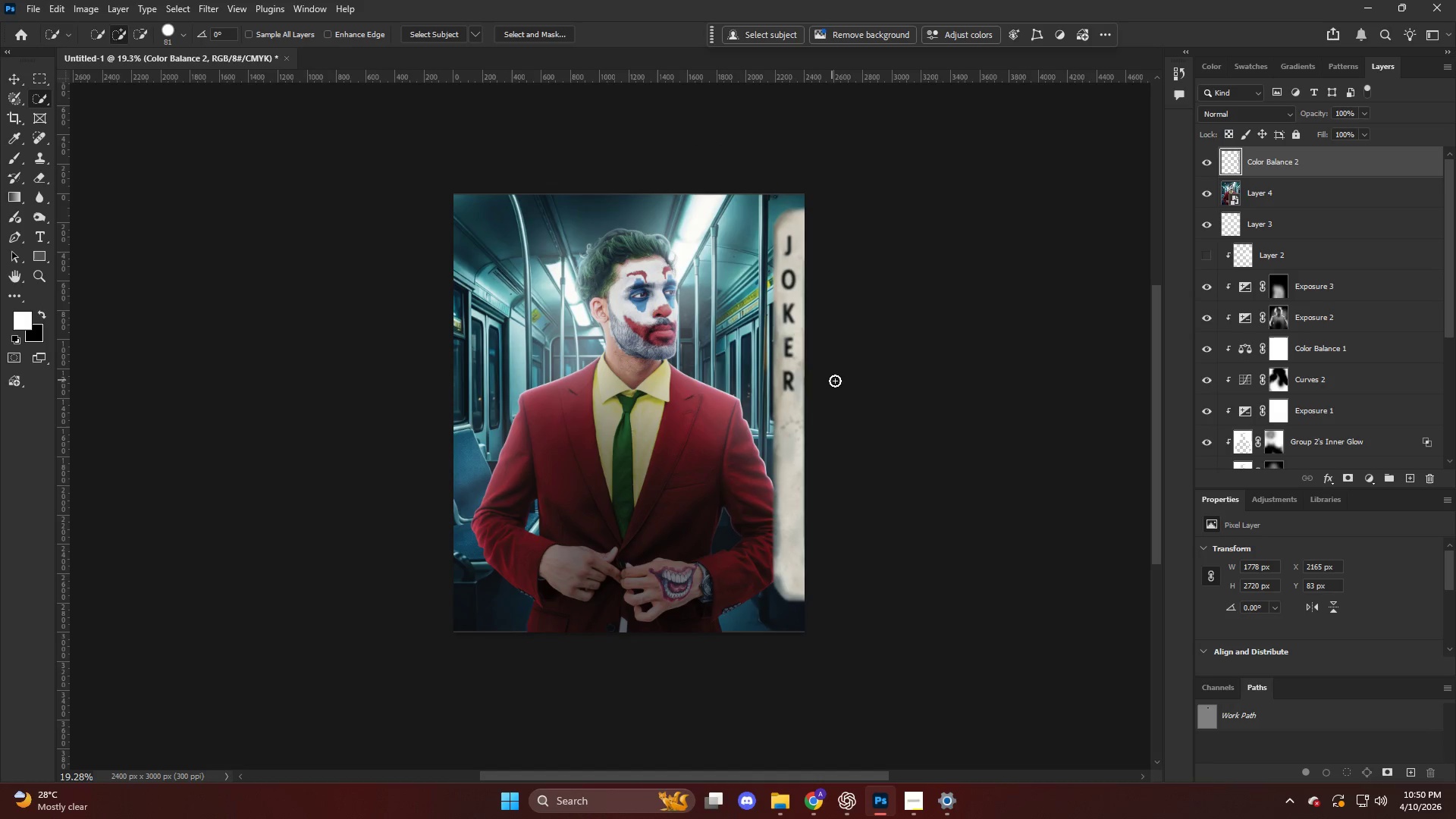 
key(Control+T)
 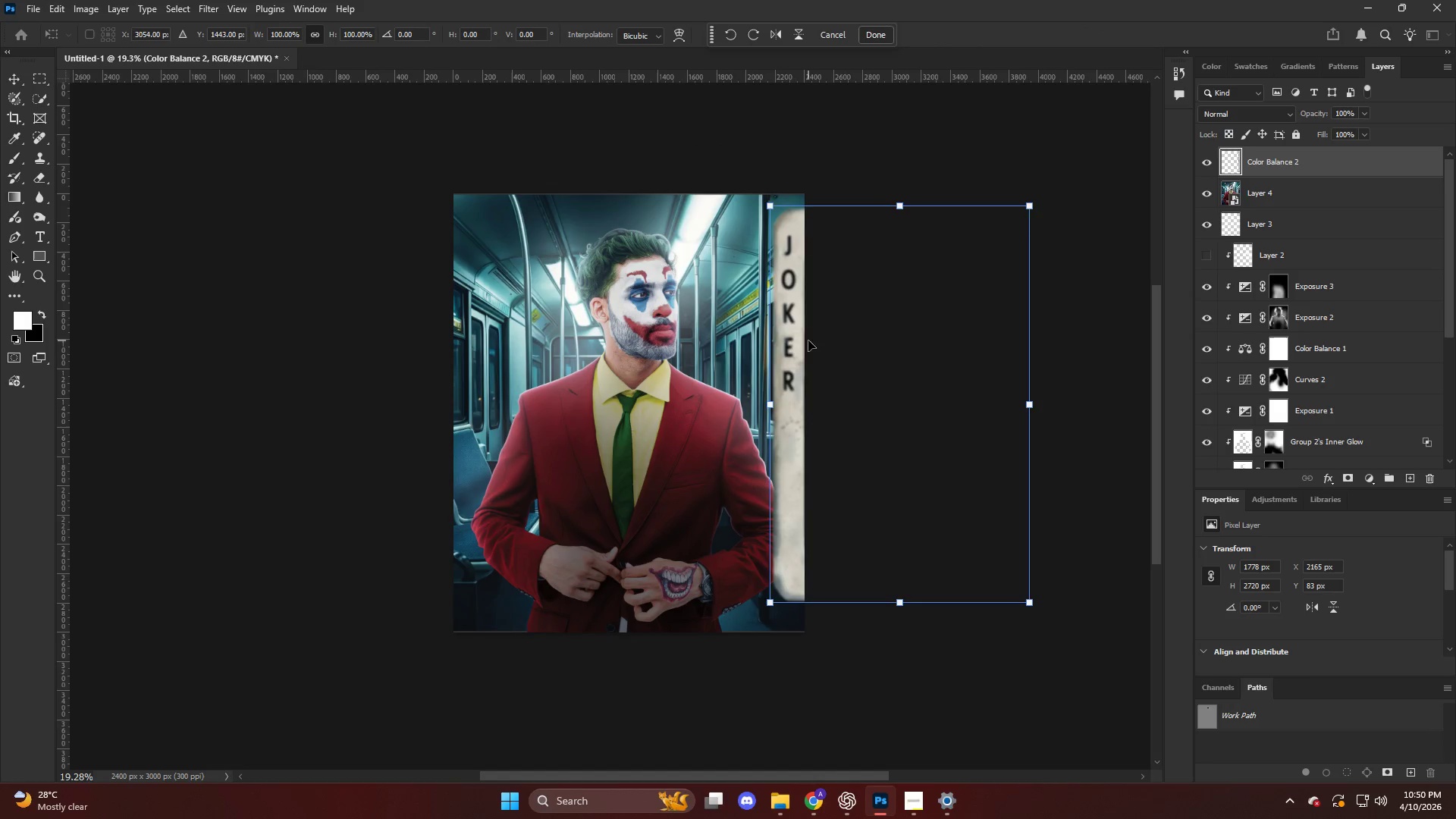 
left_click_drag(start_coordinate=[812, 348], to_coordinate=[816, 563])
 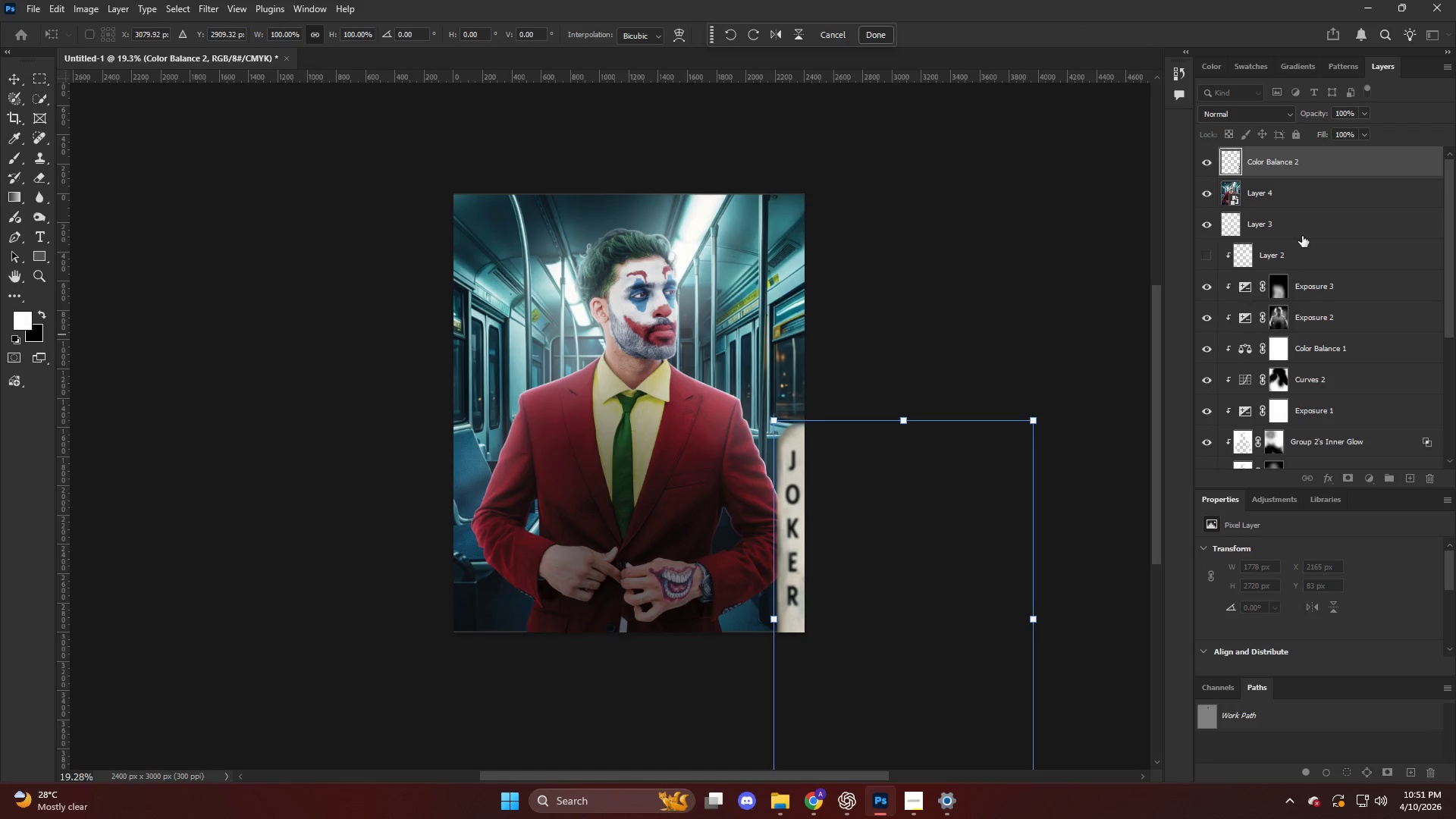 
left_click([1303, 196])
 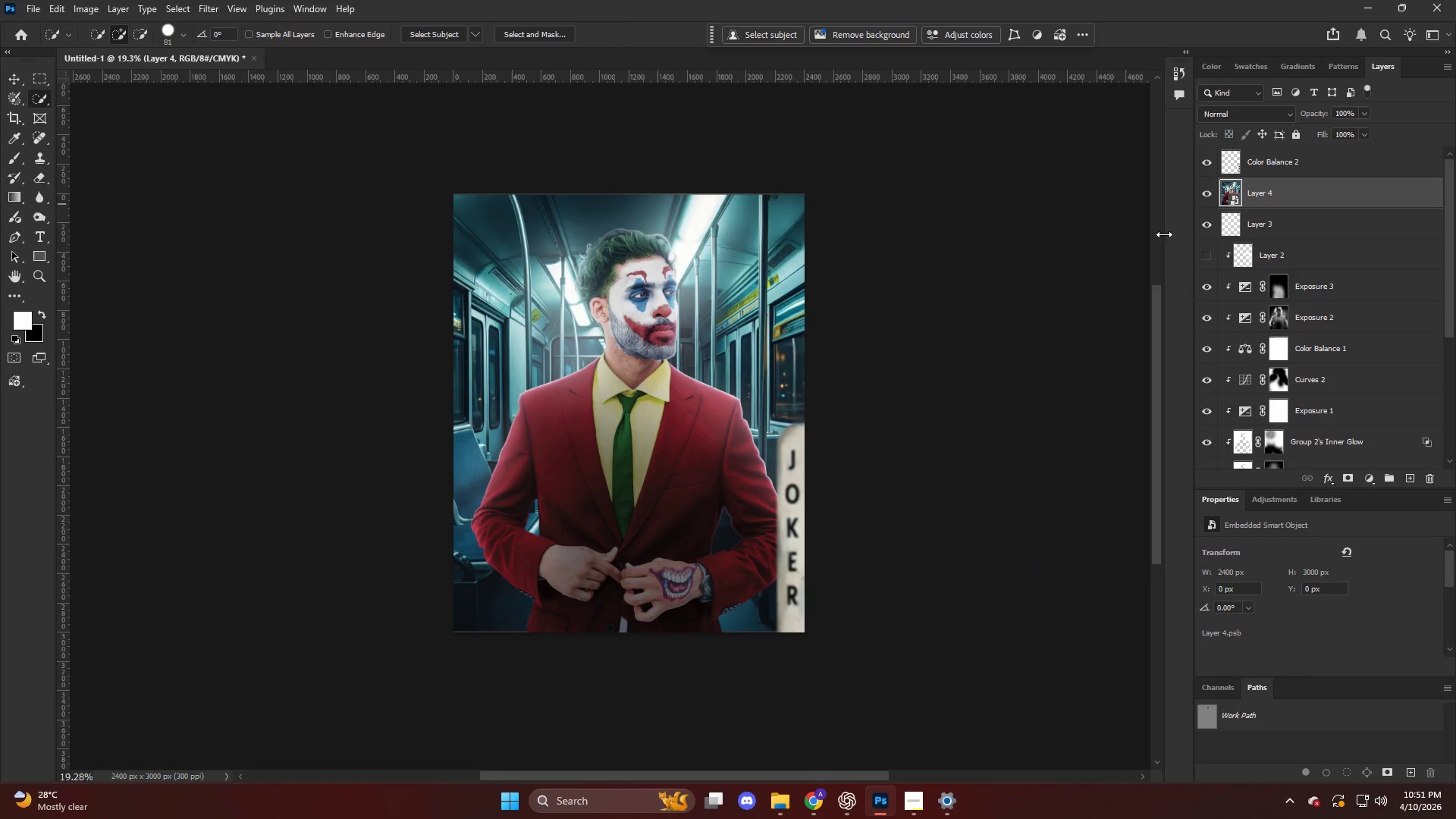 
key(Alt+AltLeft)
 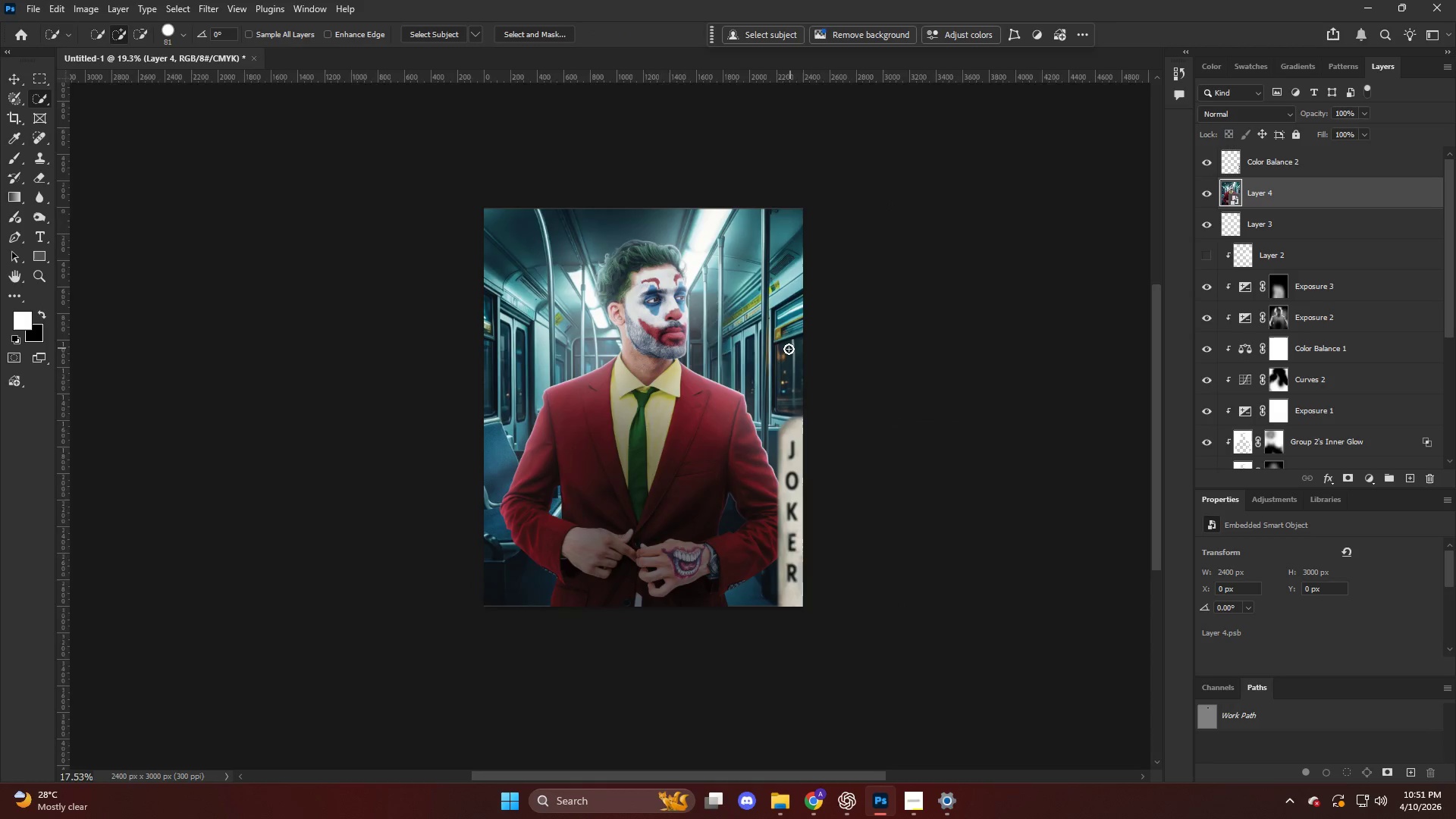 
scroll: coordinate [789, 349], scroll_direction: down, amount: 3.0
 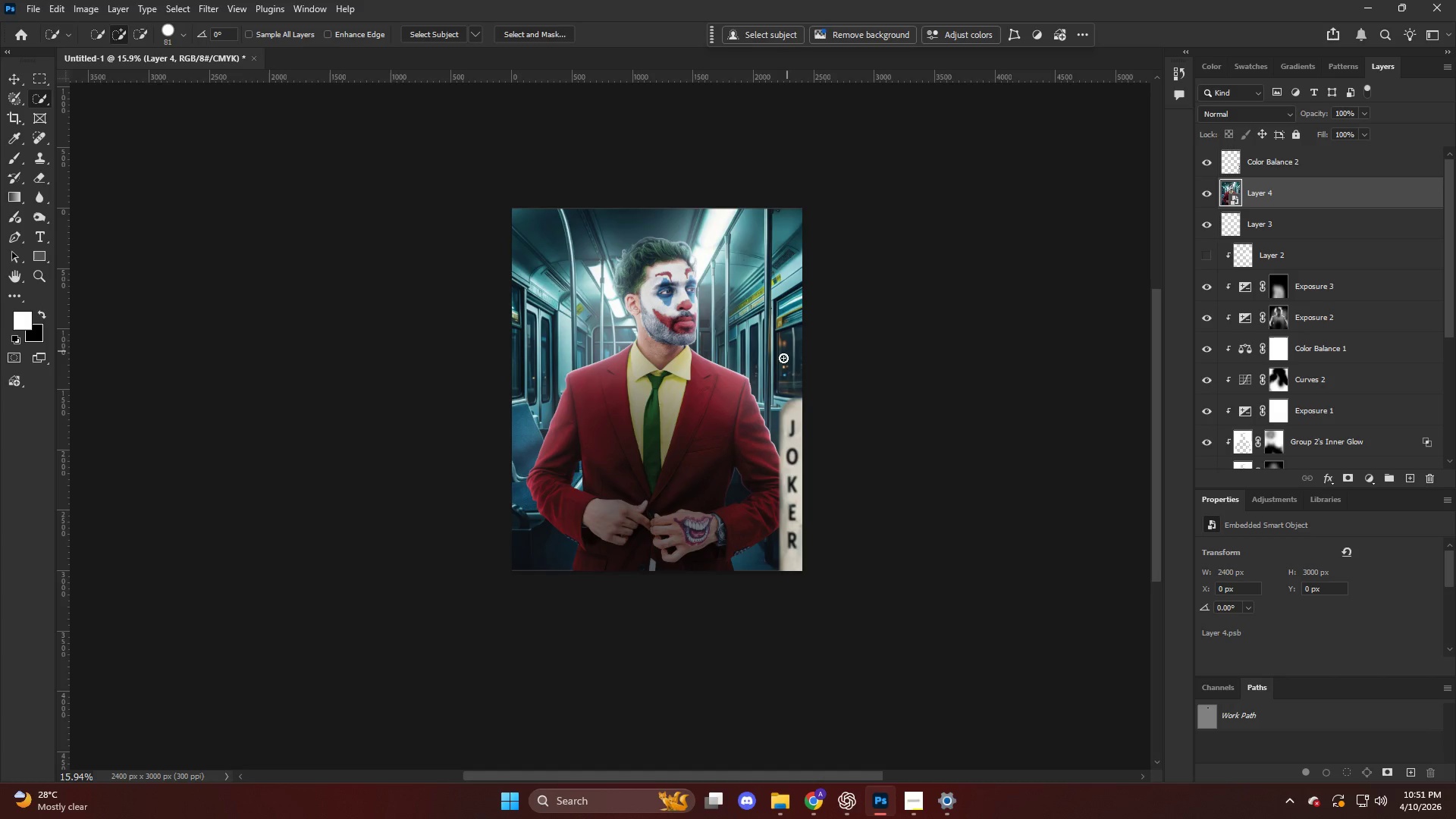 
key(Alt+AltLeft)
 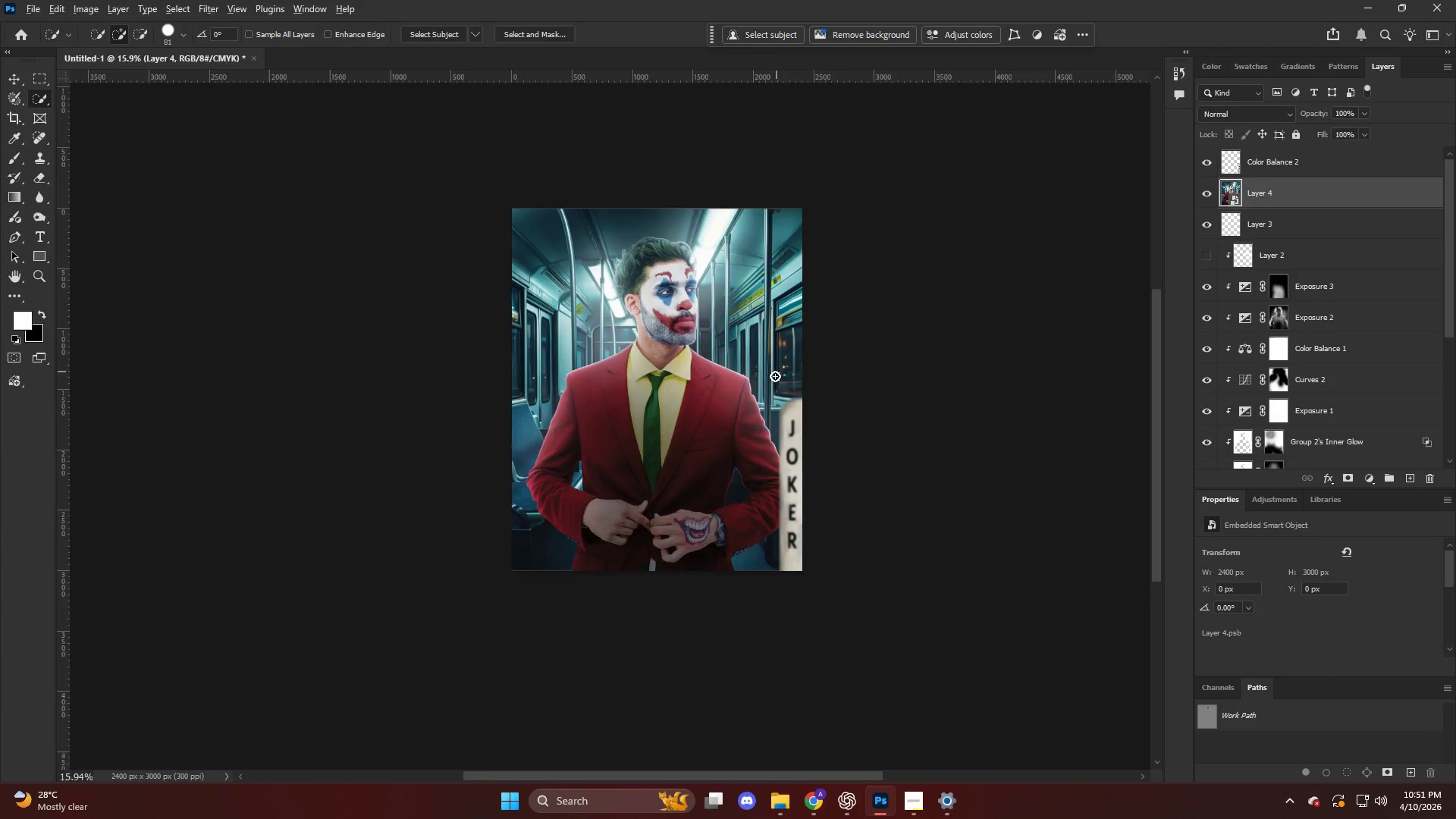 
scroll: coordinate [779, 419], scroll_direction: up, amount: 1.0
 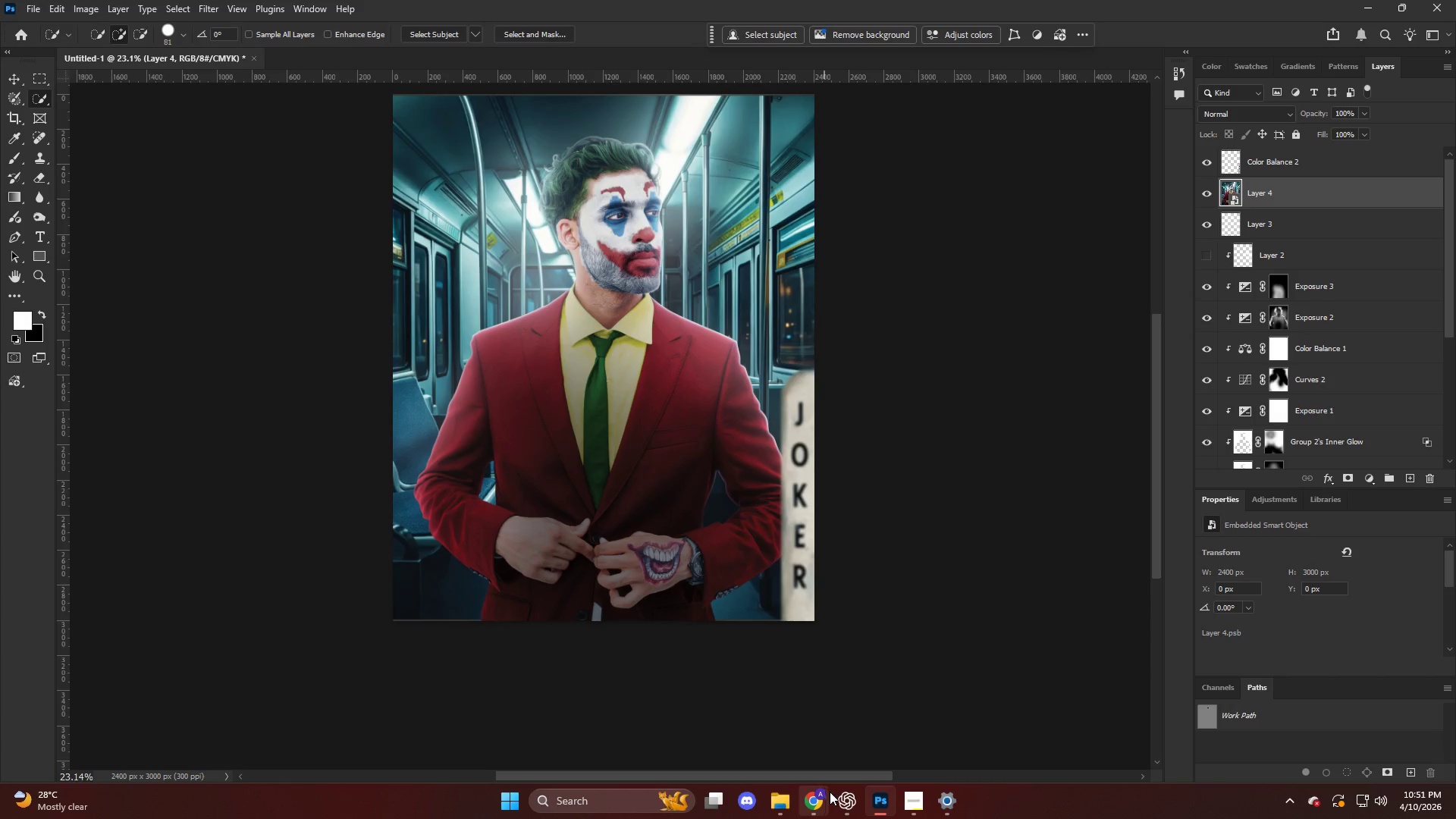 
left_click([823, 796])
 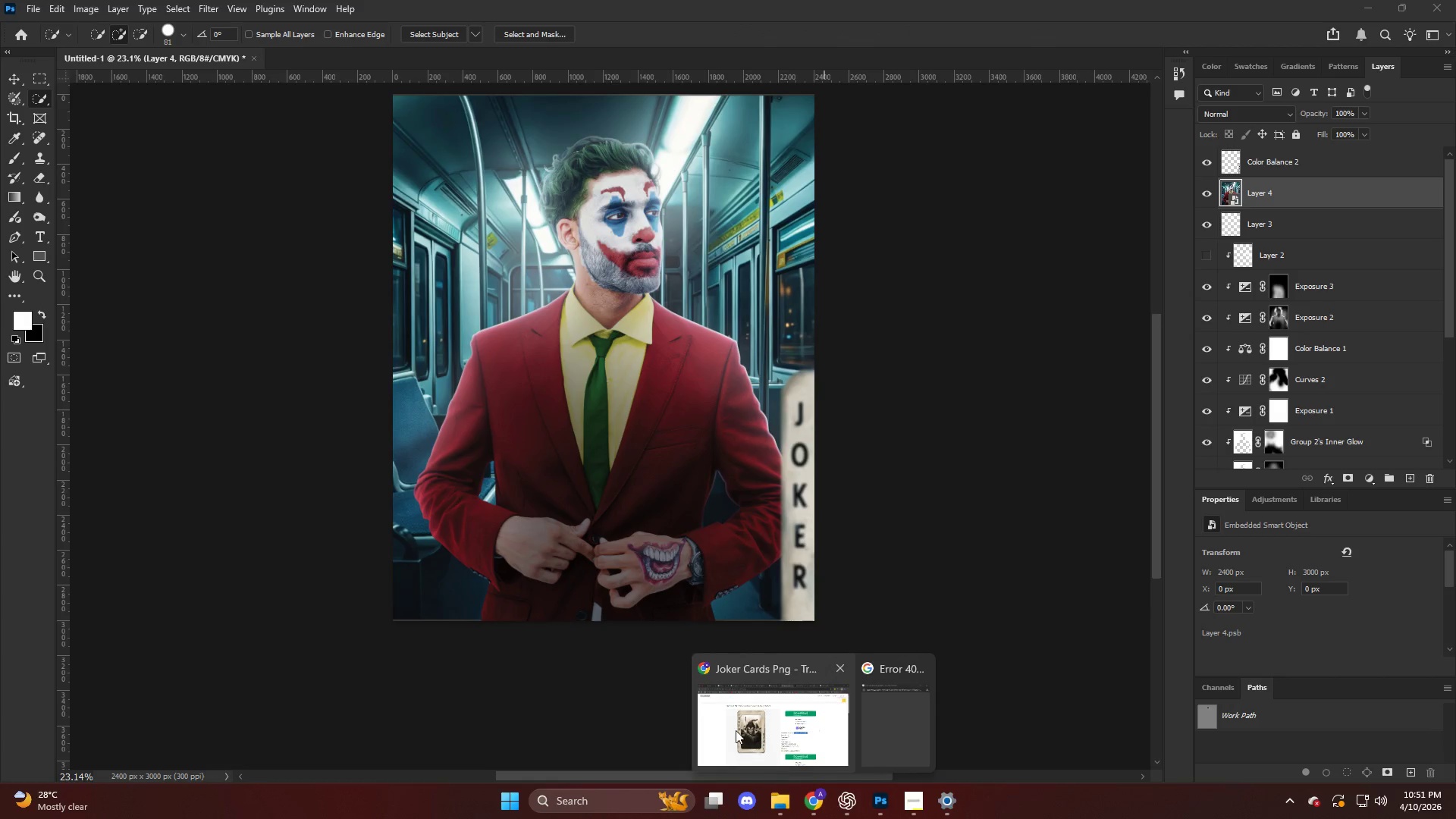 
left_click([735, 727])
 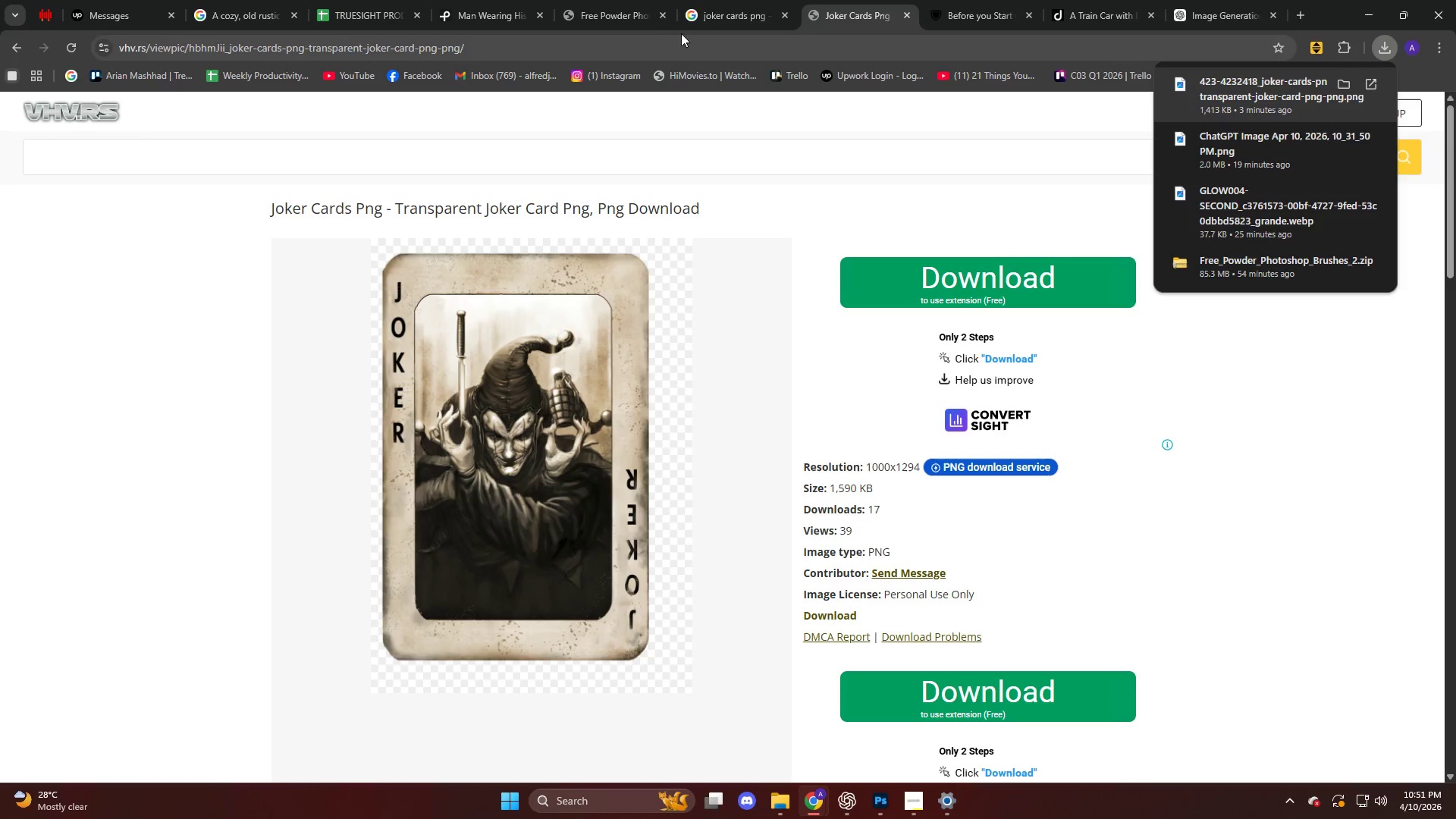 
left_click([724, 17])
 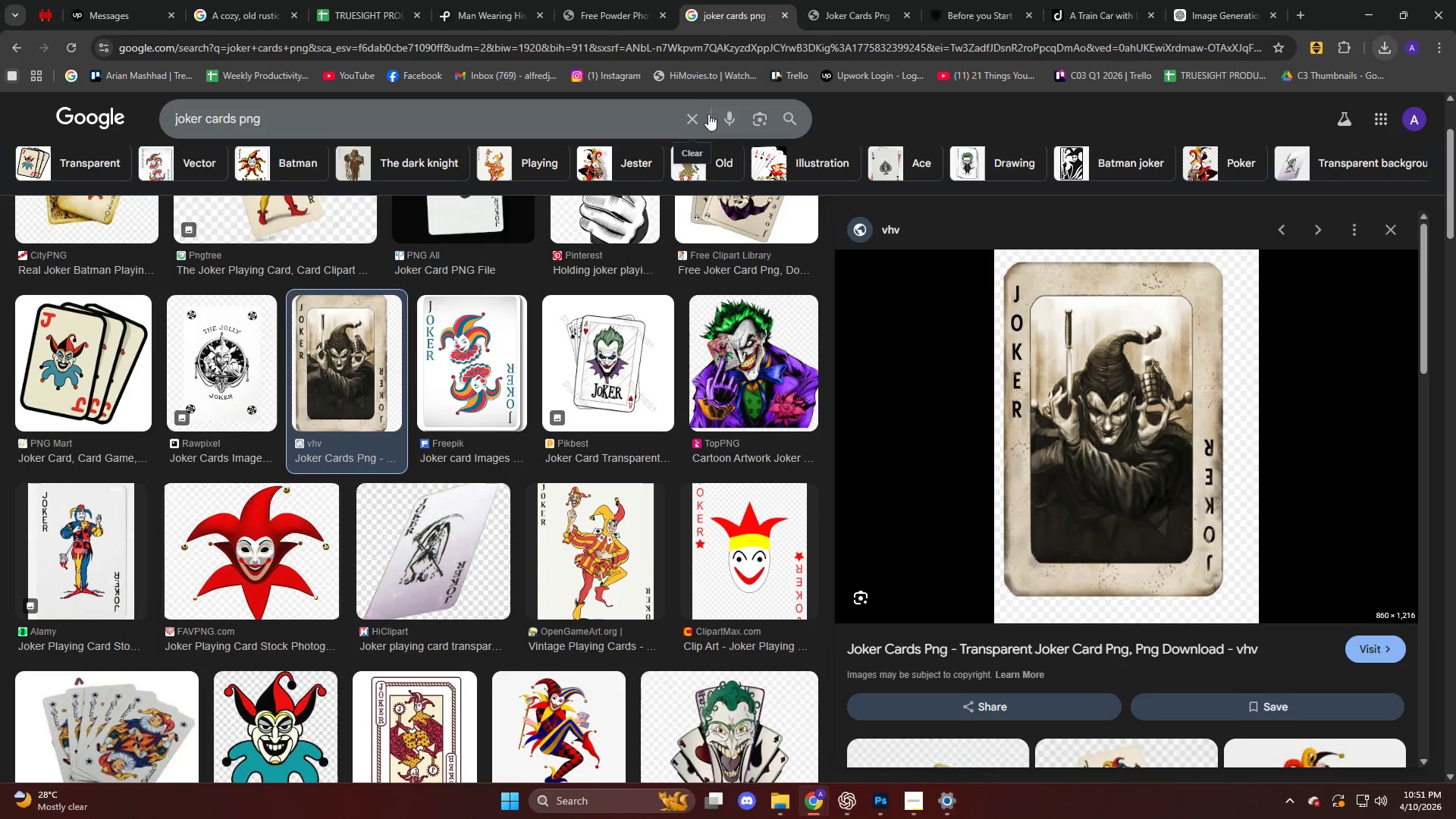 
left_click([691, 115])
 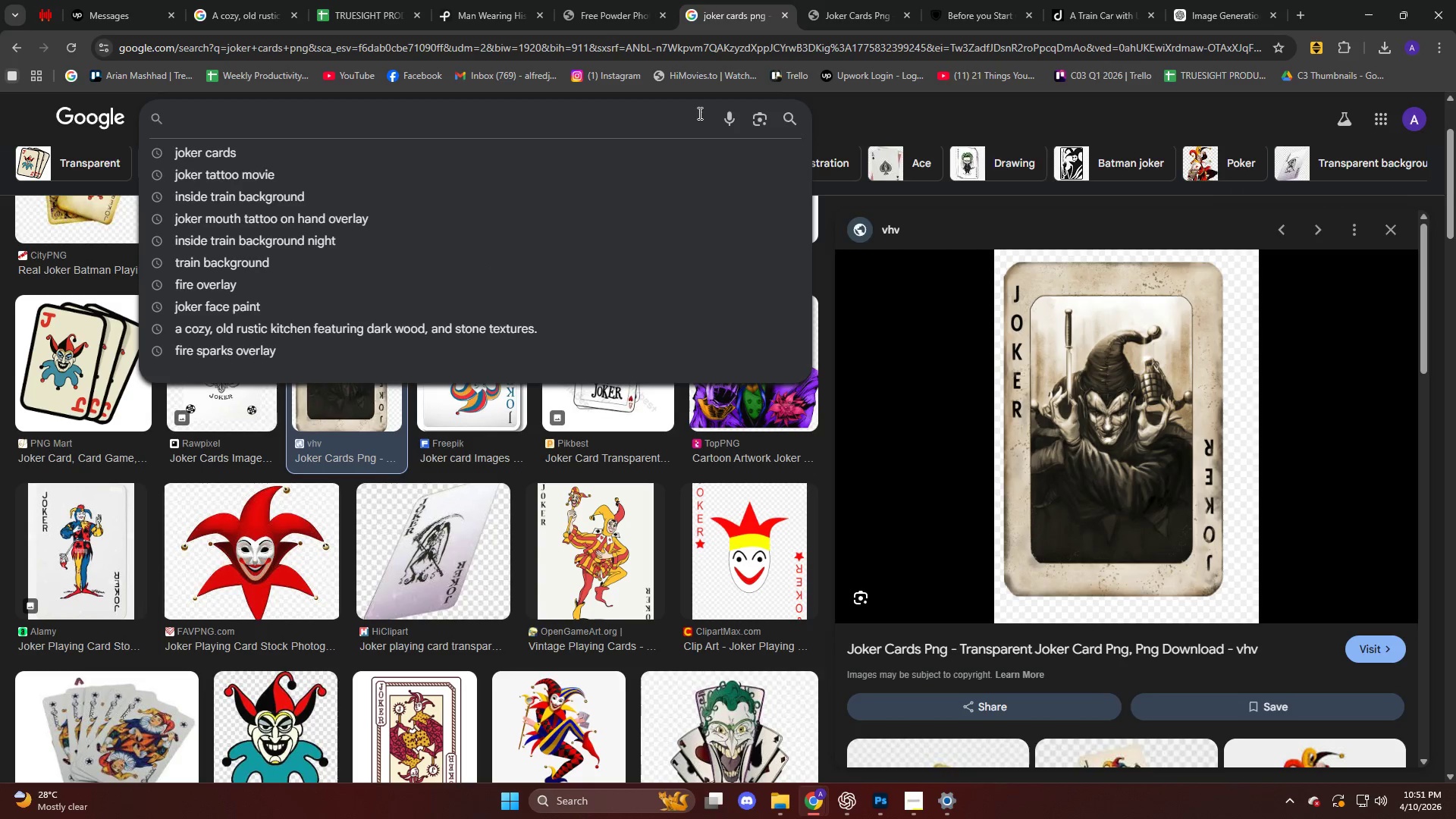 
type(joker poster)
 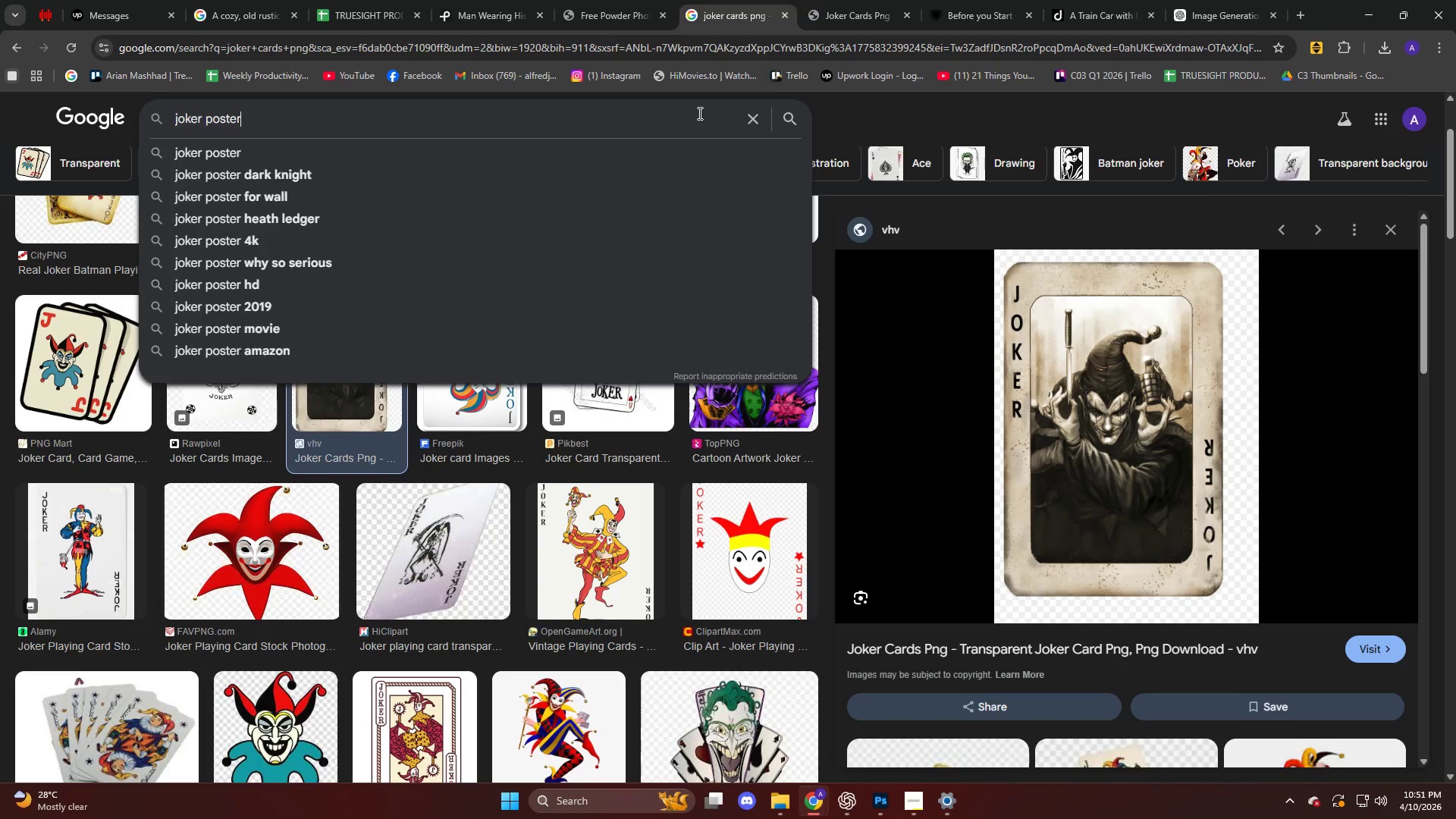 
key(Enter)
 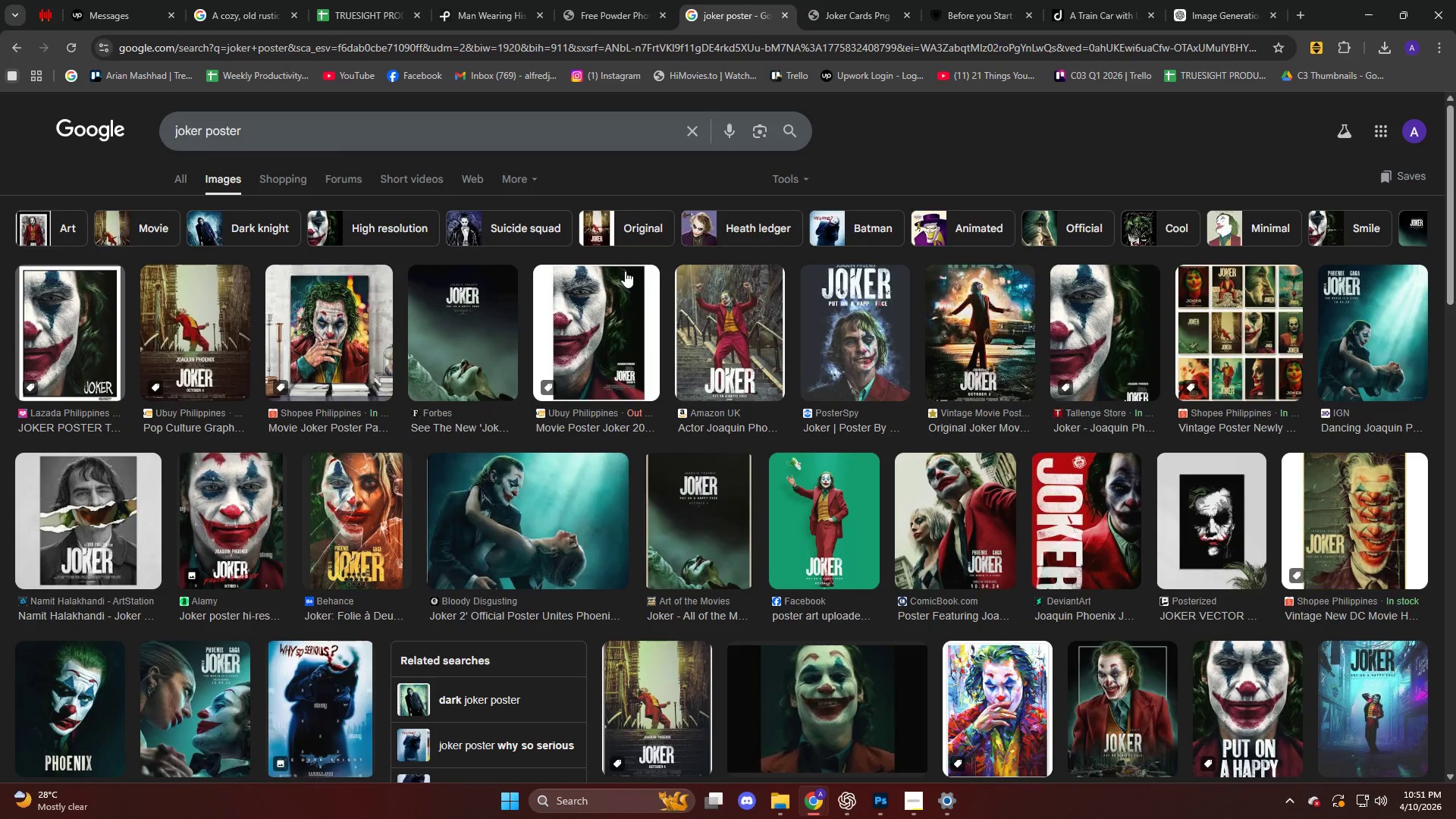 
wait(5.59)
 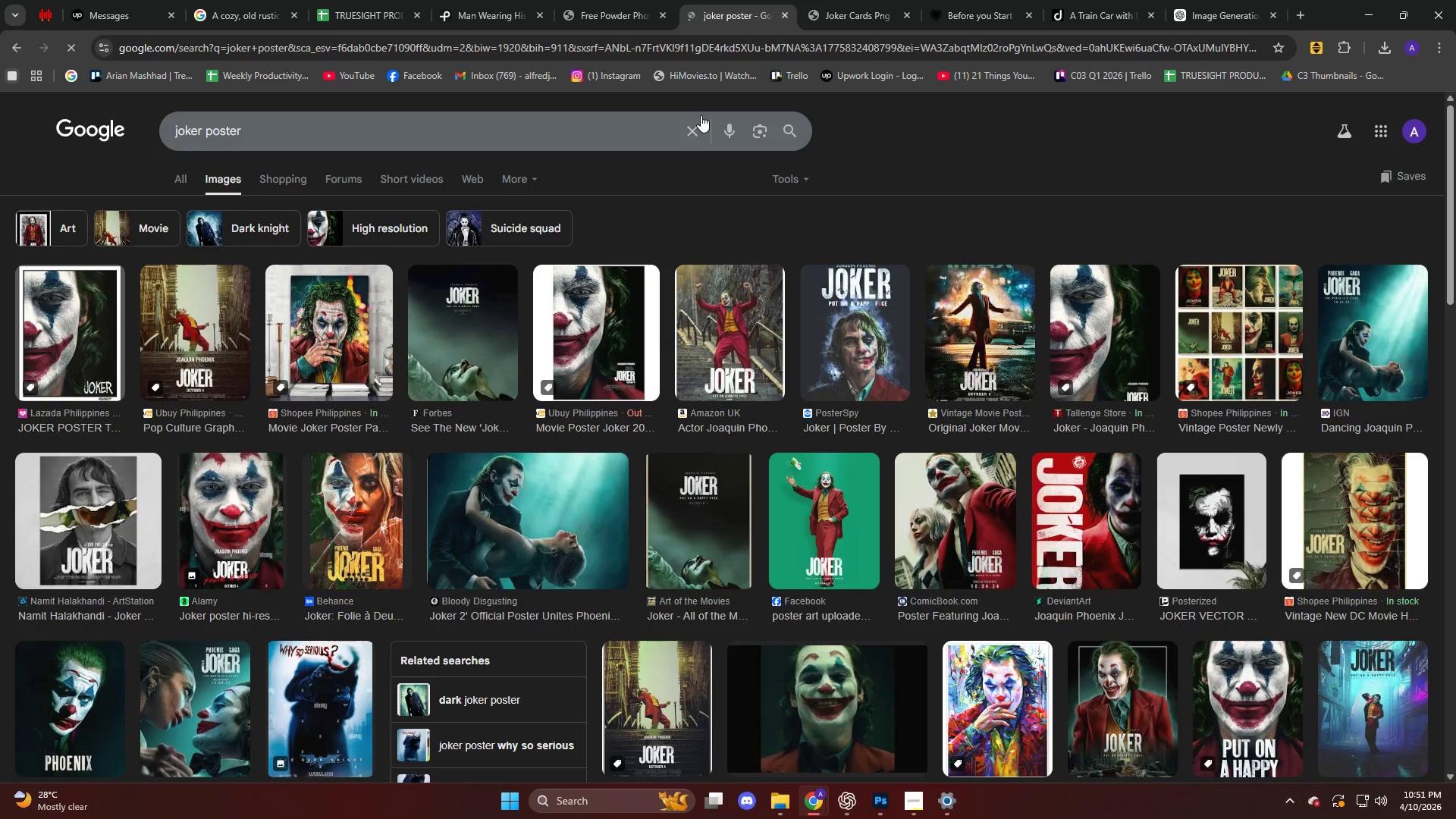 
left_click([689, 136])
 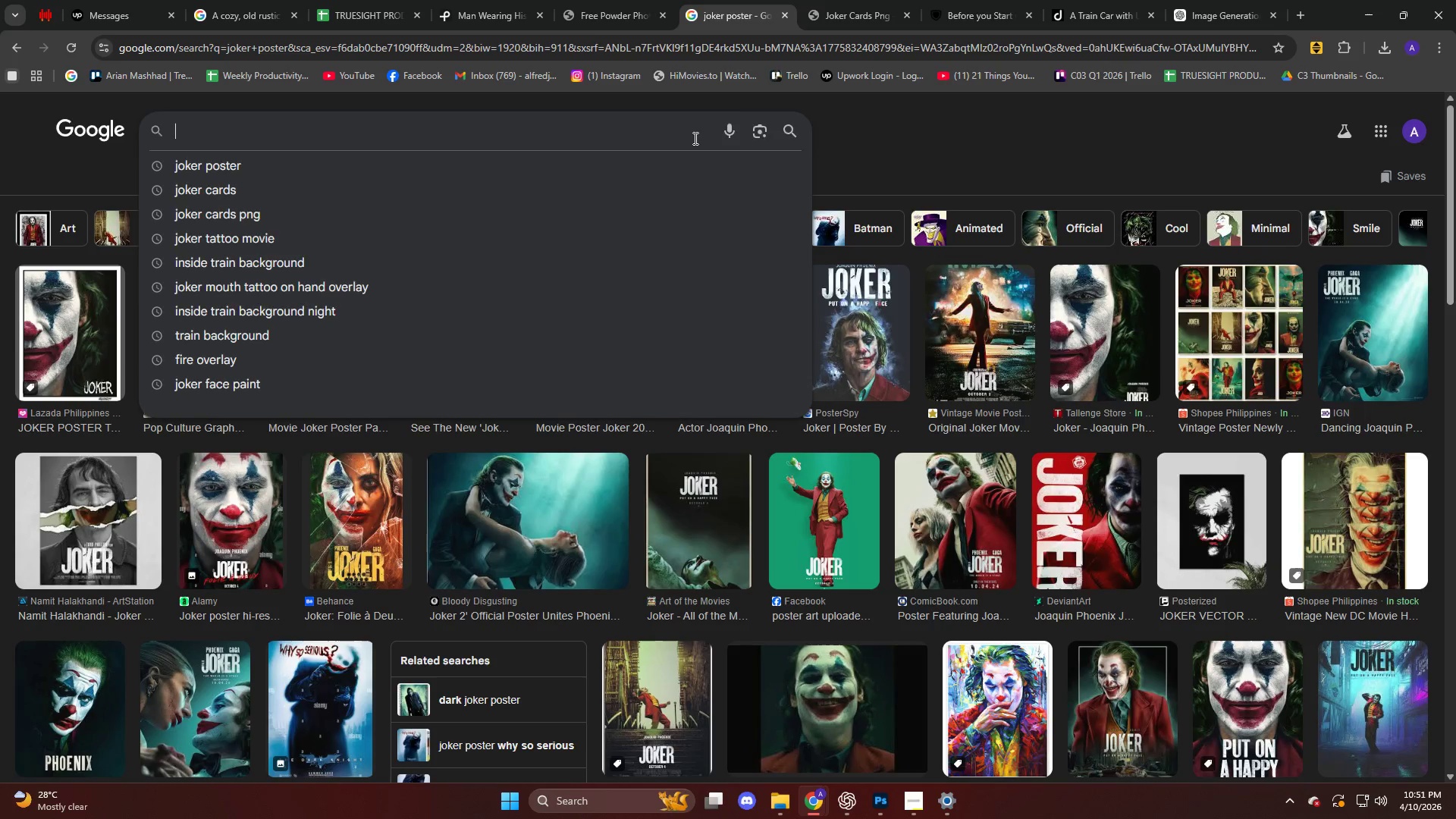 
type(smoke overlay)
 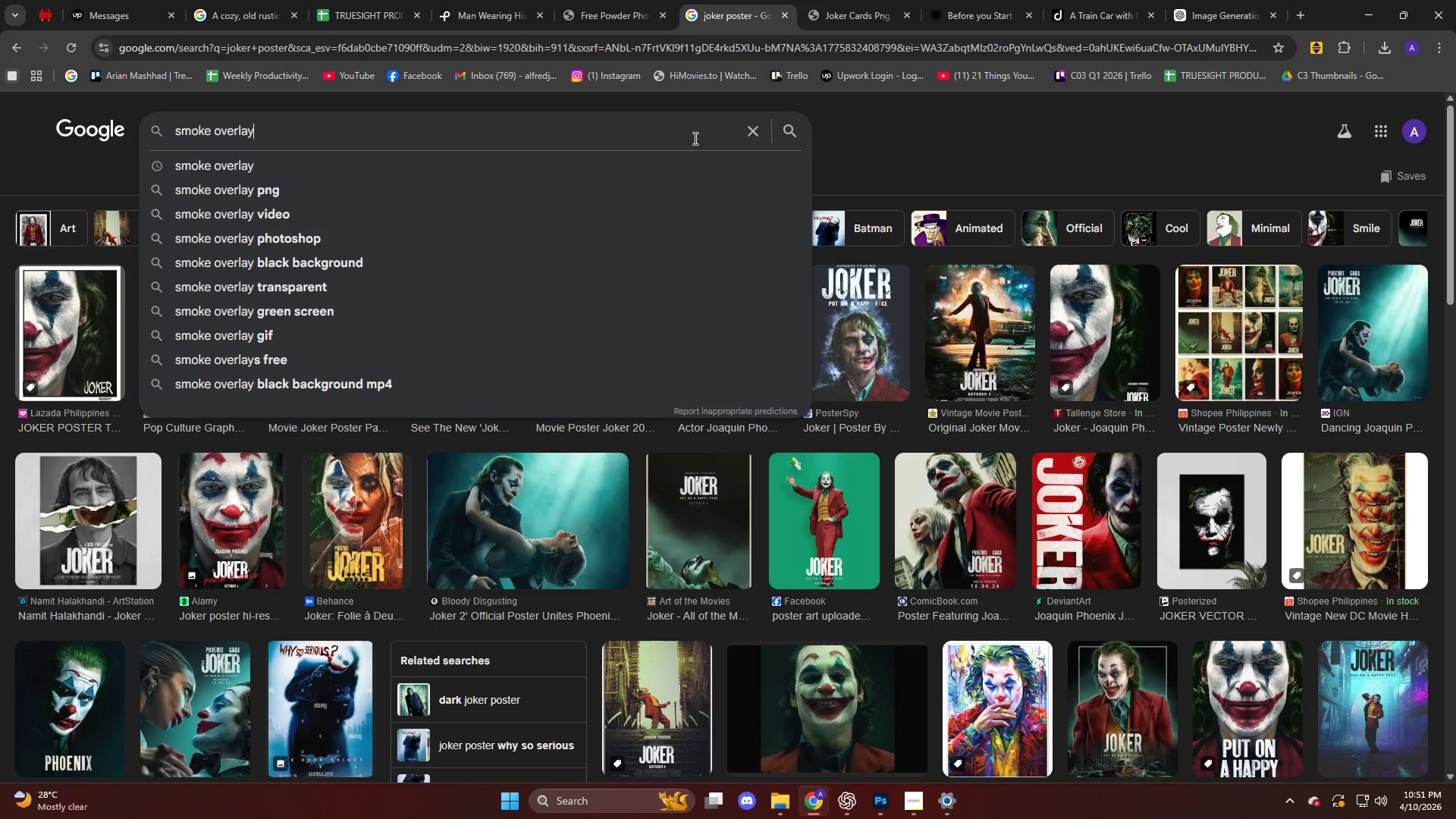 
key(Enter)
 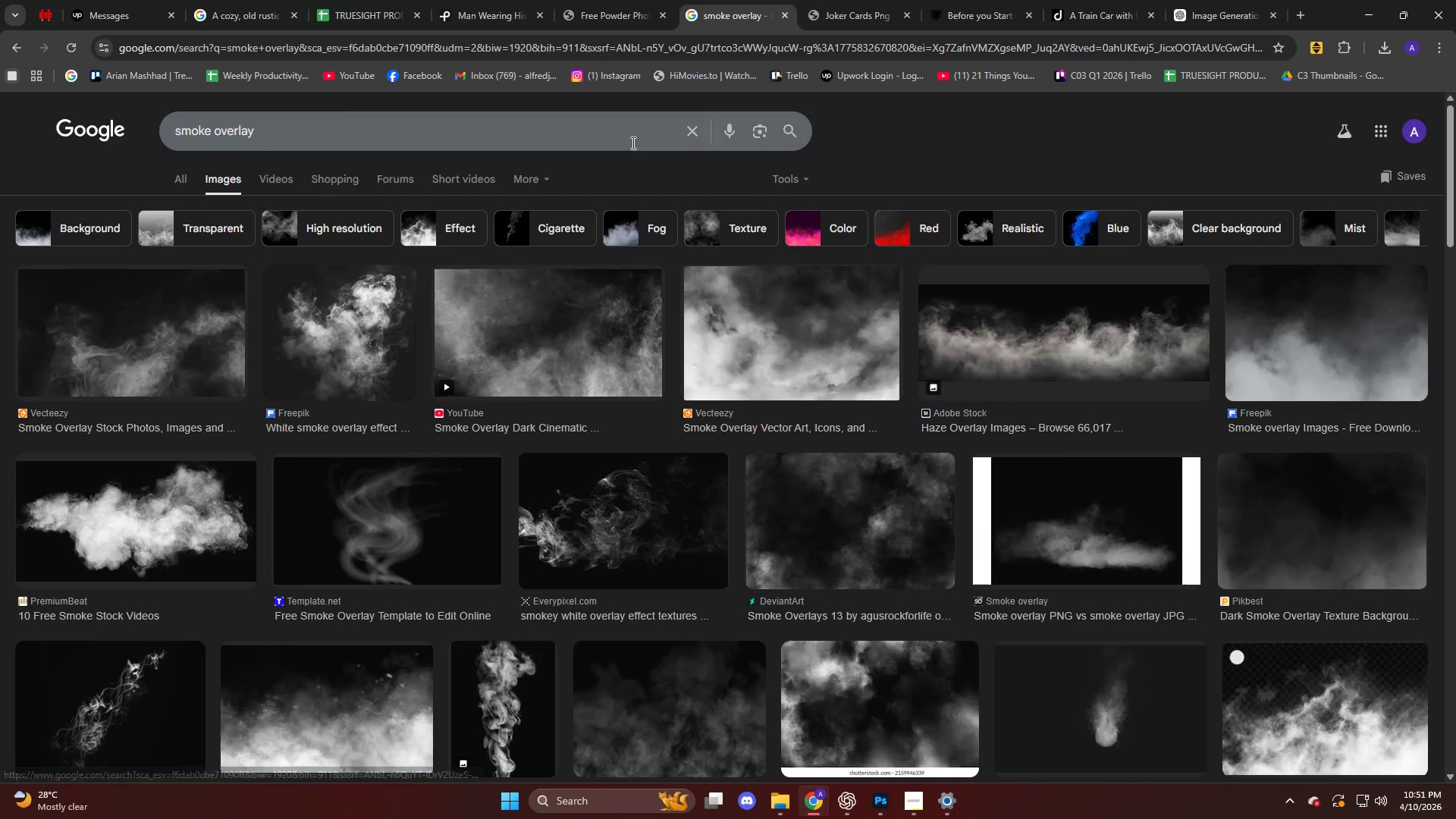 
left_click([883, 793])
 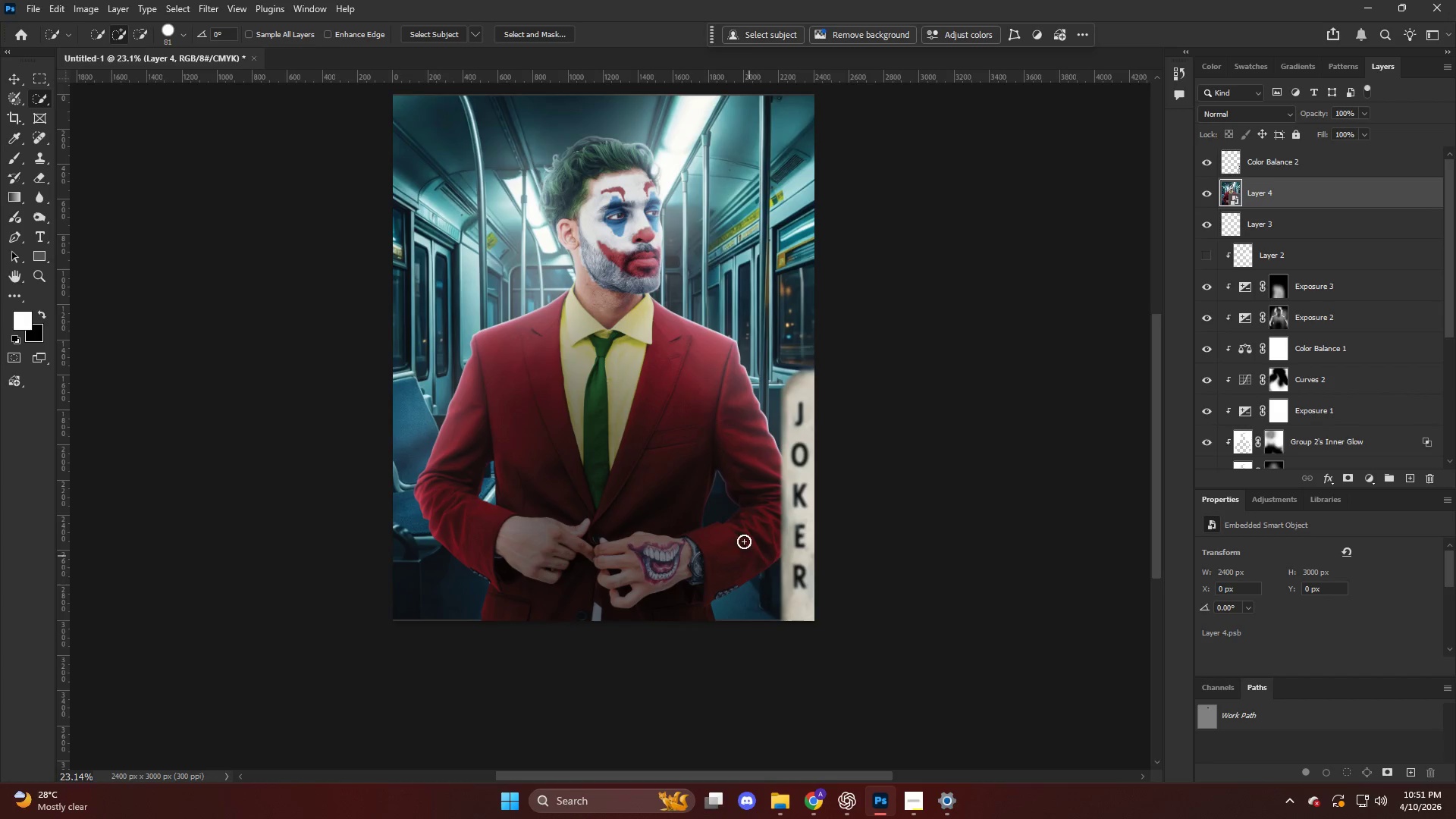 
hold_key(key=AltLeft, duration=0.36)
scroll: coordinate [680, 314], scroll_direction: up, amount: 3.0
 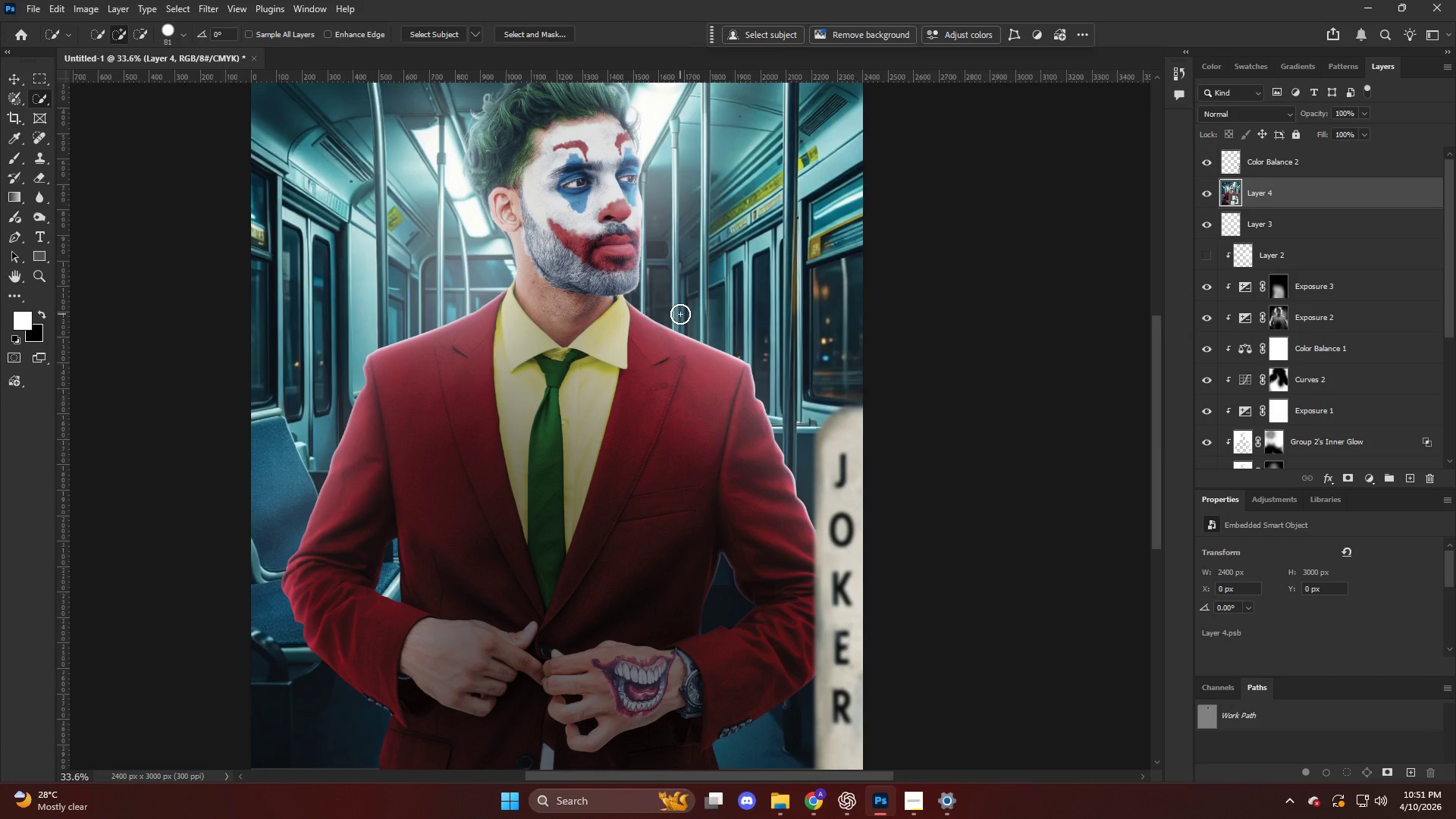 
key(Alt+AltLeft)
 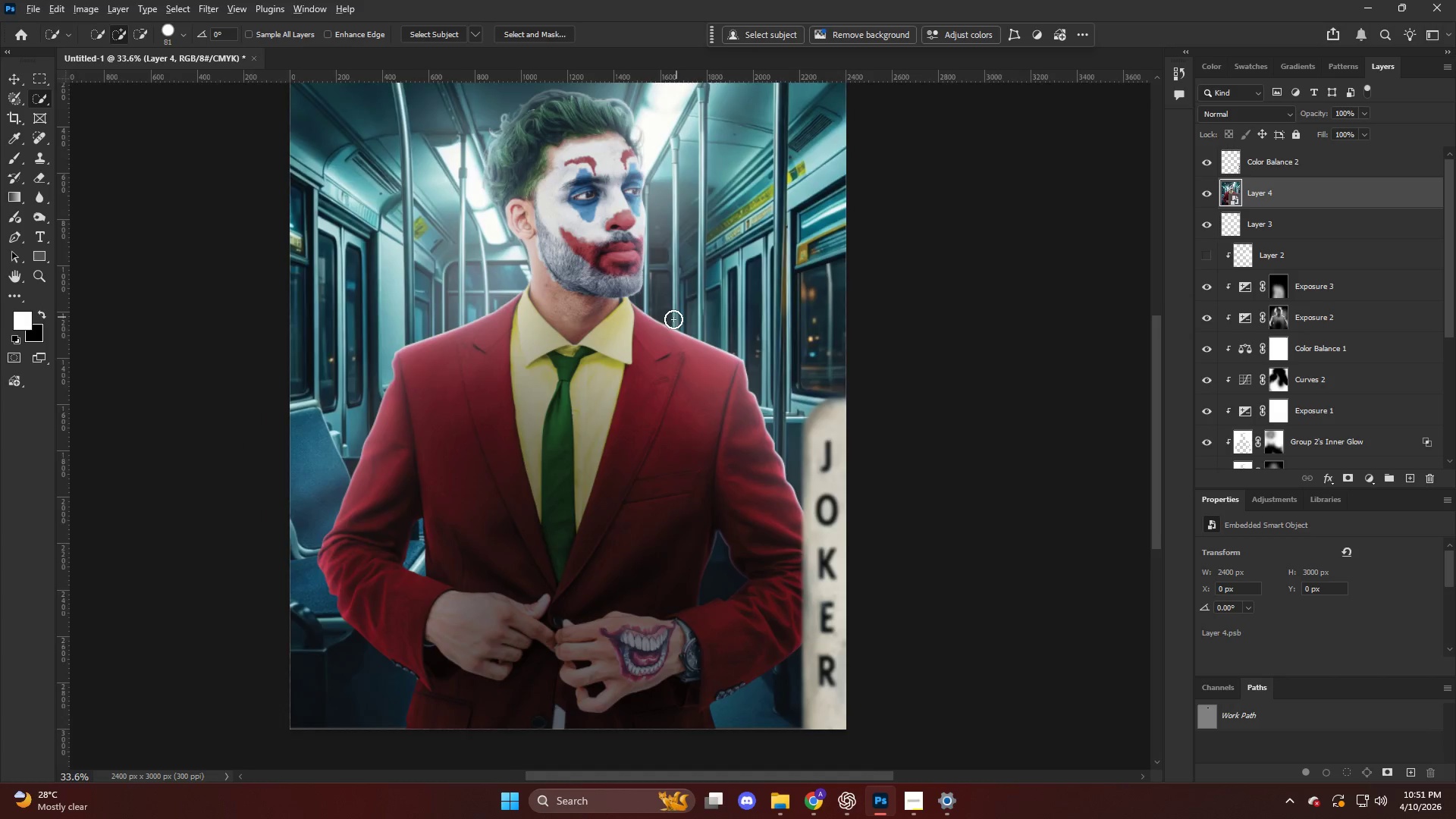 
scroll: coordinate [673, 319], scroll_direction: down, amount: 4.0
 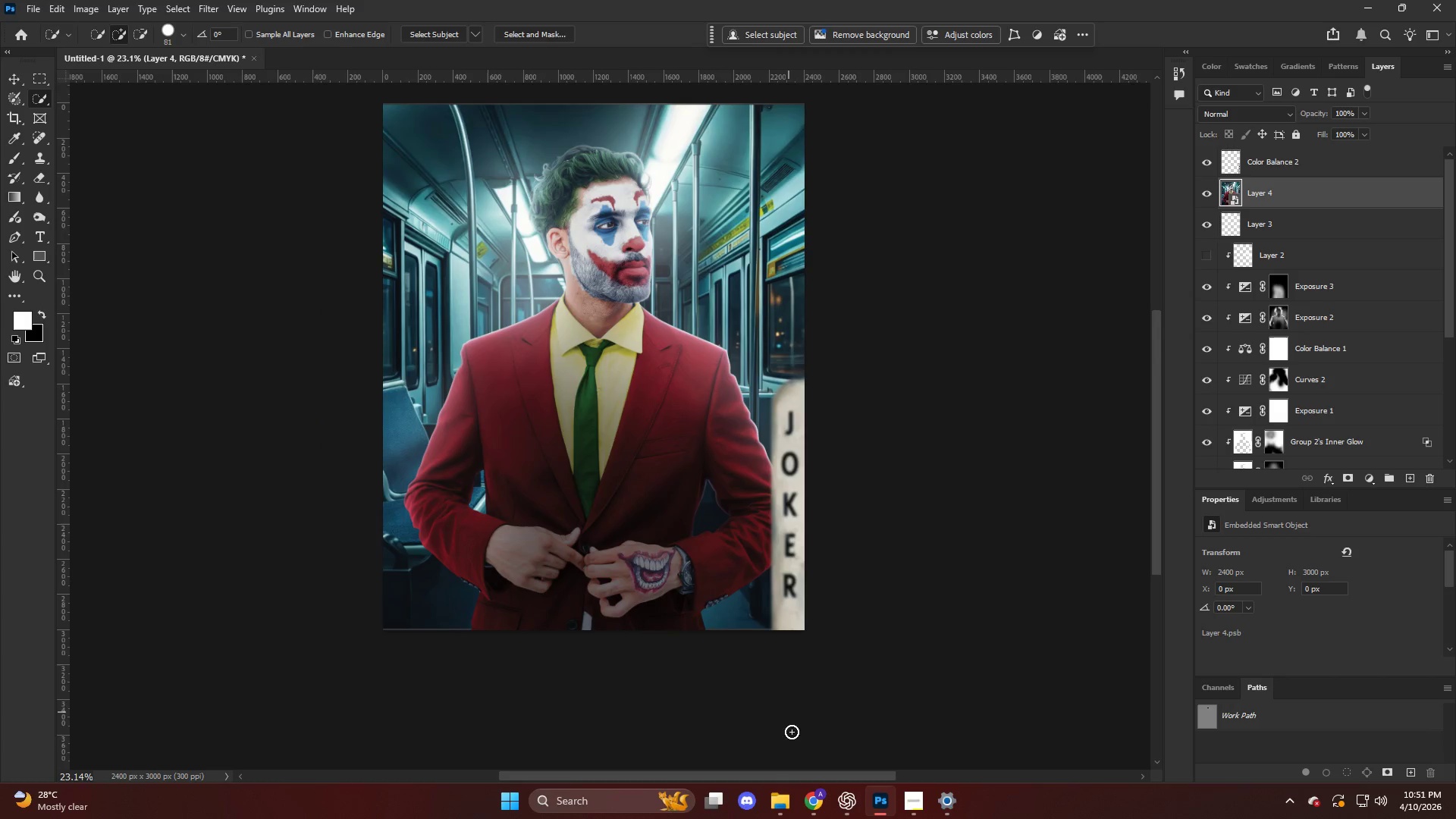 
left_click([823, 804])
 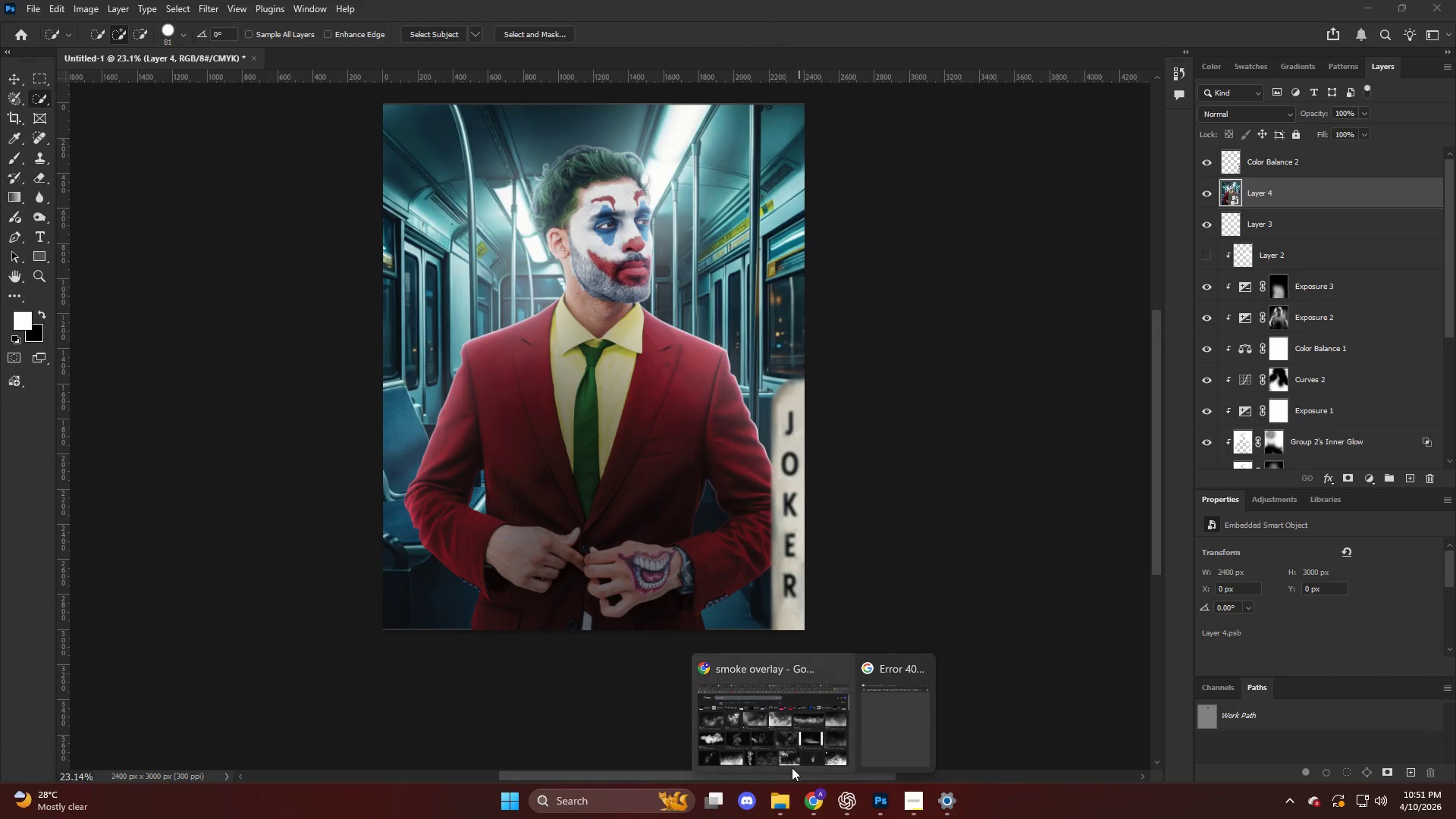 
left_click([785, 757])
 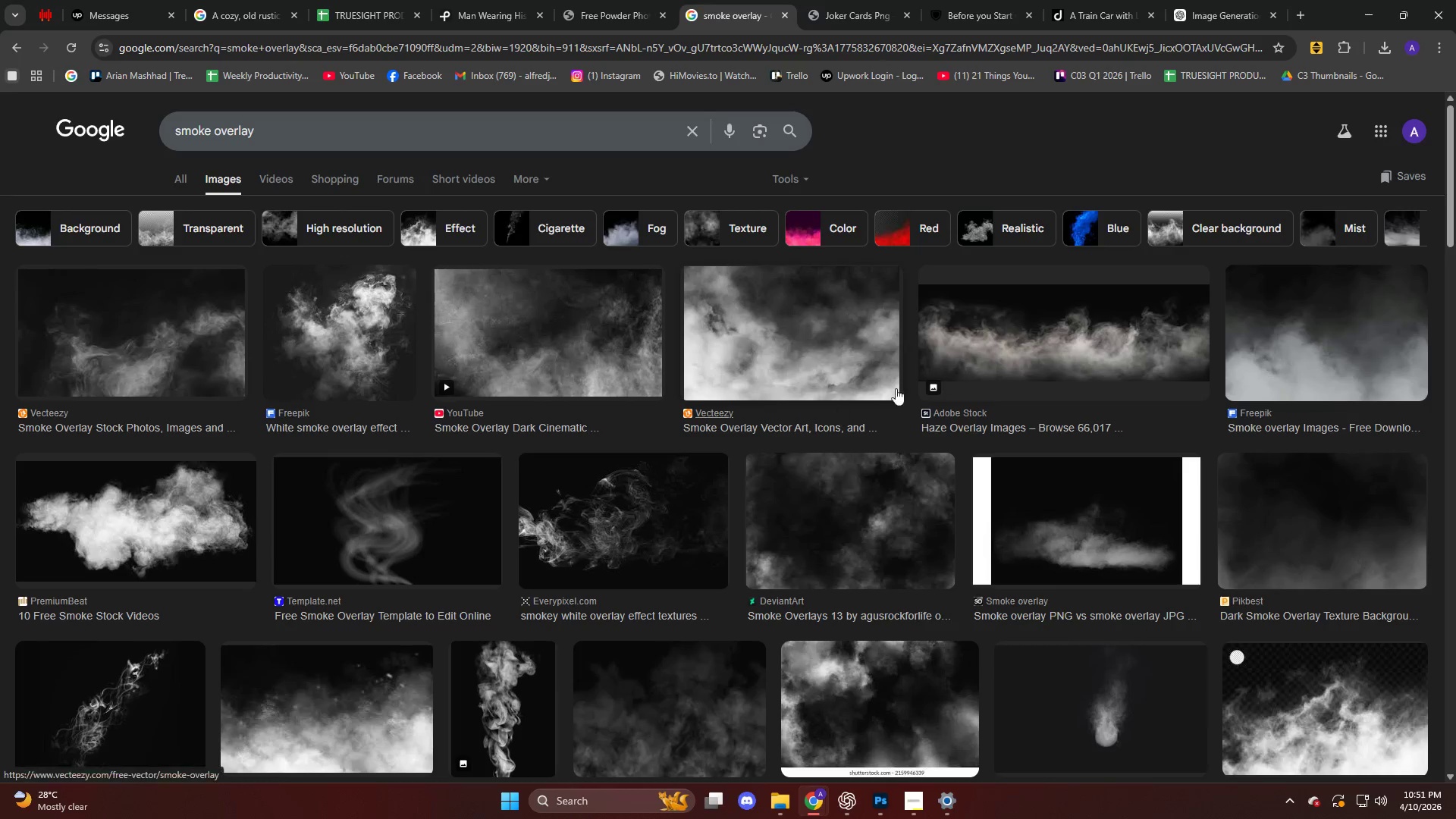 
left_click([1065, 325])
 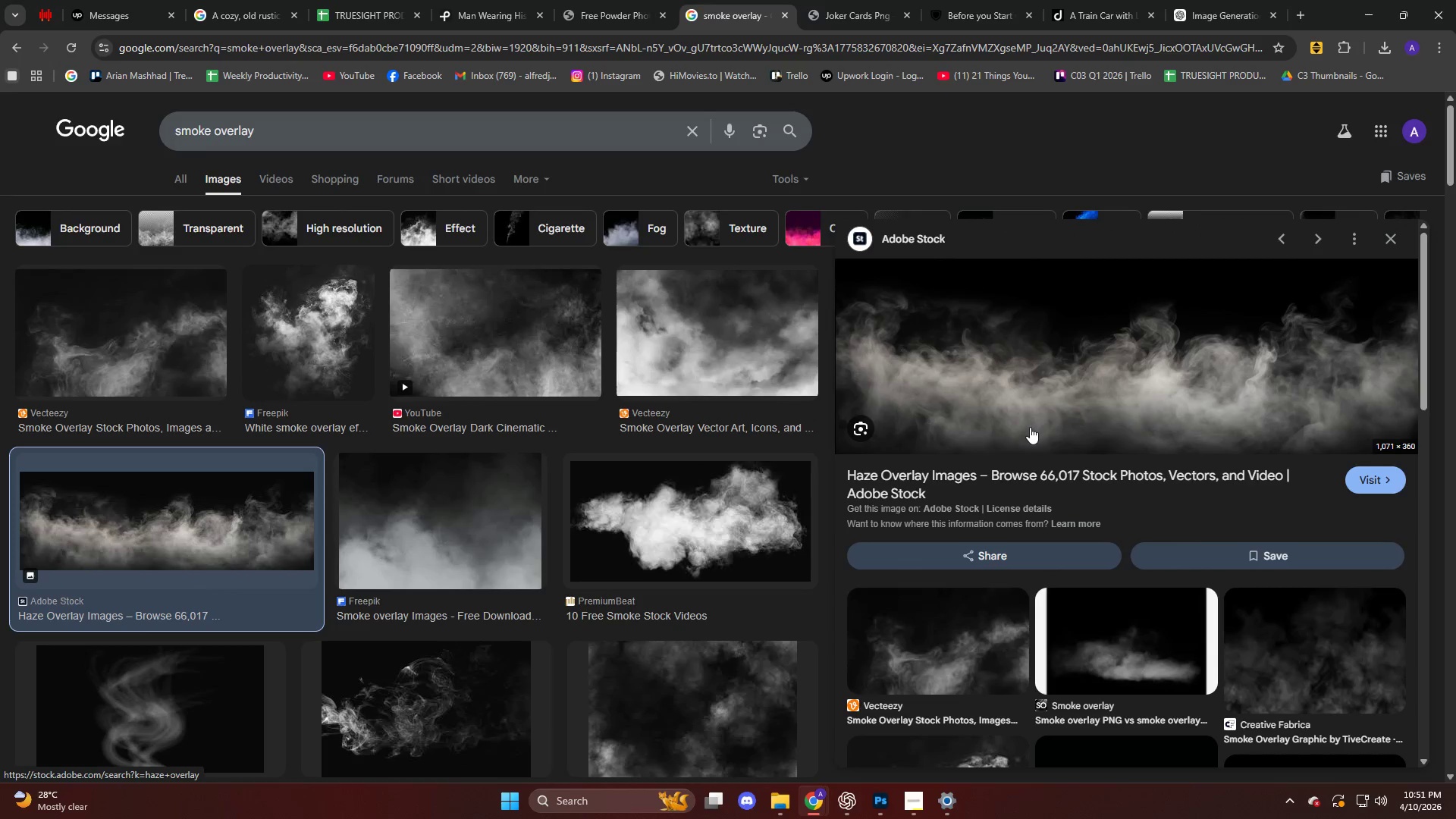 
right_click([1028, 429])
 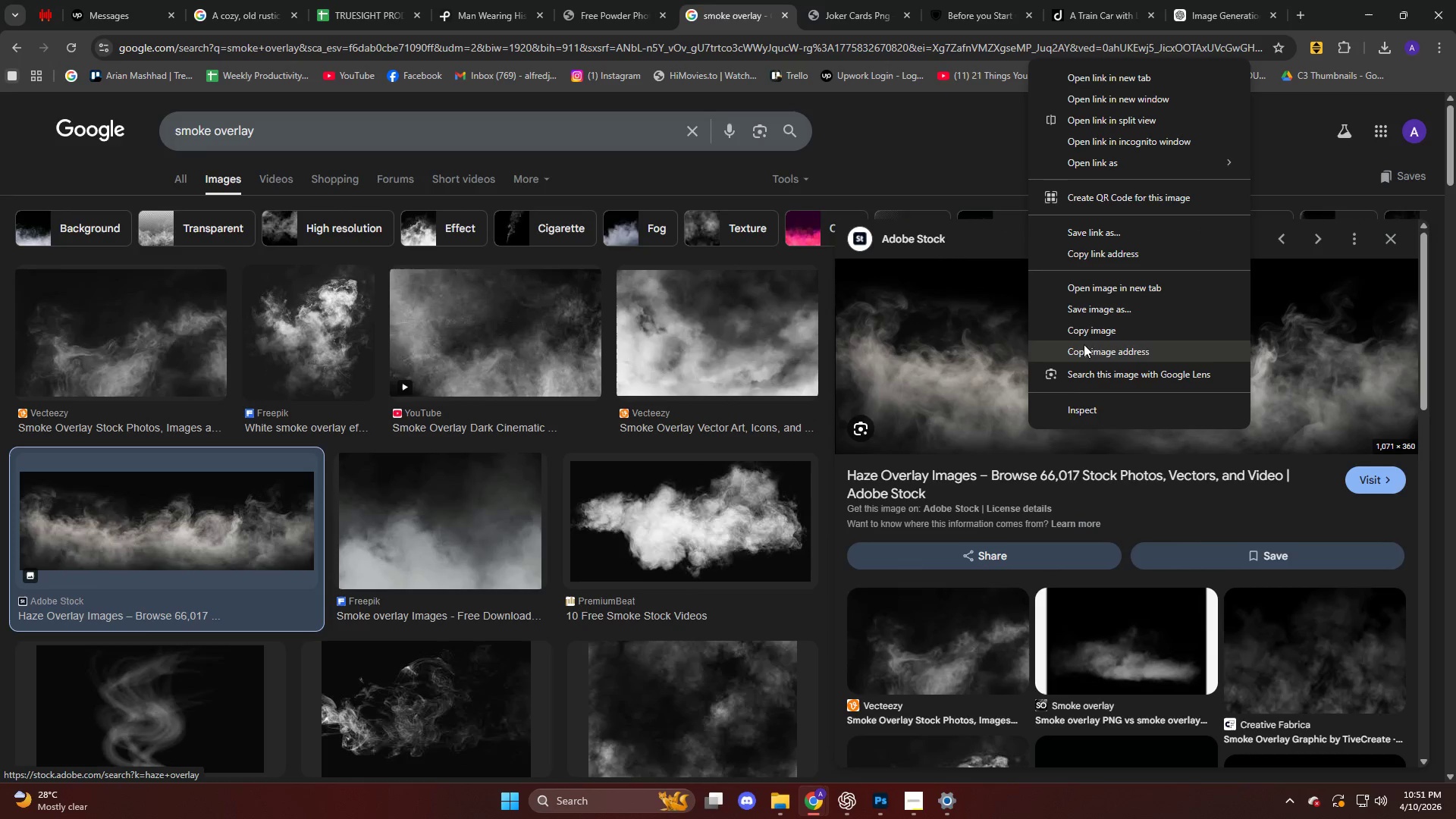 
left_click([1087, 328])
 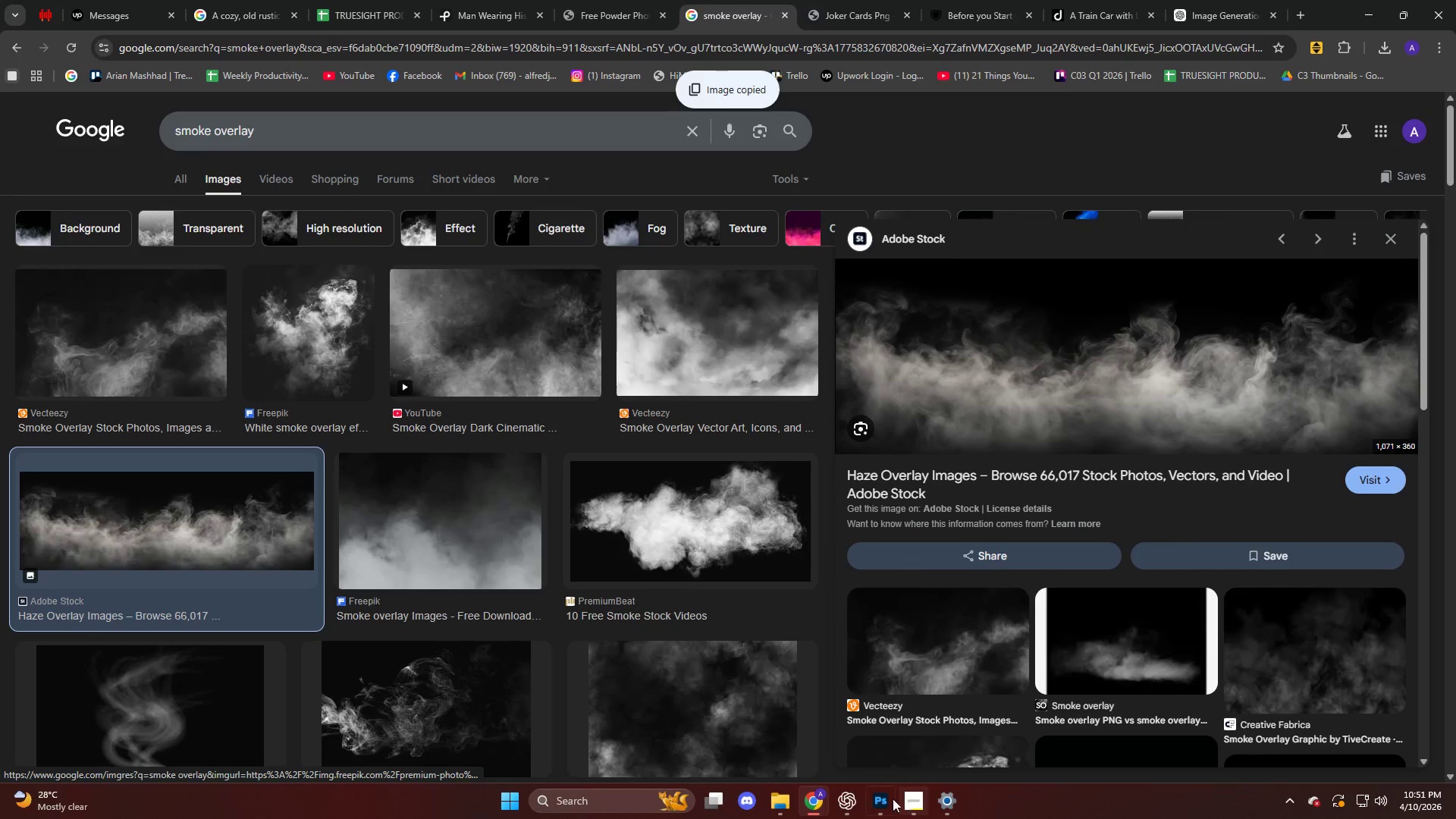 
left_click([885, 795])
 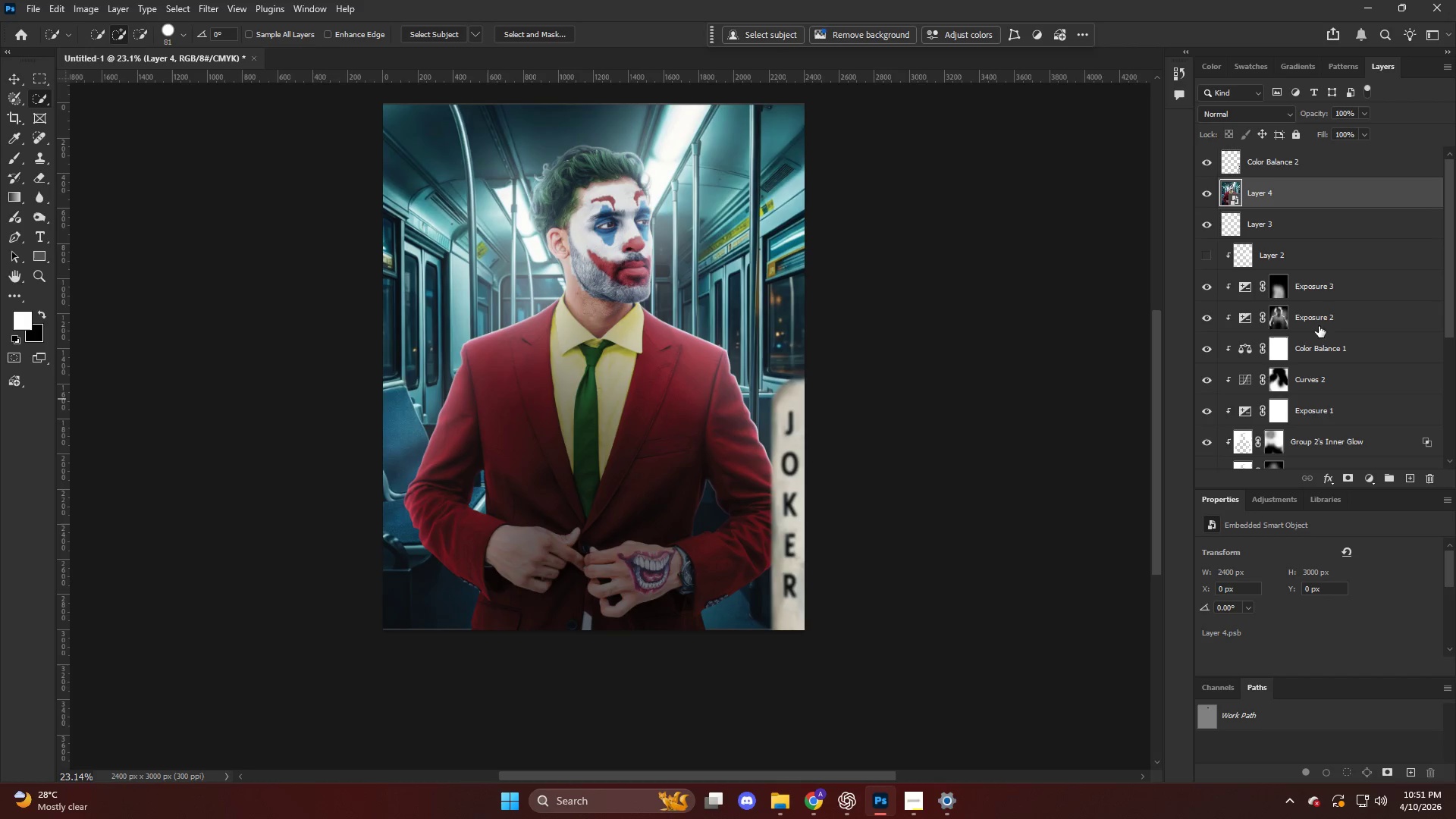 
left_click([1316, 170])
 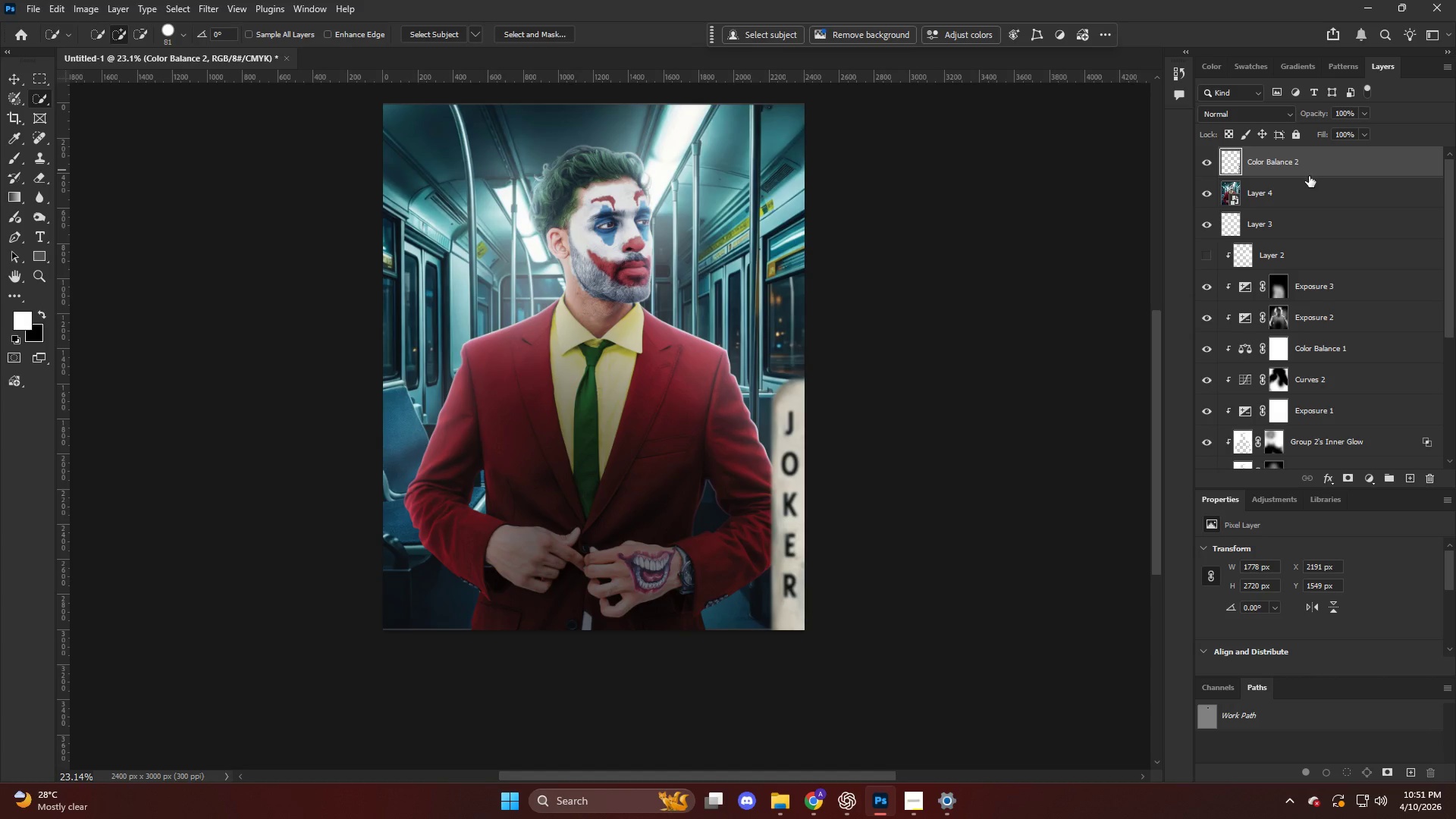 
scroll: coordinate [1339, 234], scroll_direction: up, amount: 3.0
 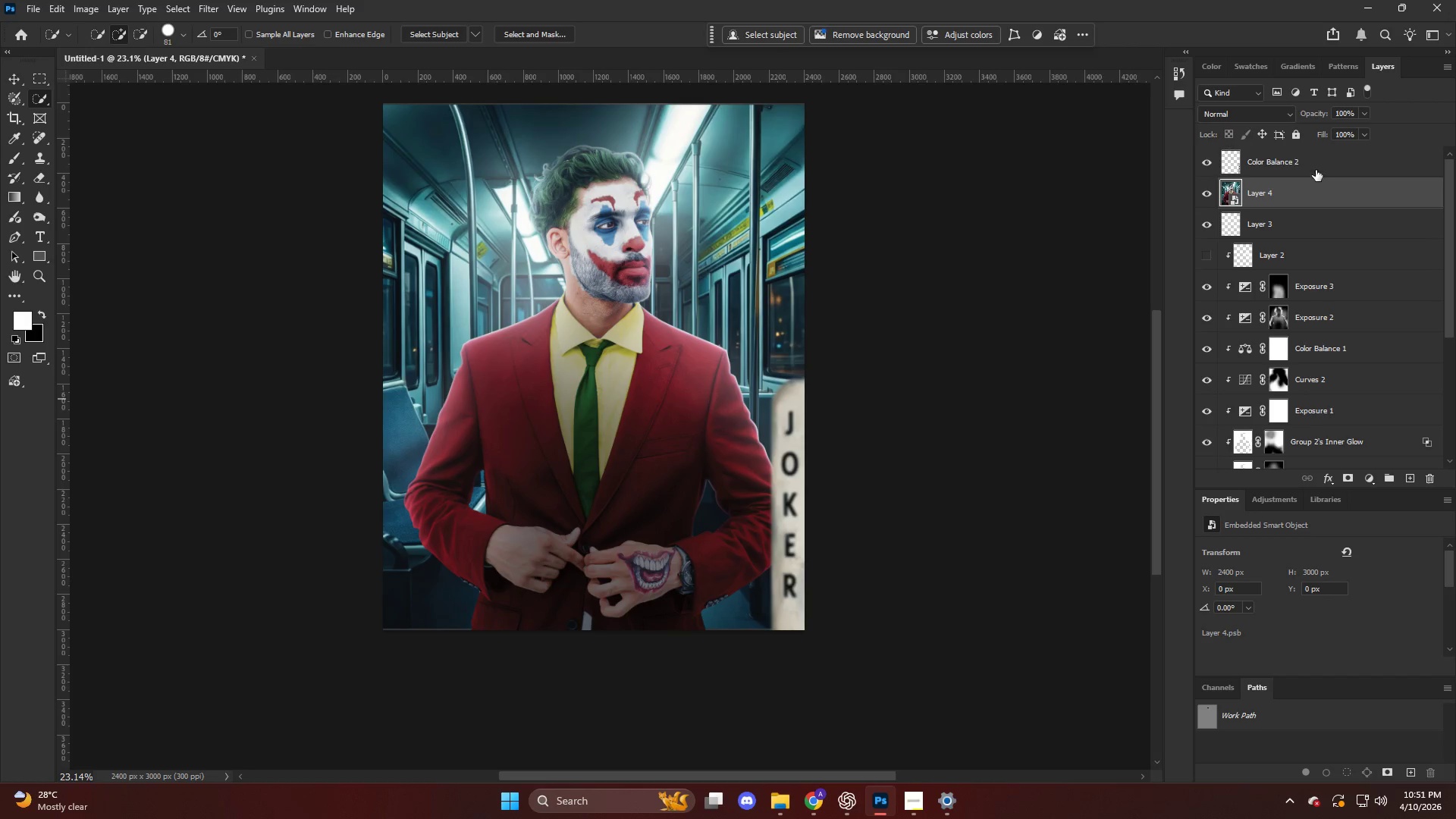 
key(Control+V)
 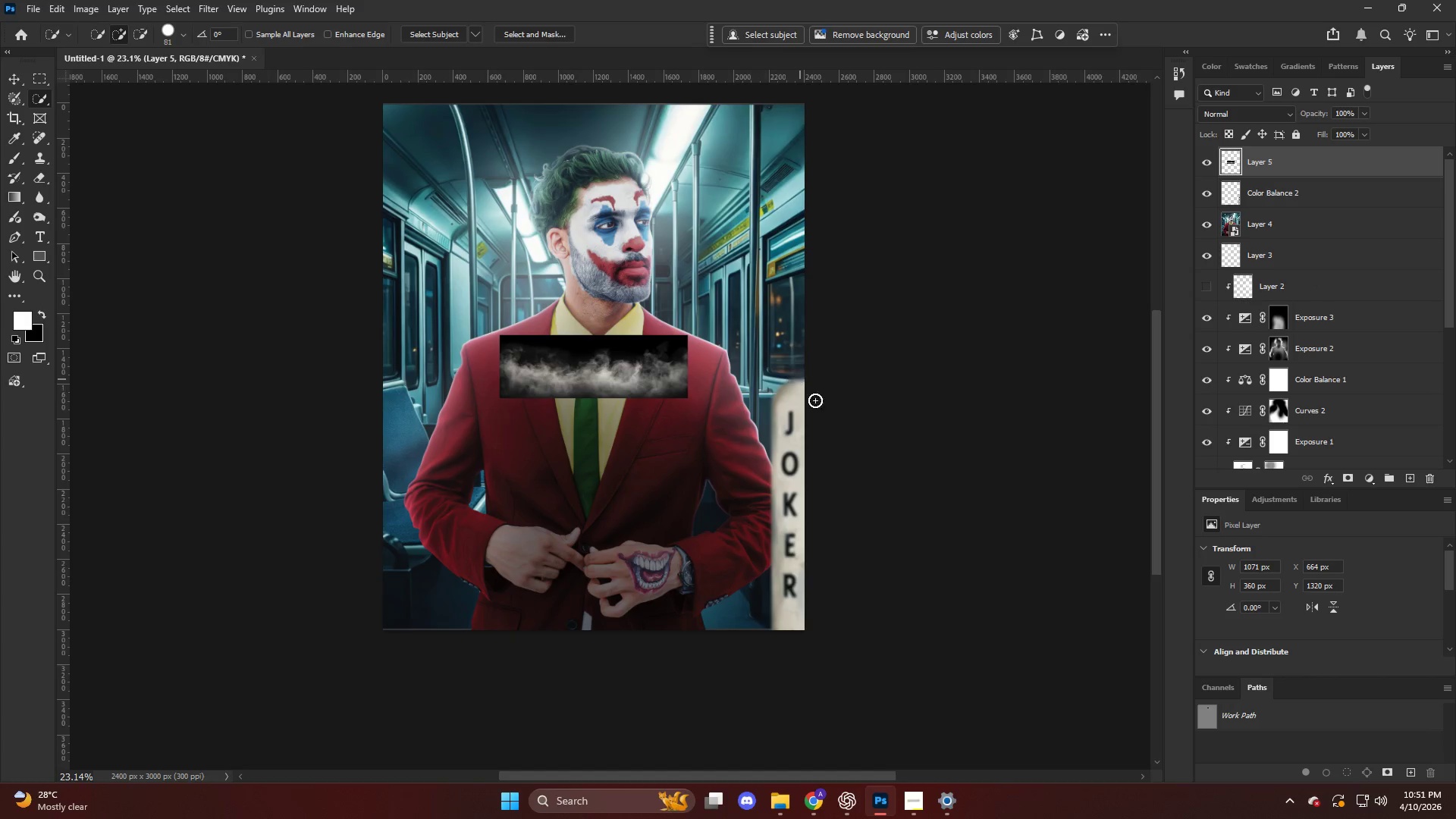 
key(Control+T)
 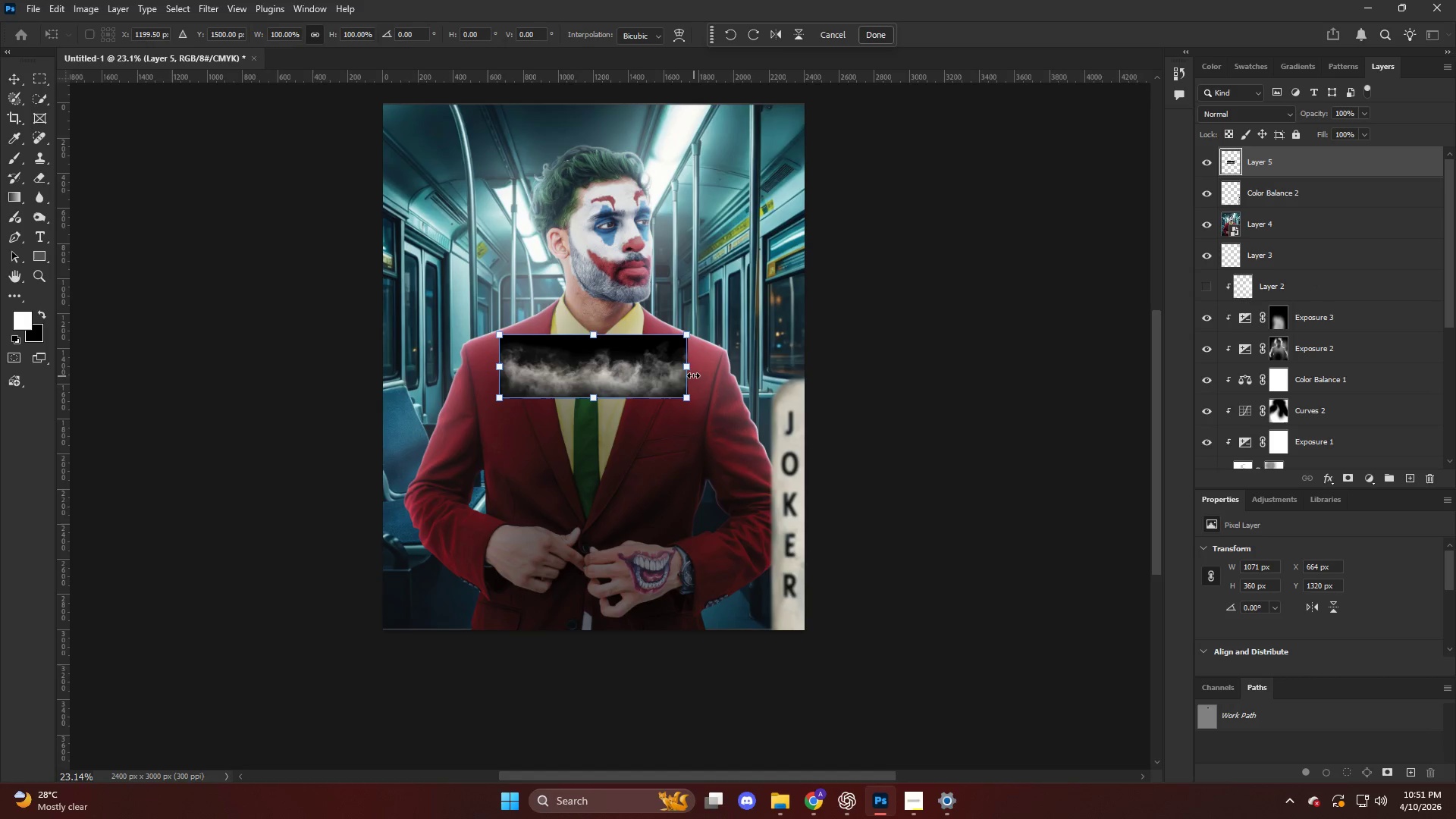 
hold_key(key=AltLeft, duration=0.58)
left_click_drag(start_coordinate=[689, 373], to_coordinate=[855, 408])
 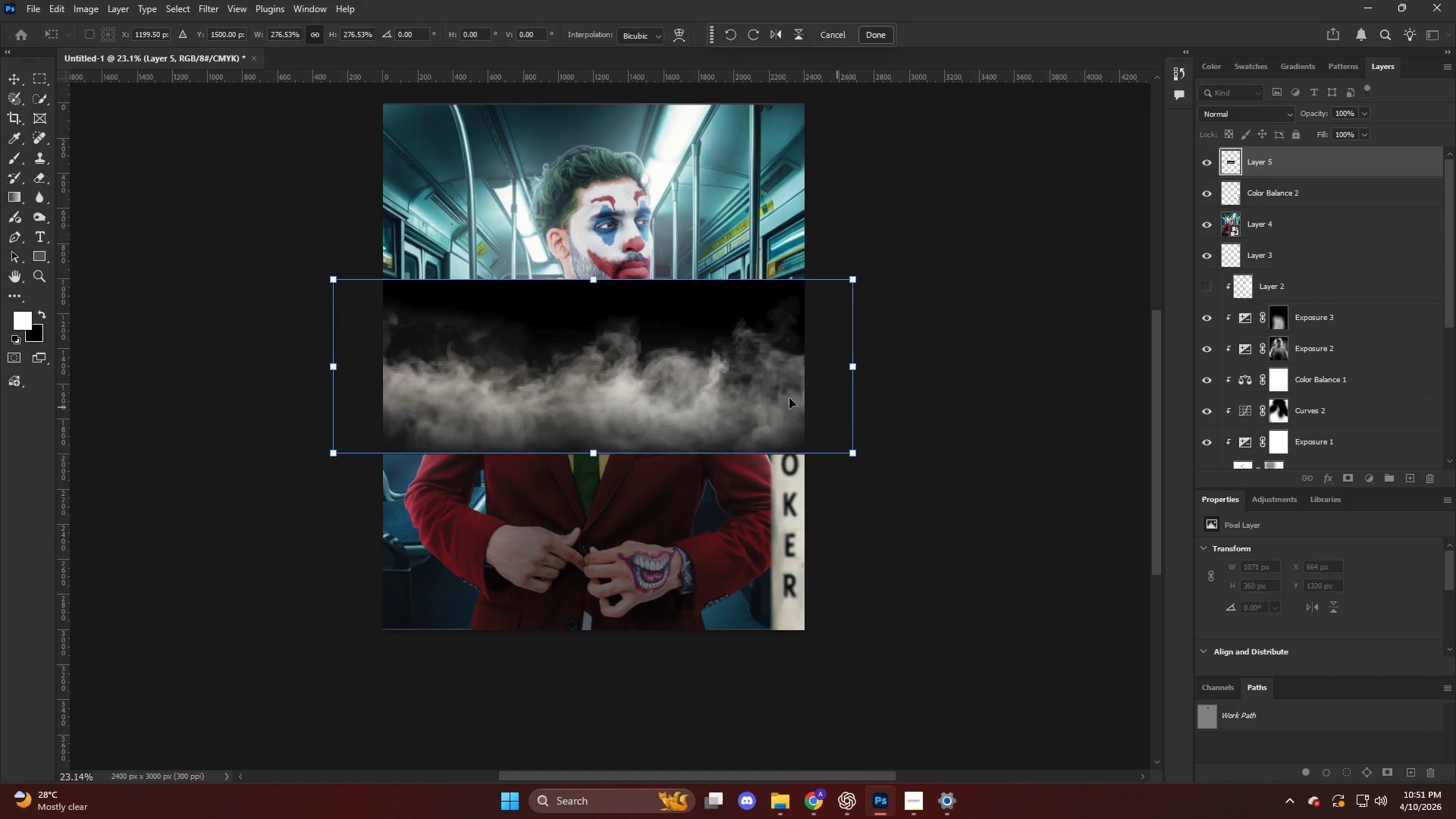 
left_click_drag(start_coordinate=[777, 397], to_coordinate=[770, 584])
 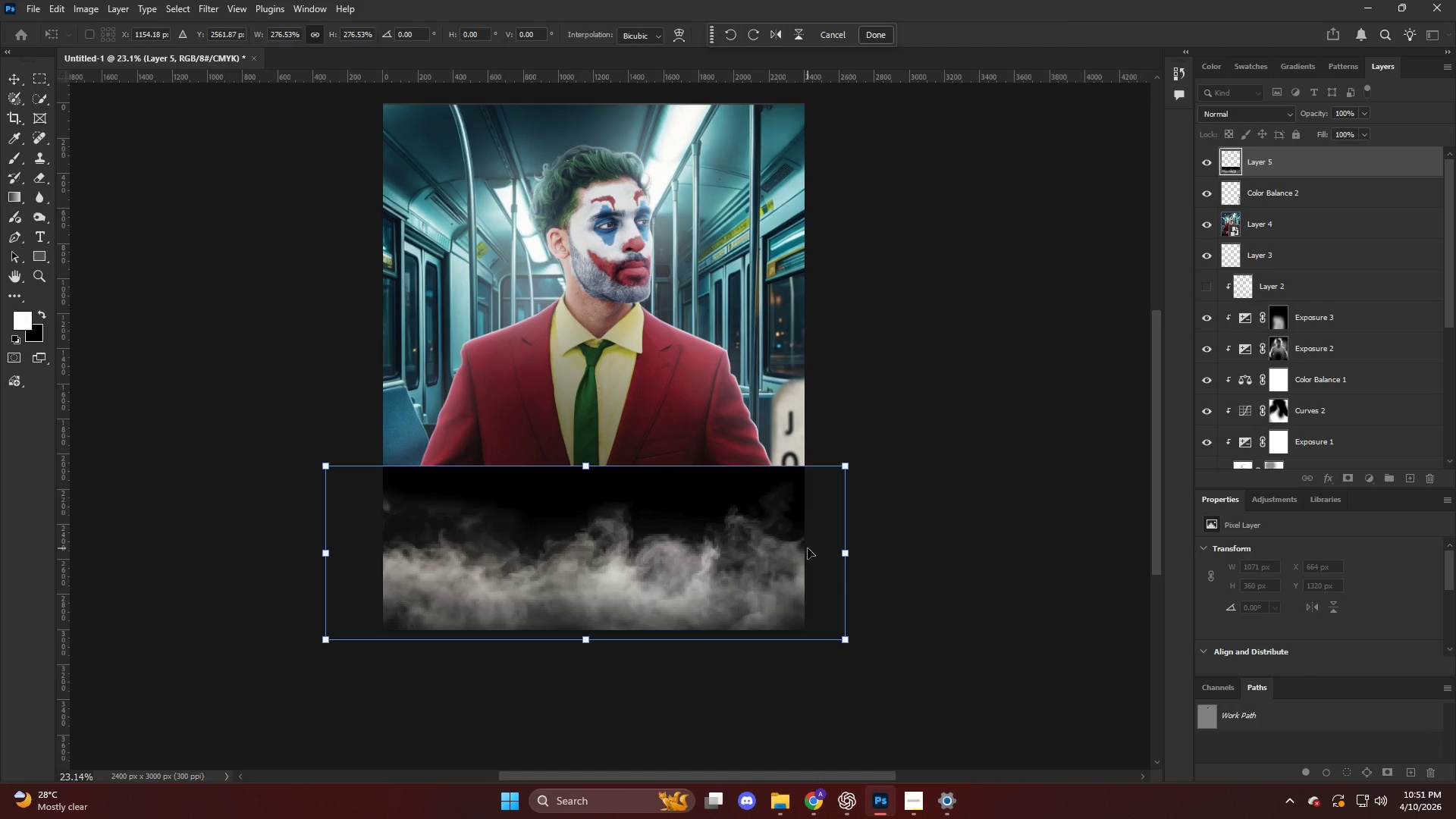 
key(NumpadEnter)
 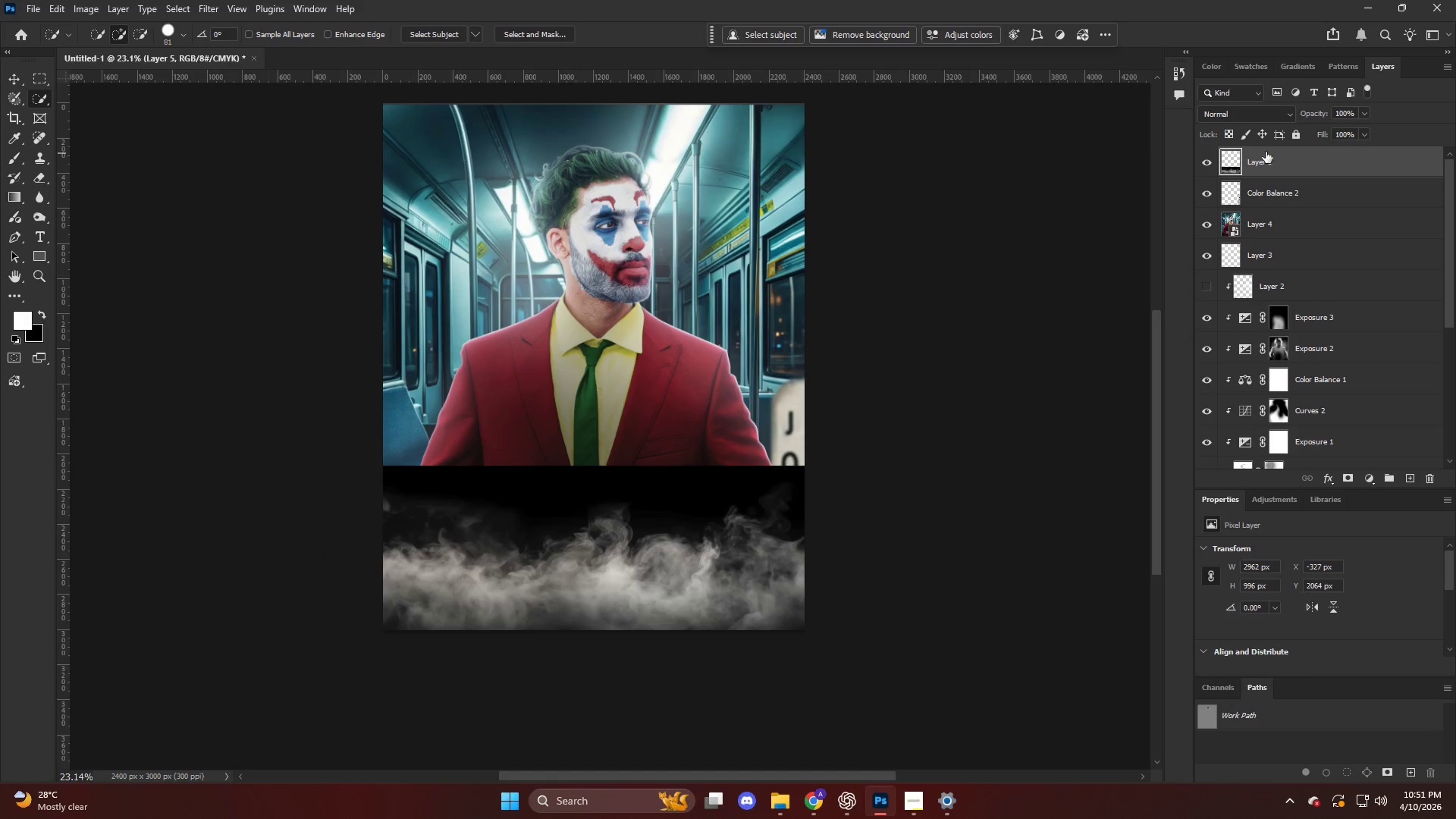 
left_click([1260, 111])
 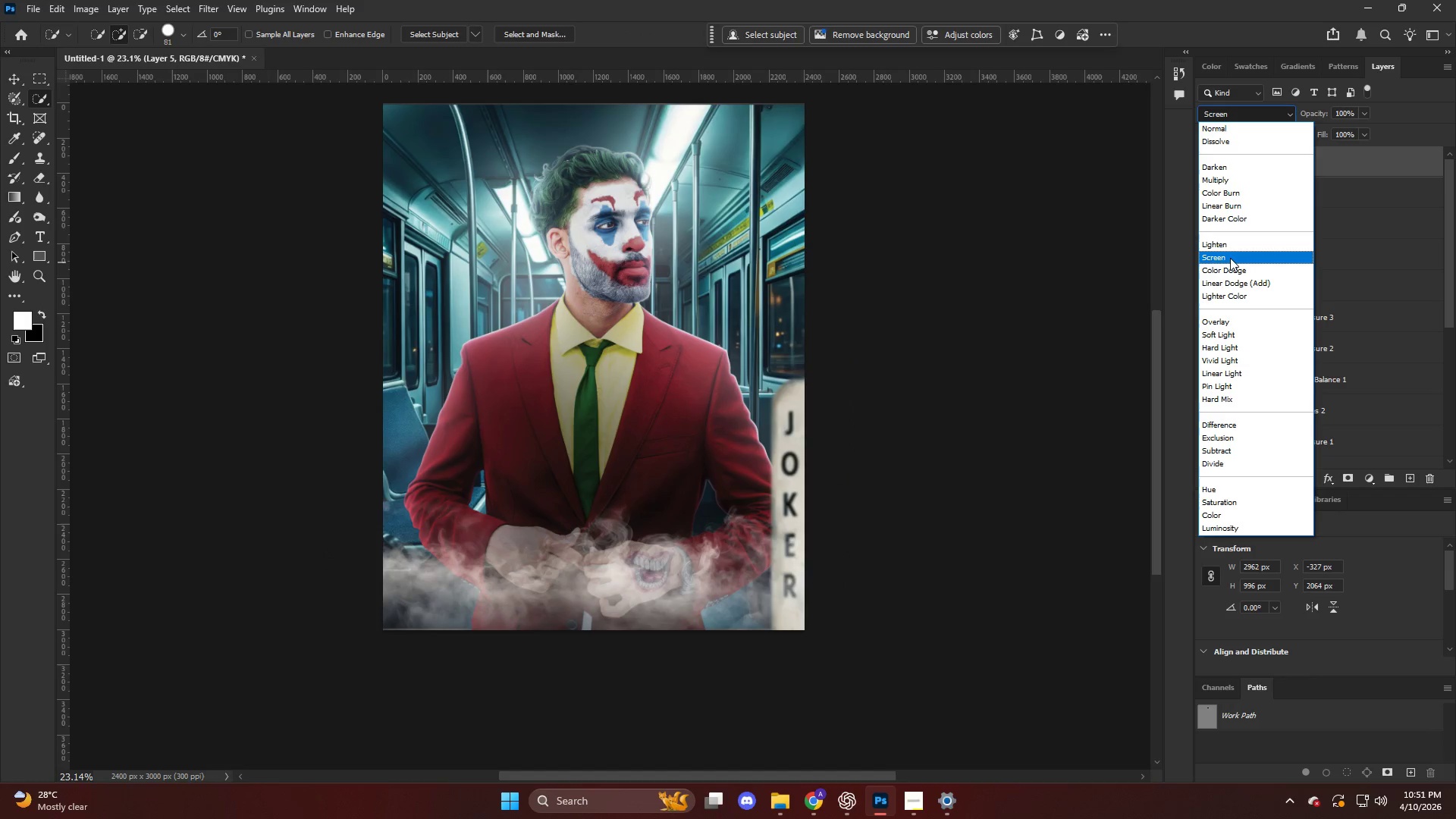 
left_click([1230, 258])
 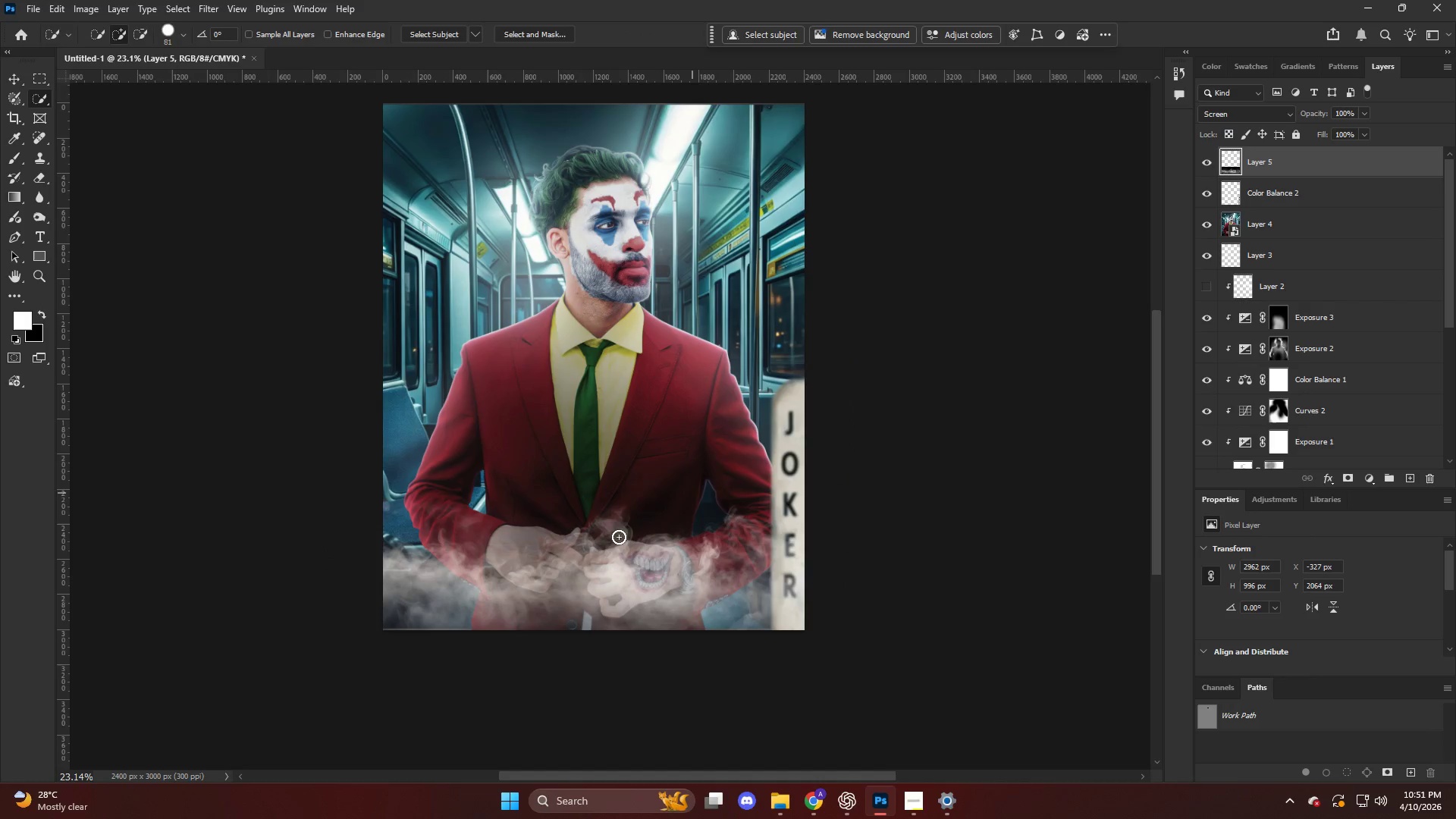 
key(V)
 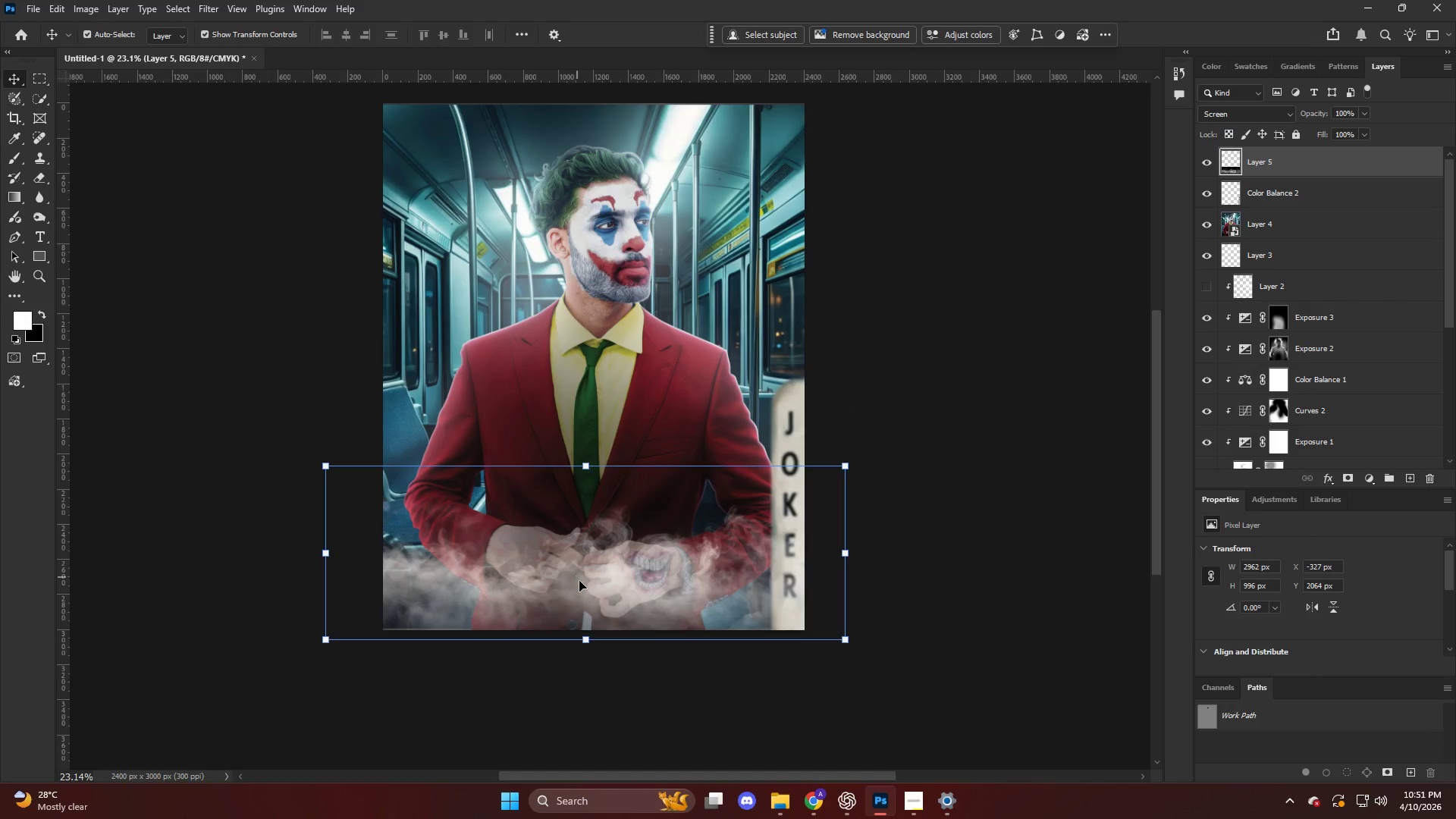 
left_click_drag(start_coordinate=[579, 579], to_coordinate=[616, 635])
 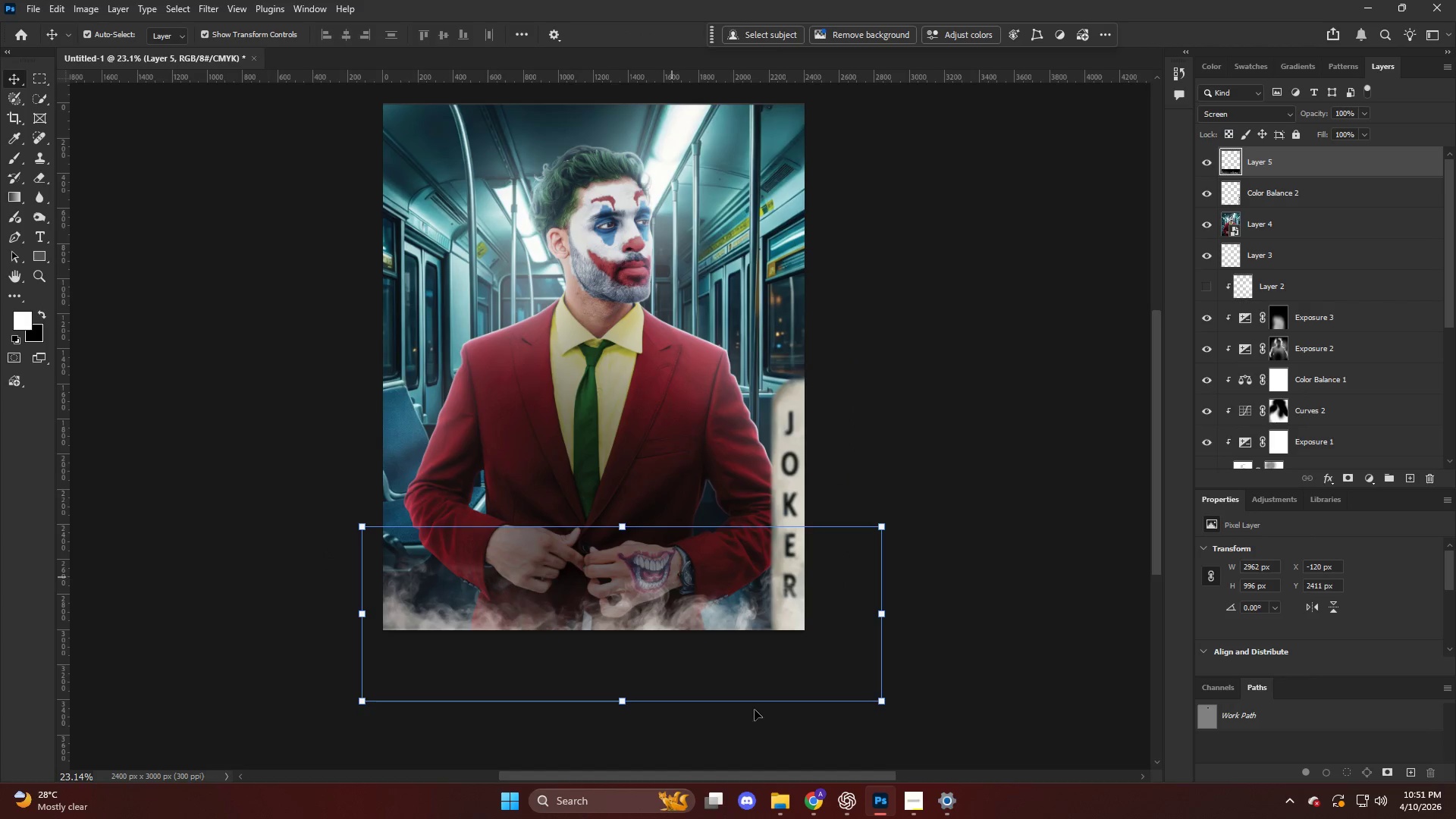 
key(Backspace)
 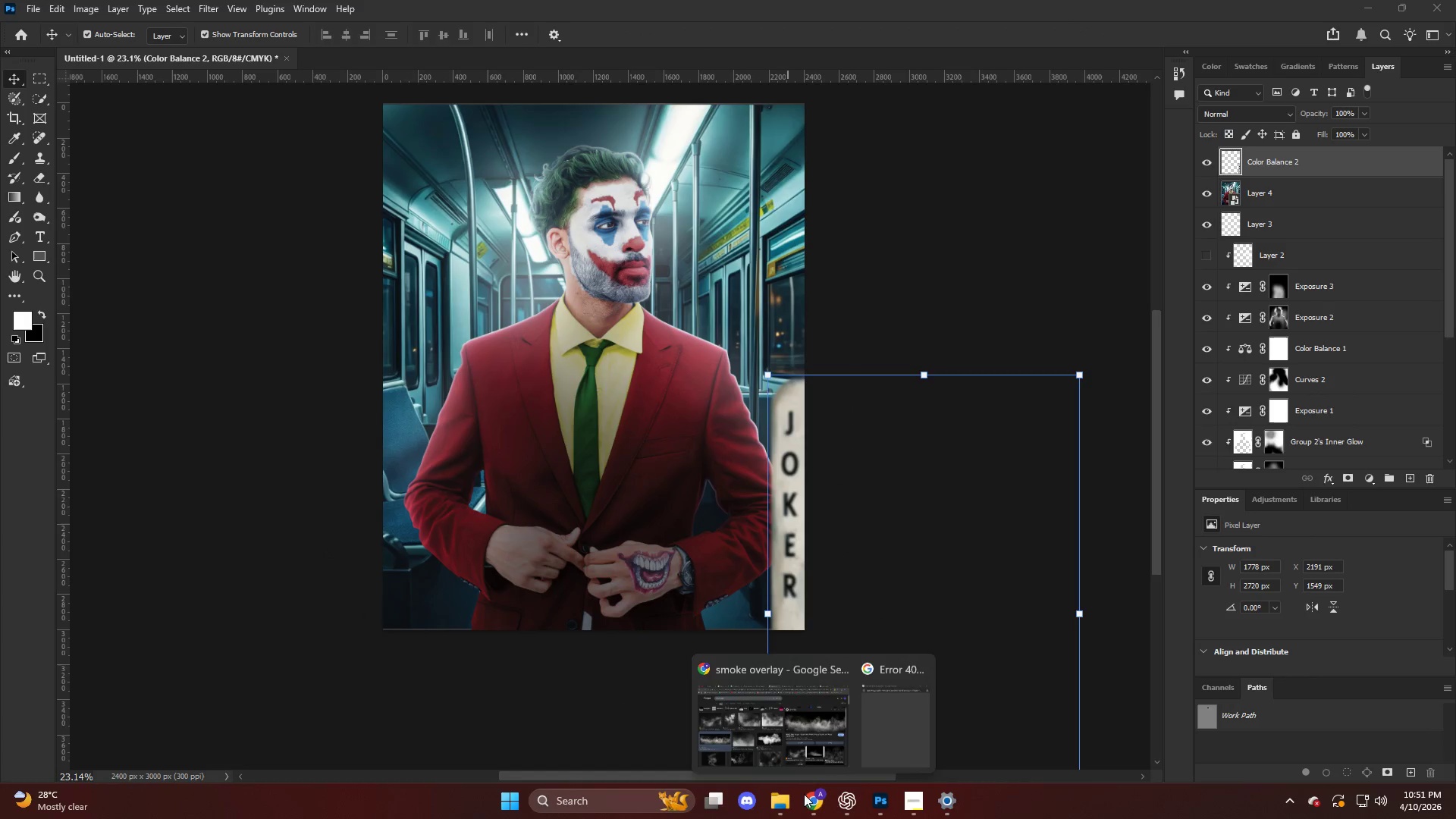 
left_click([755, 743])
 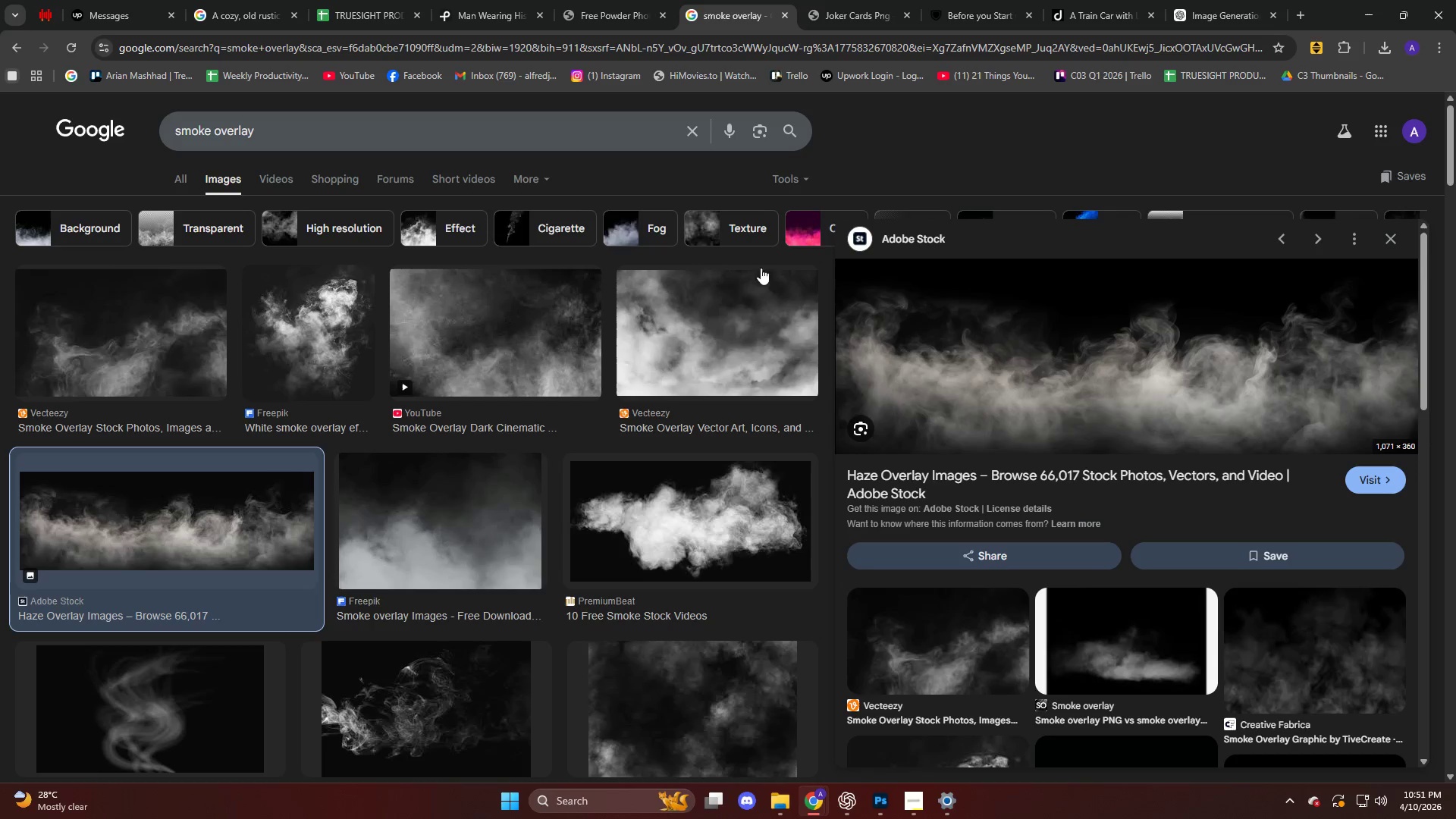 
scroll: coordinate [697, 258], scroll_direction: up, amount: 2.0
 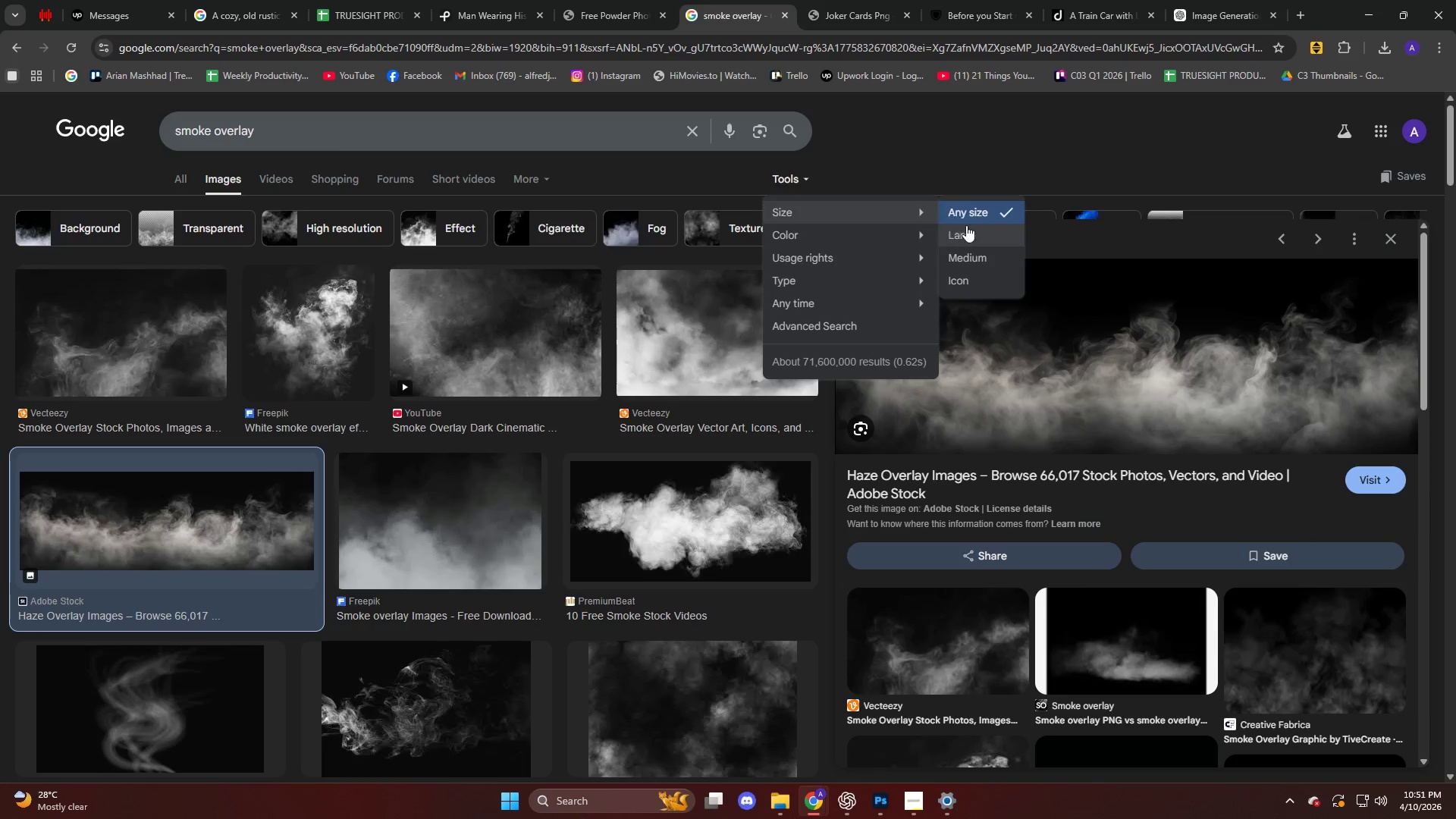 
left_click([972, 232])
 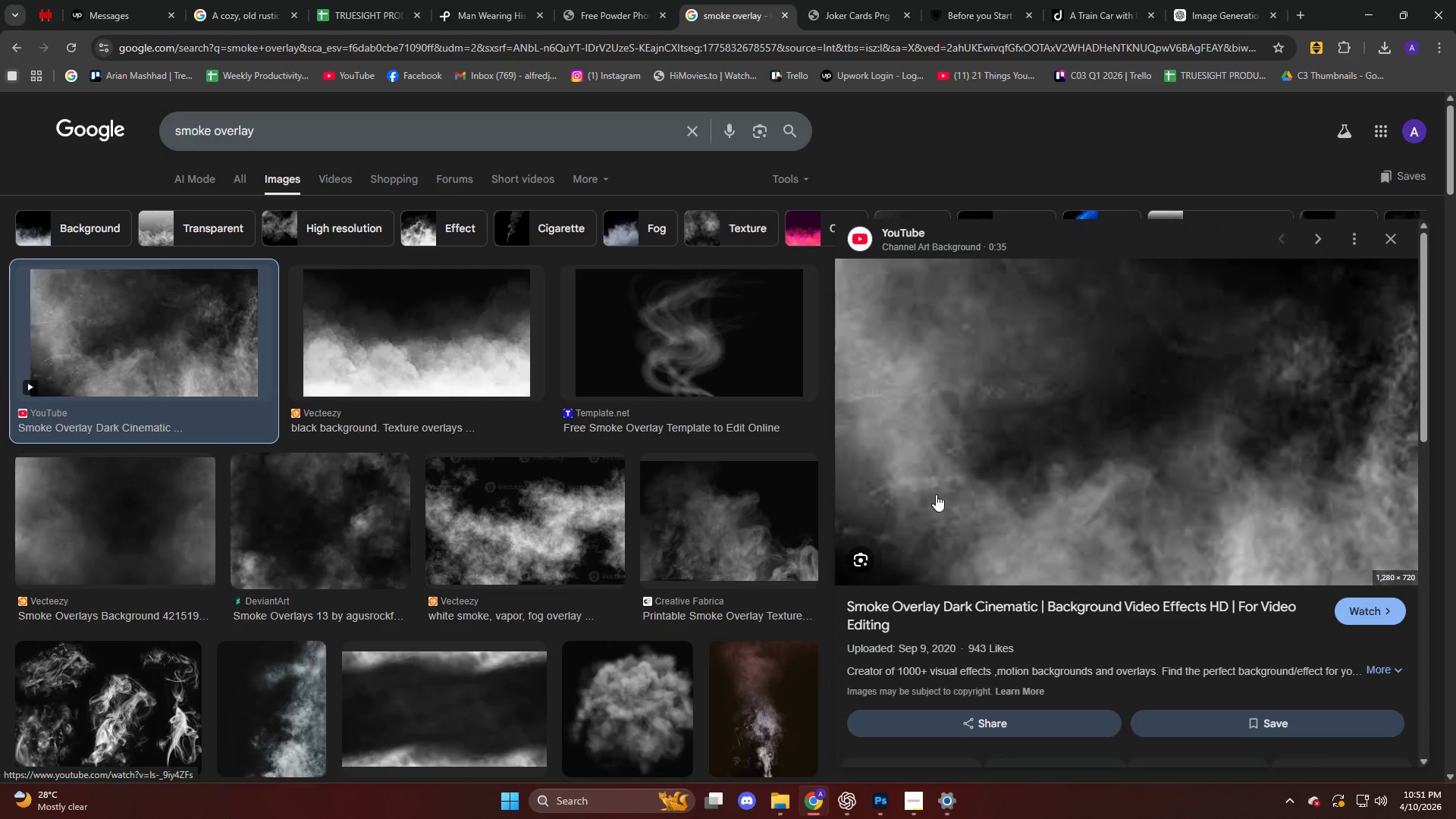 
right_click([1016, 566])
 